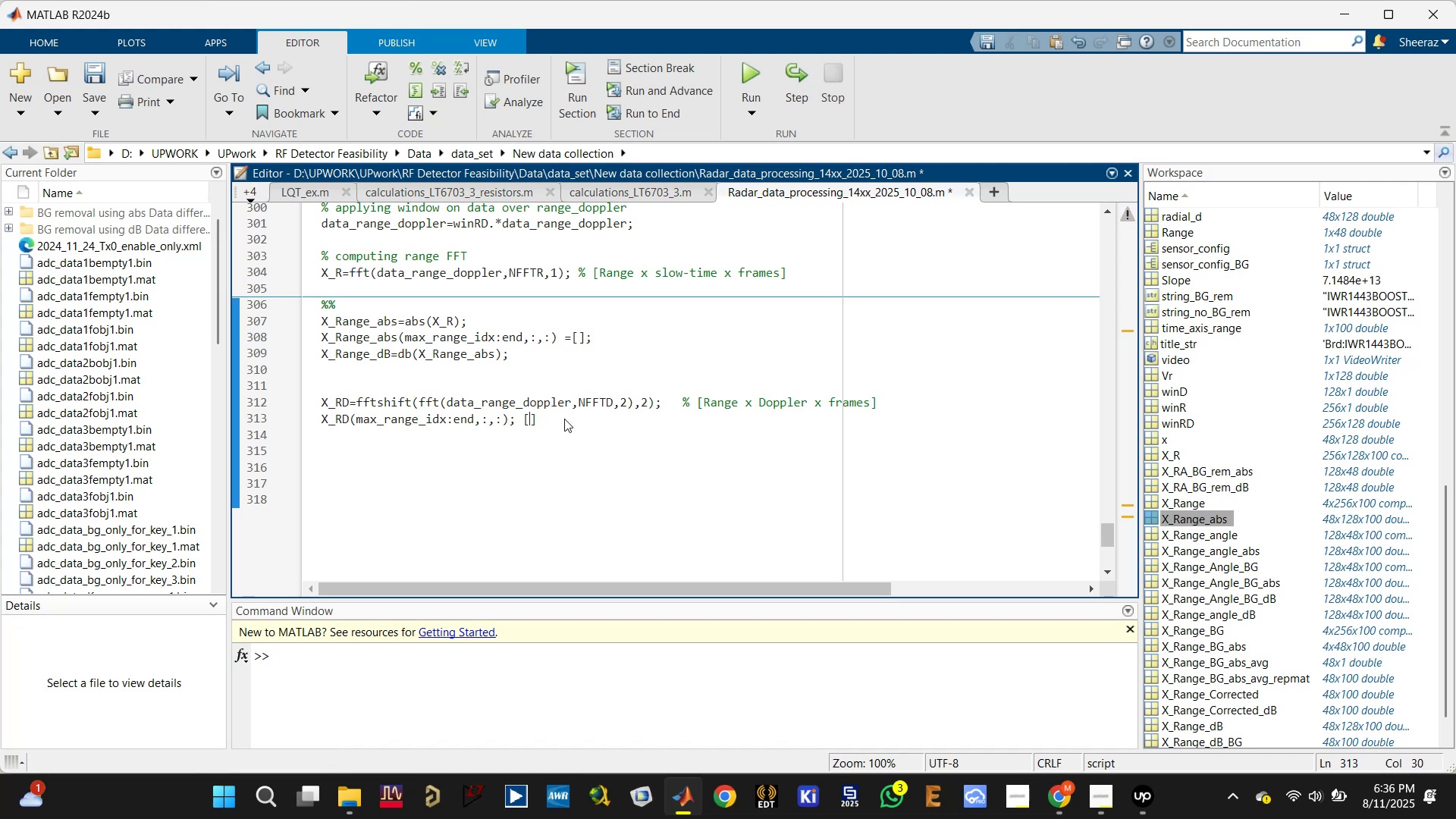 
key(BracketRight)
 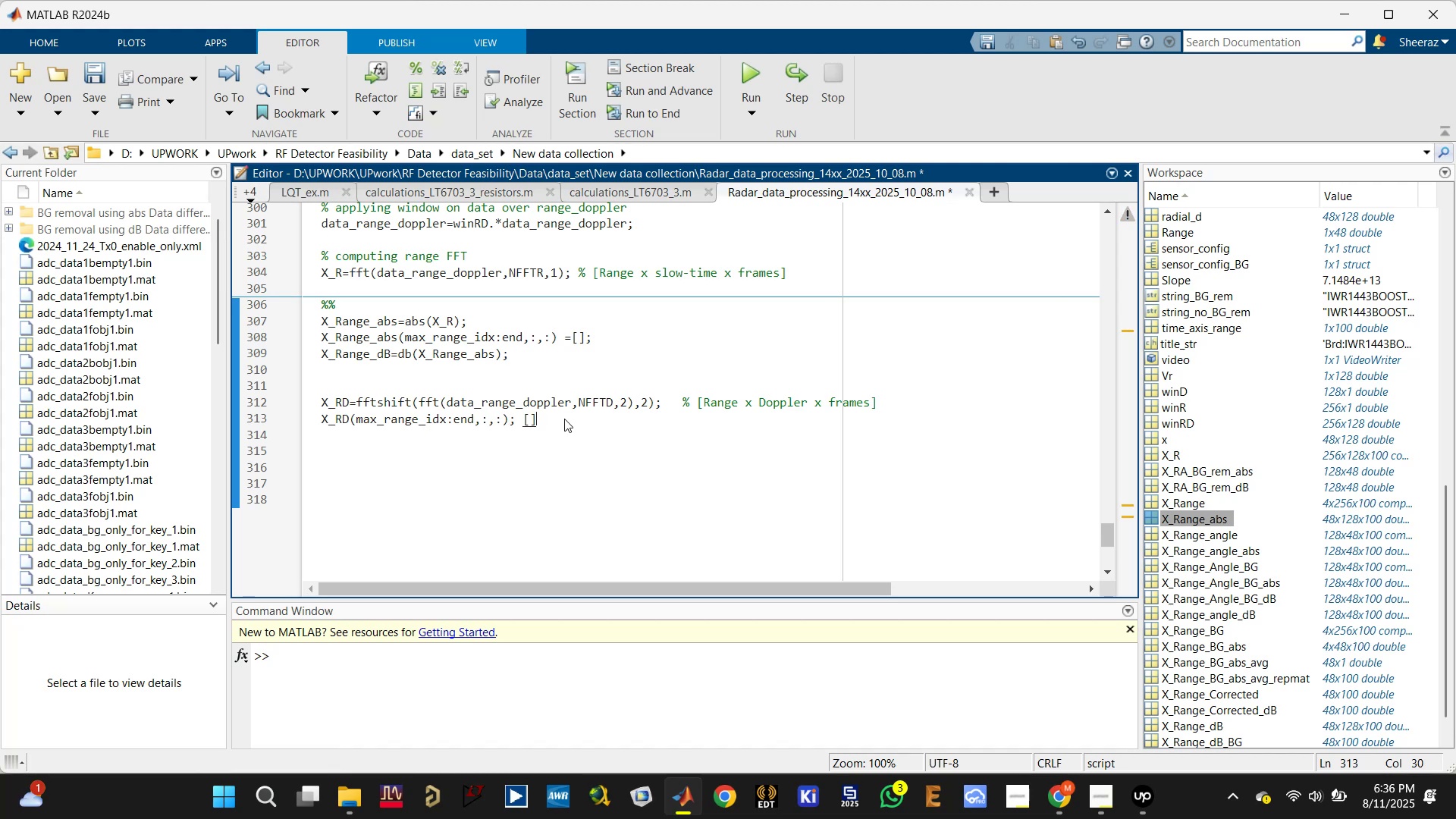 
key(Semicolon)
 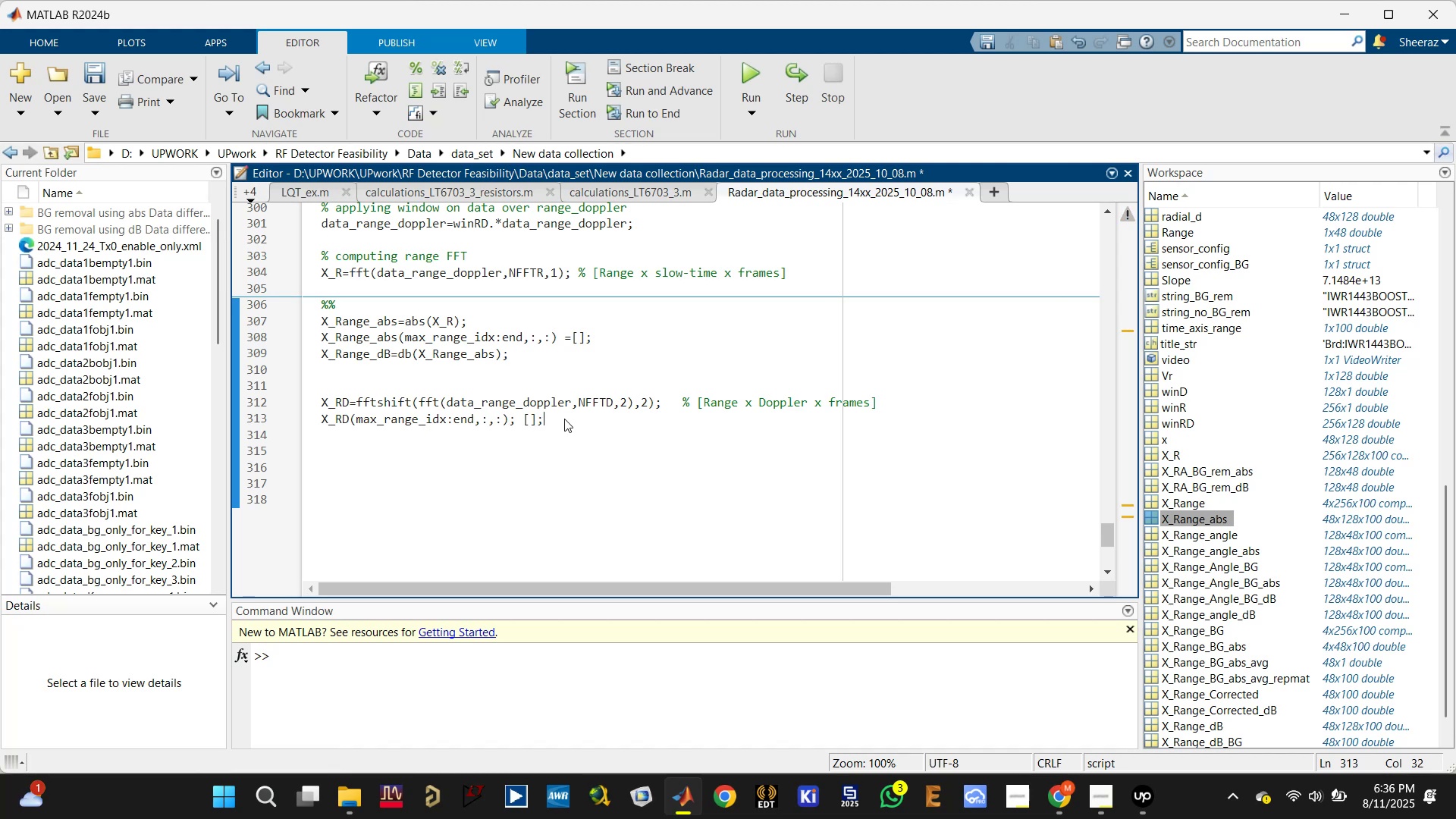 
key(Control+S)
 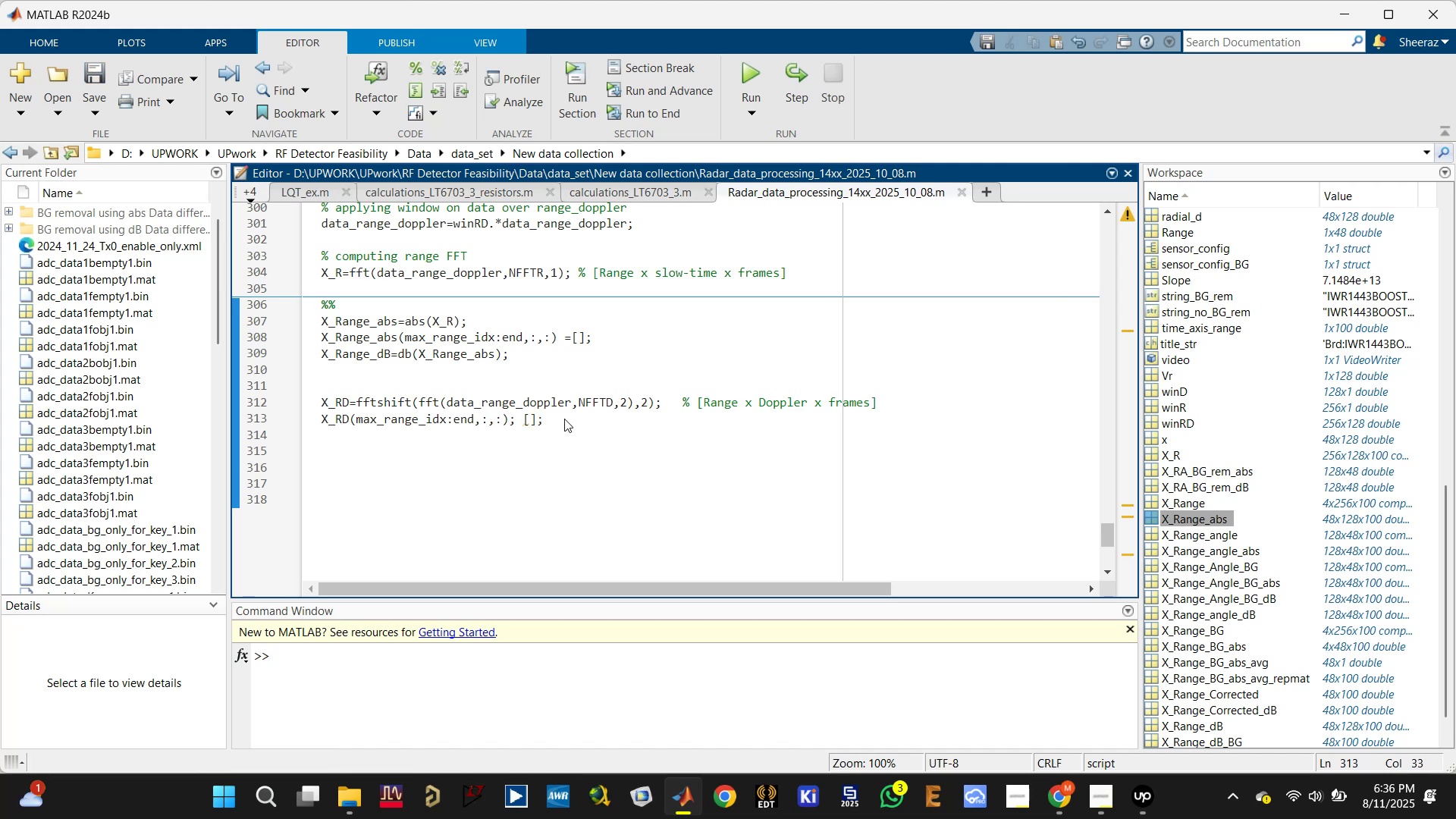 
key(Enter)
 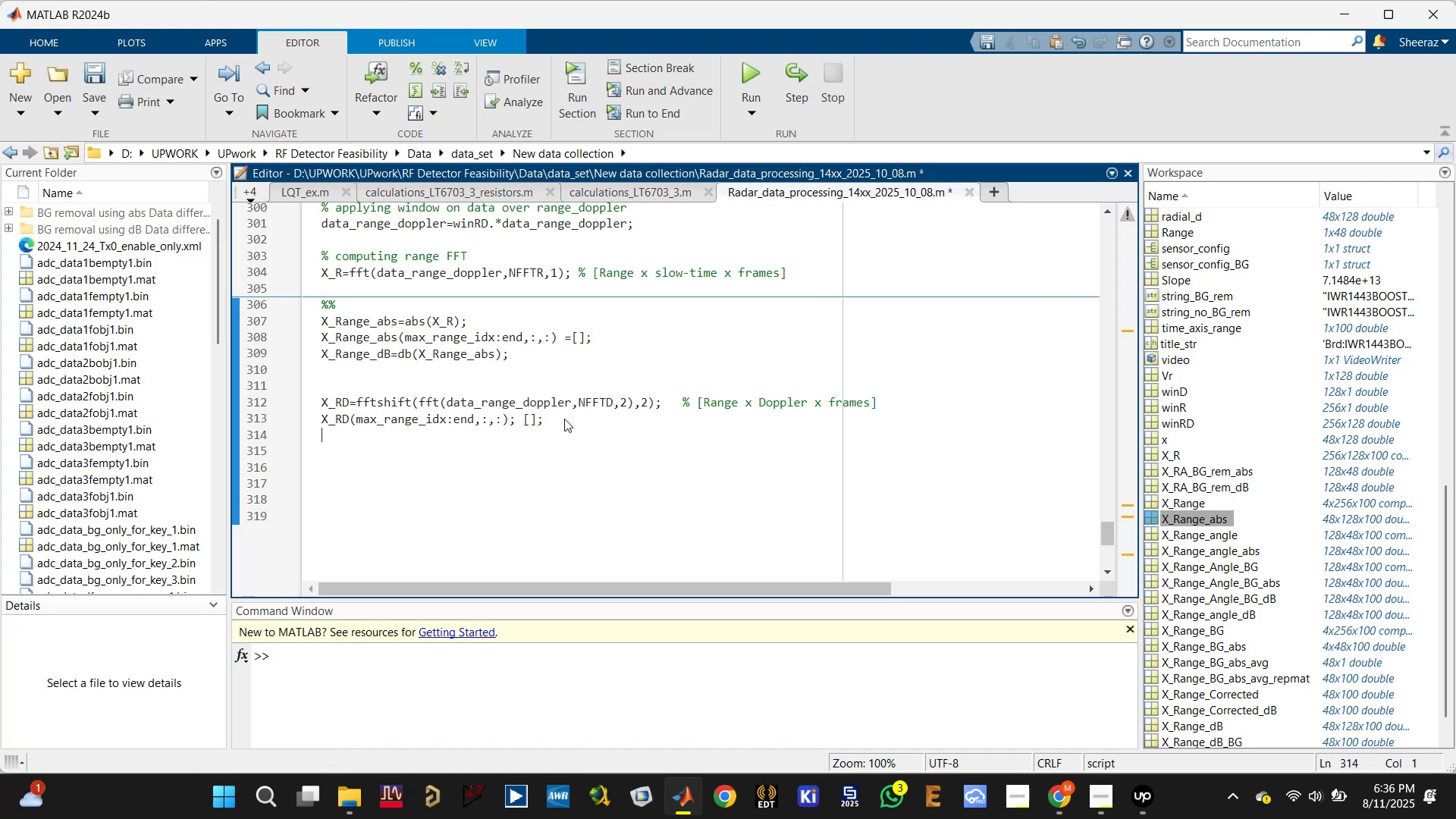 
key(Backspace)
 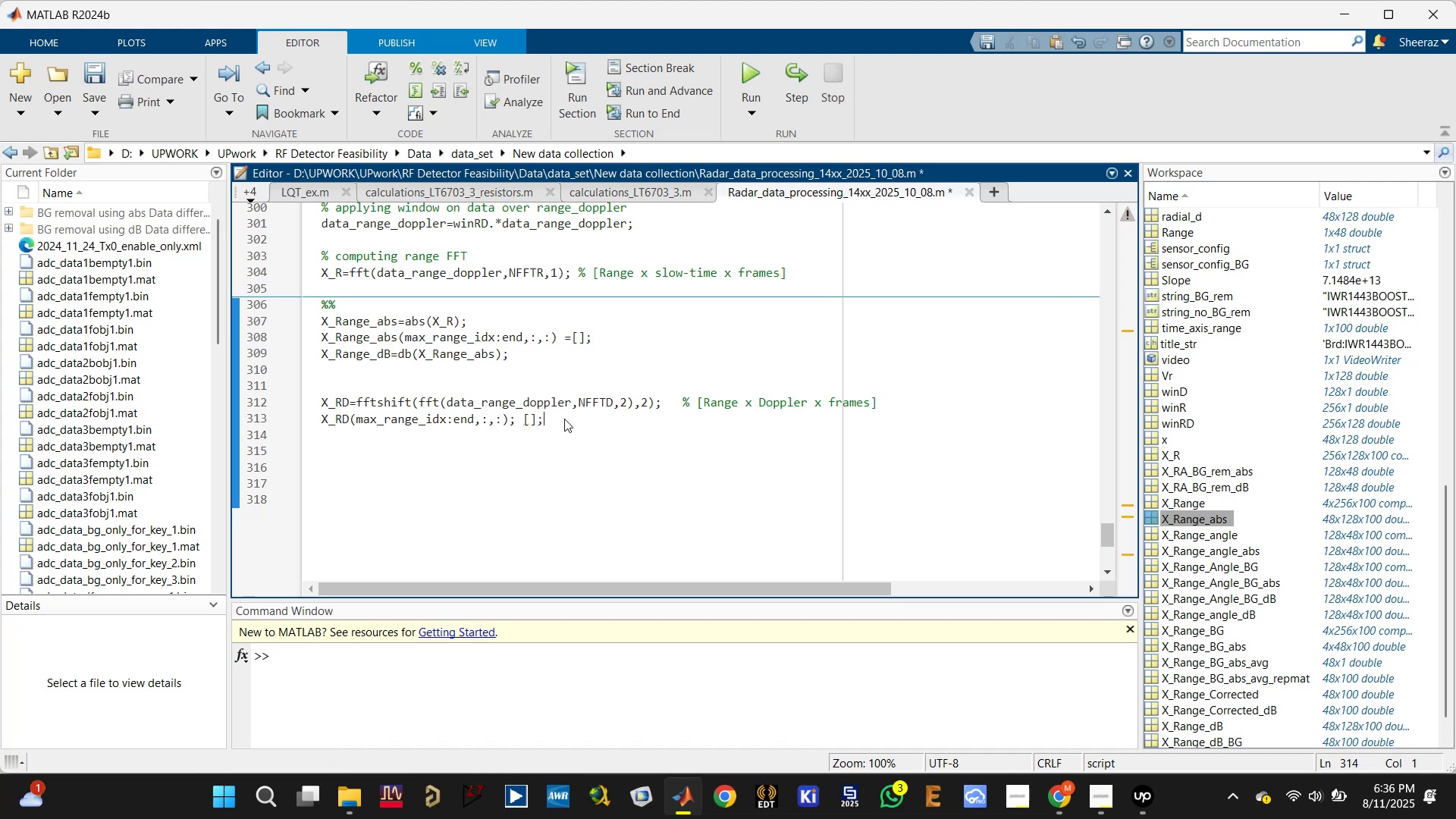 
key(Backspace)
 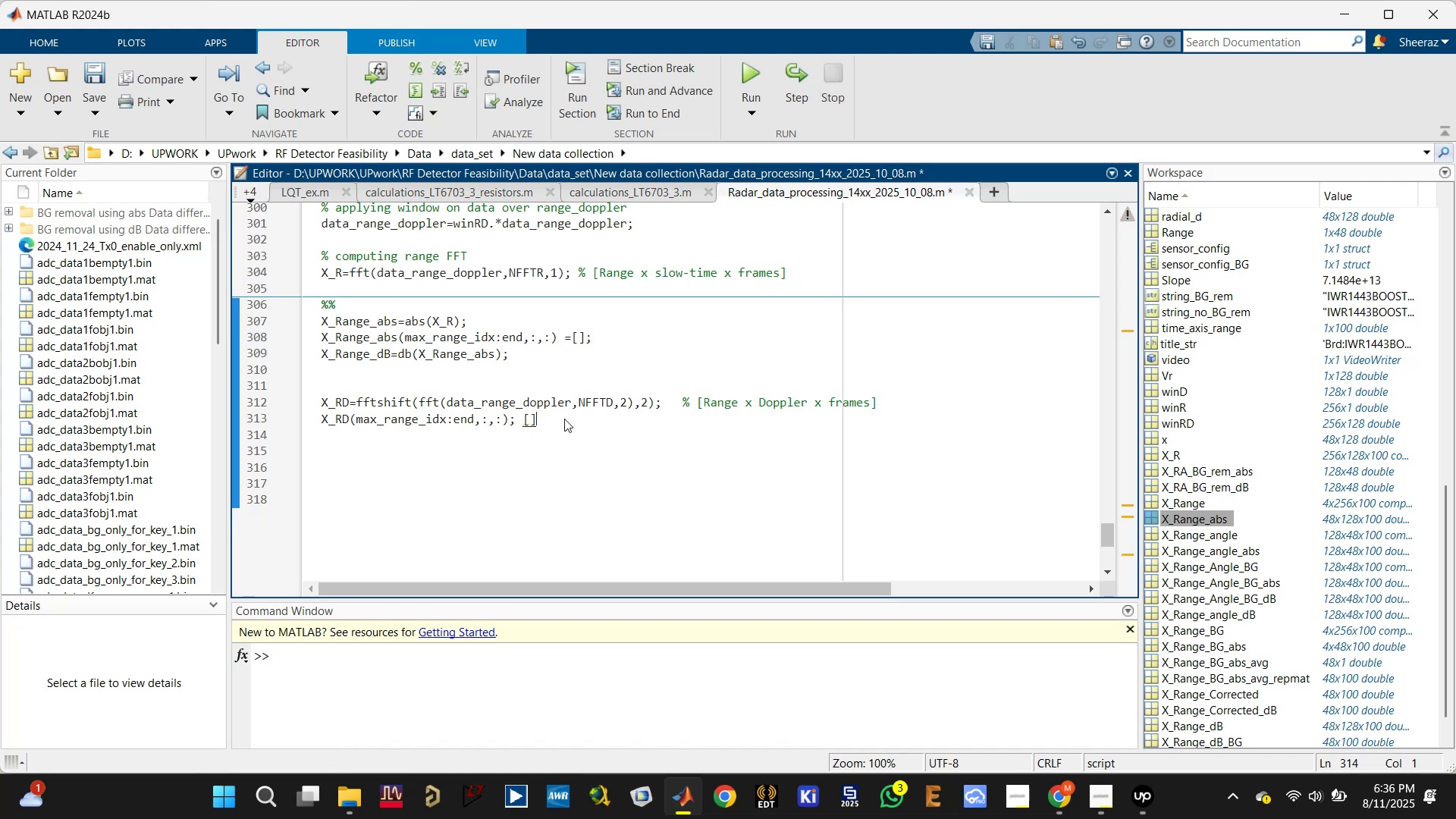 
key(Backspace)
 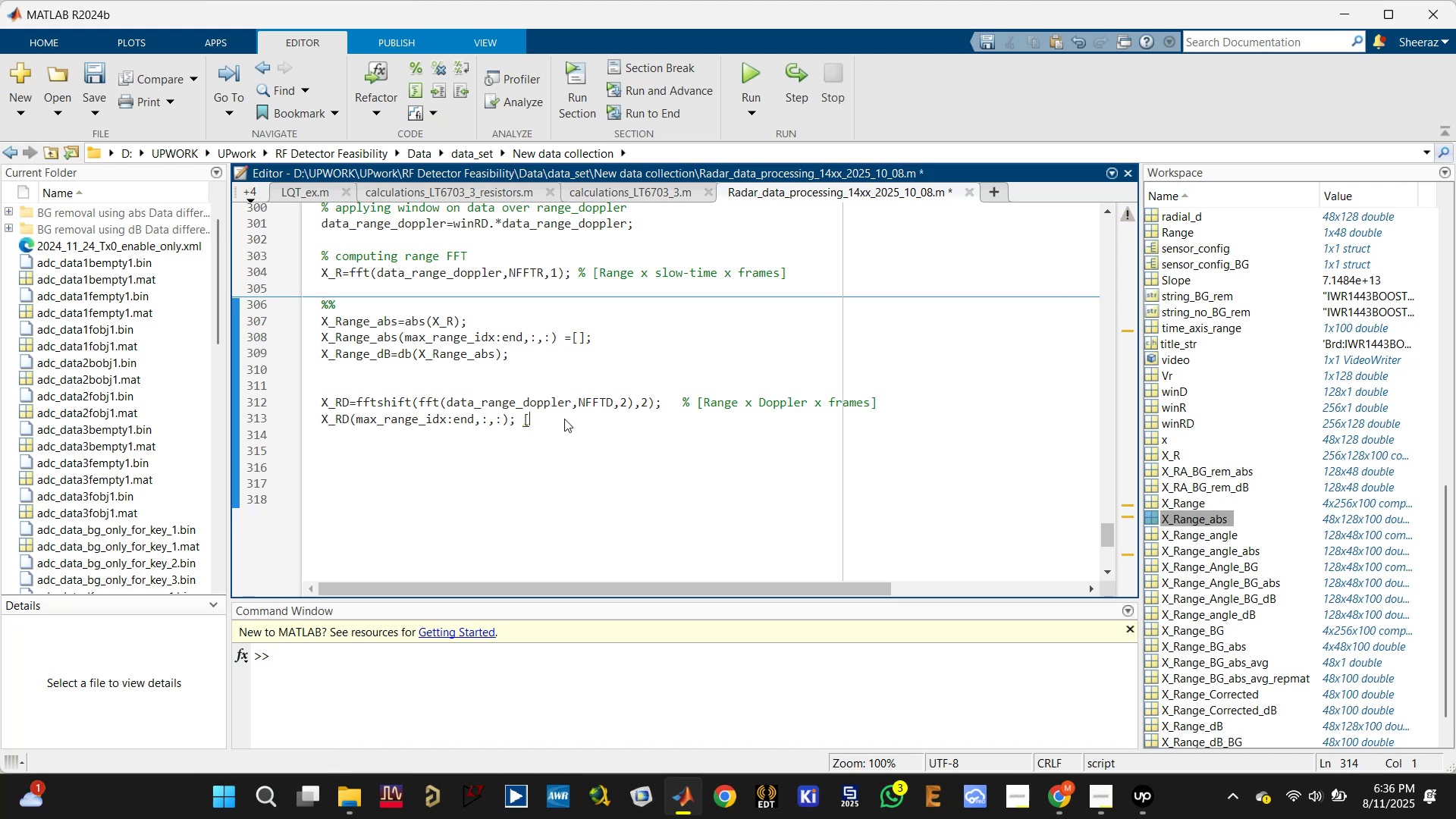 
key(Backspace)
 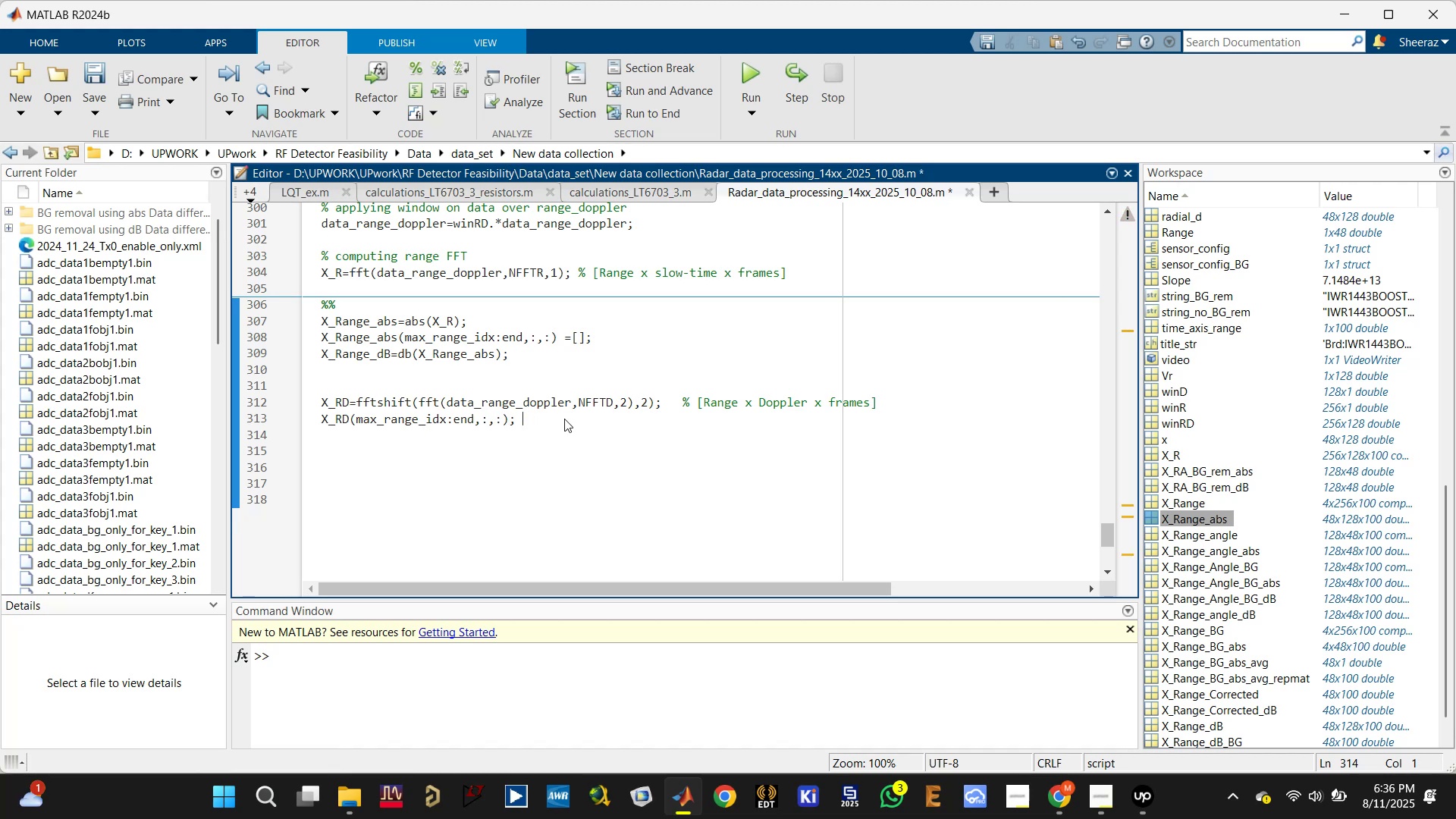 
key(Backspace)
 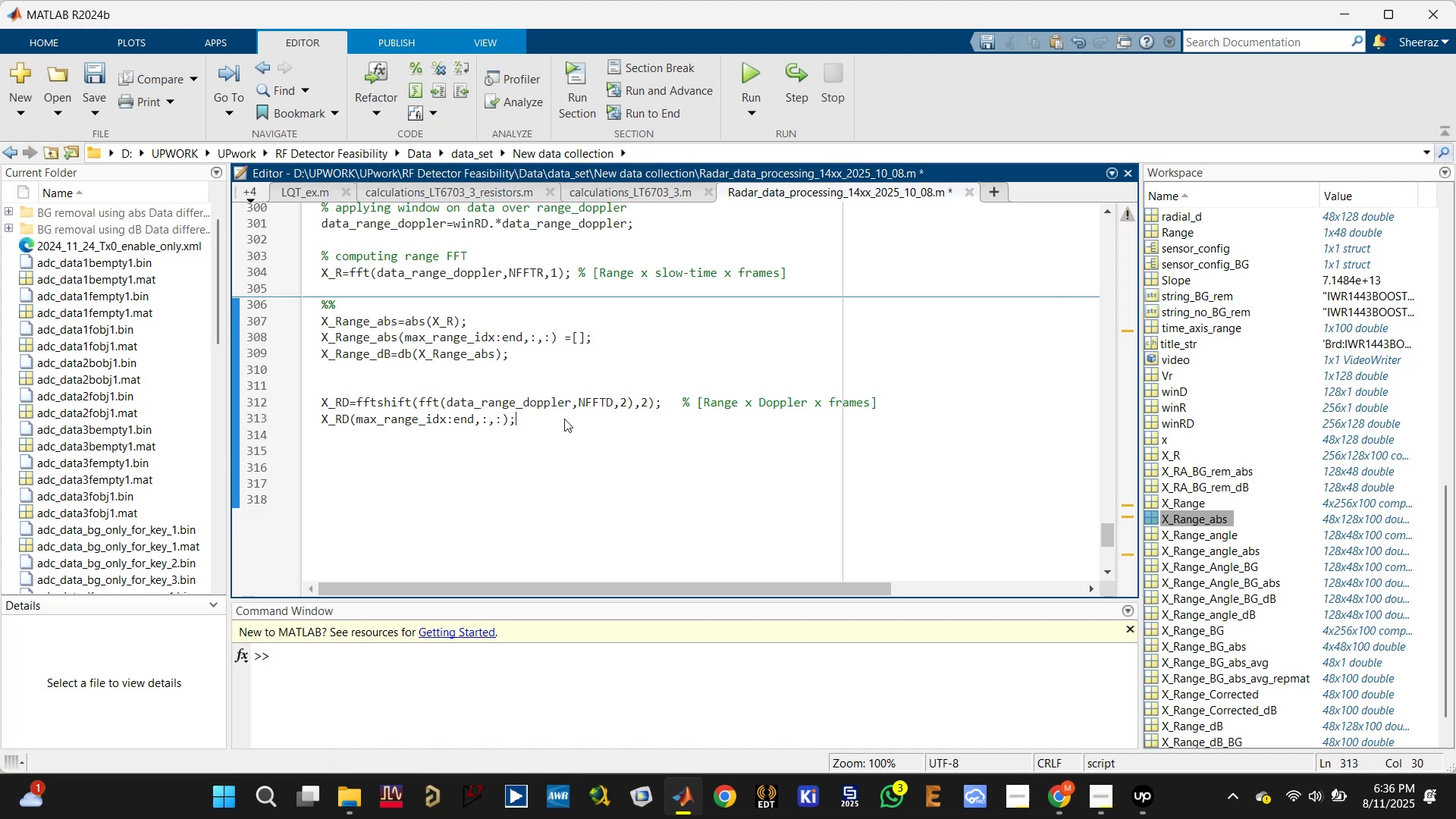 
key(Backspace)
 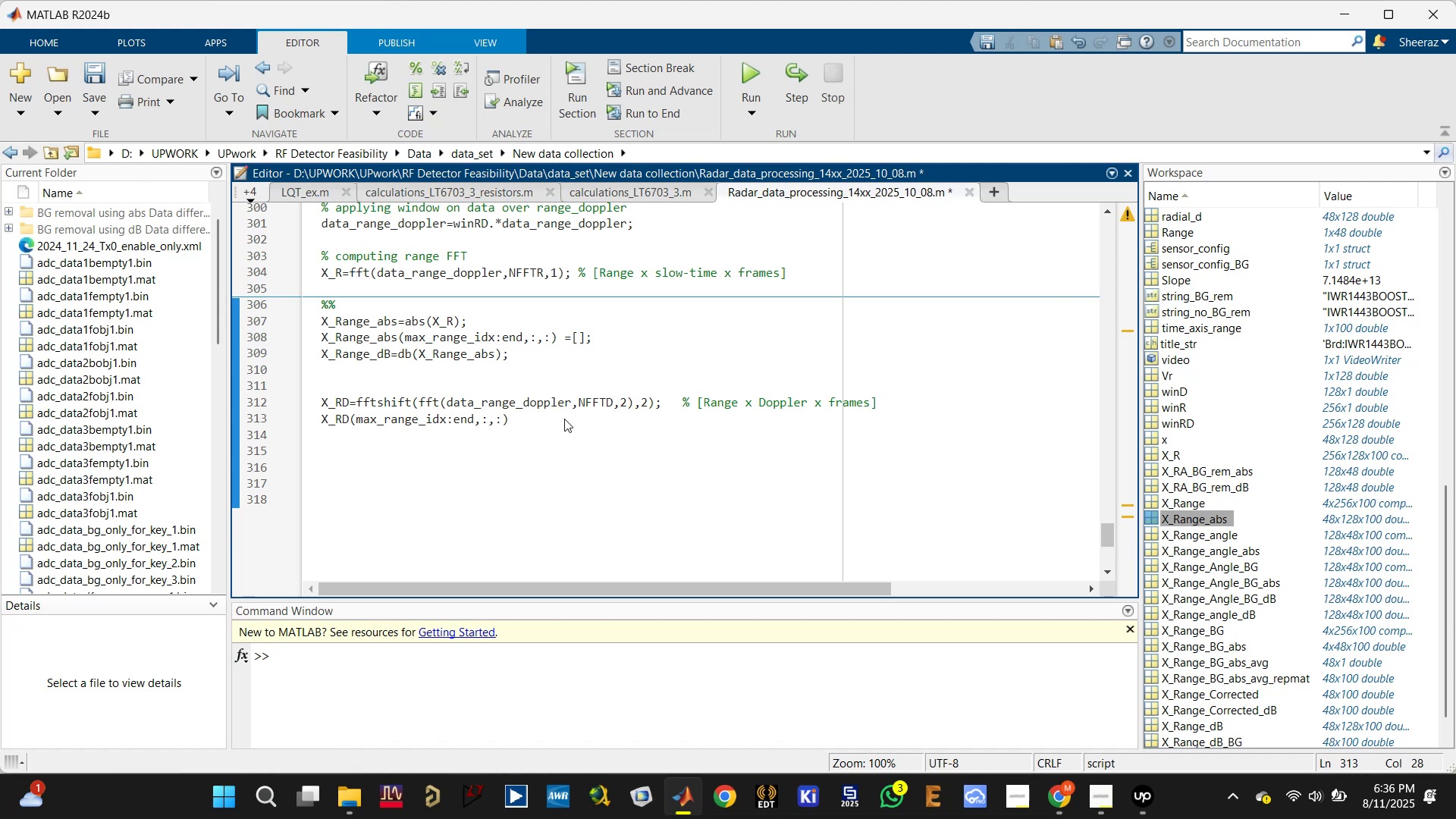 
key(Equal)
 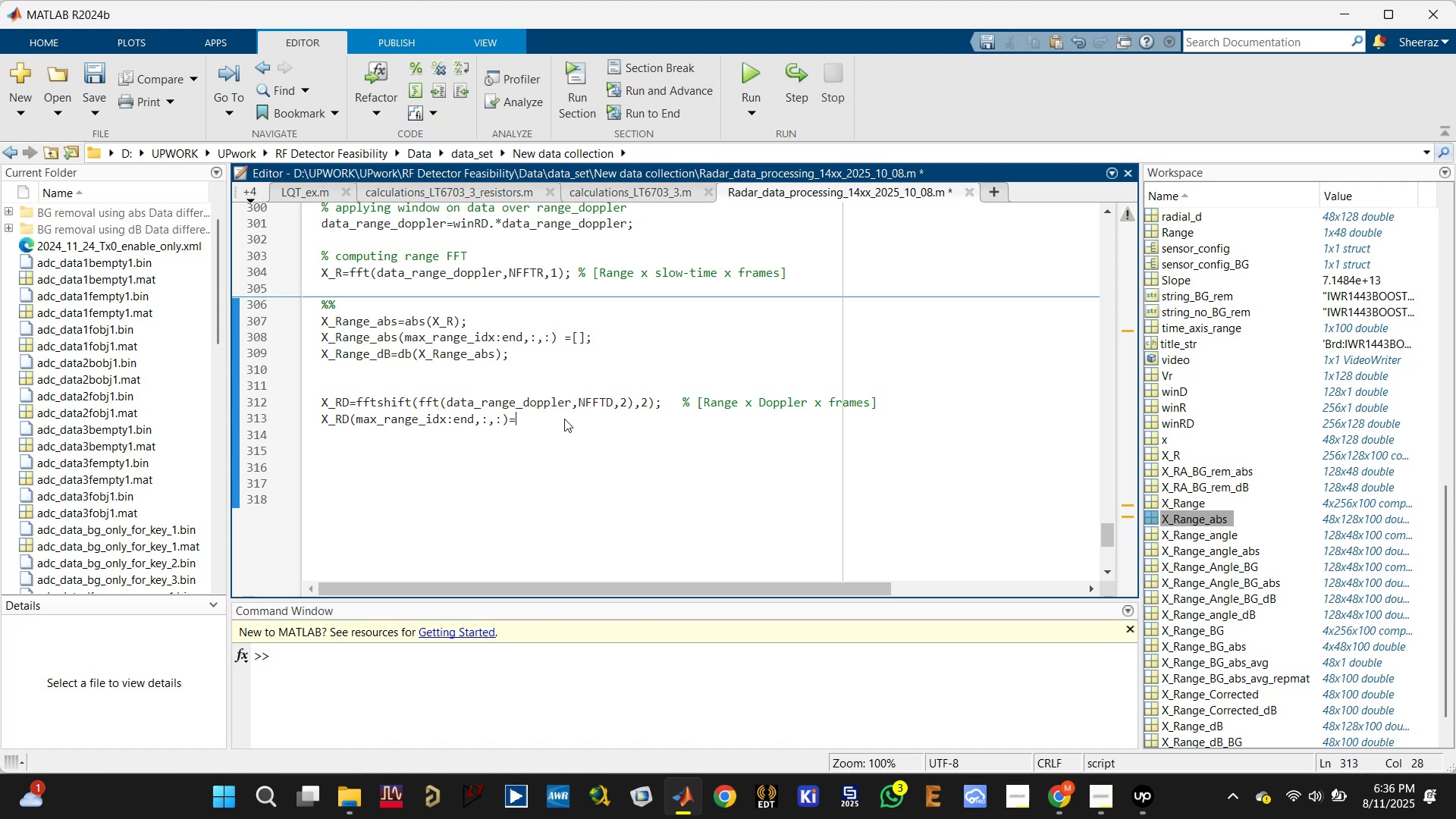 
key(Space)
 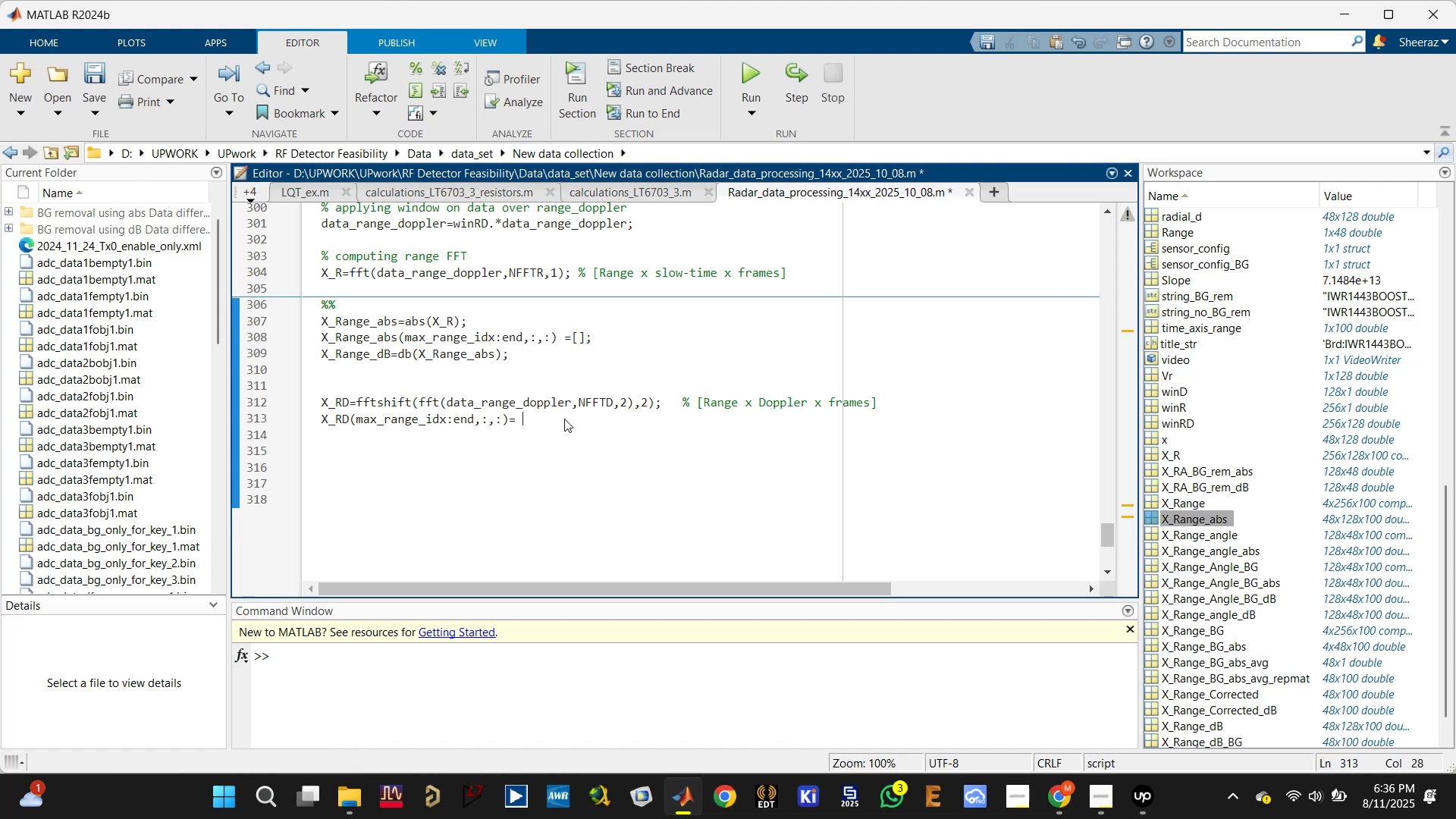 
key(BracketLeft)
 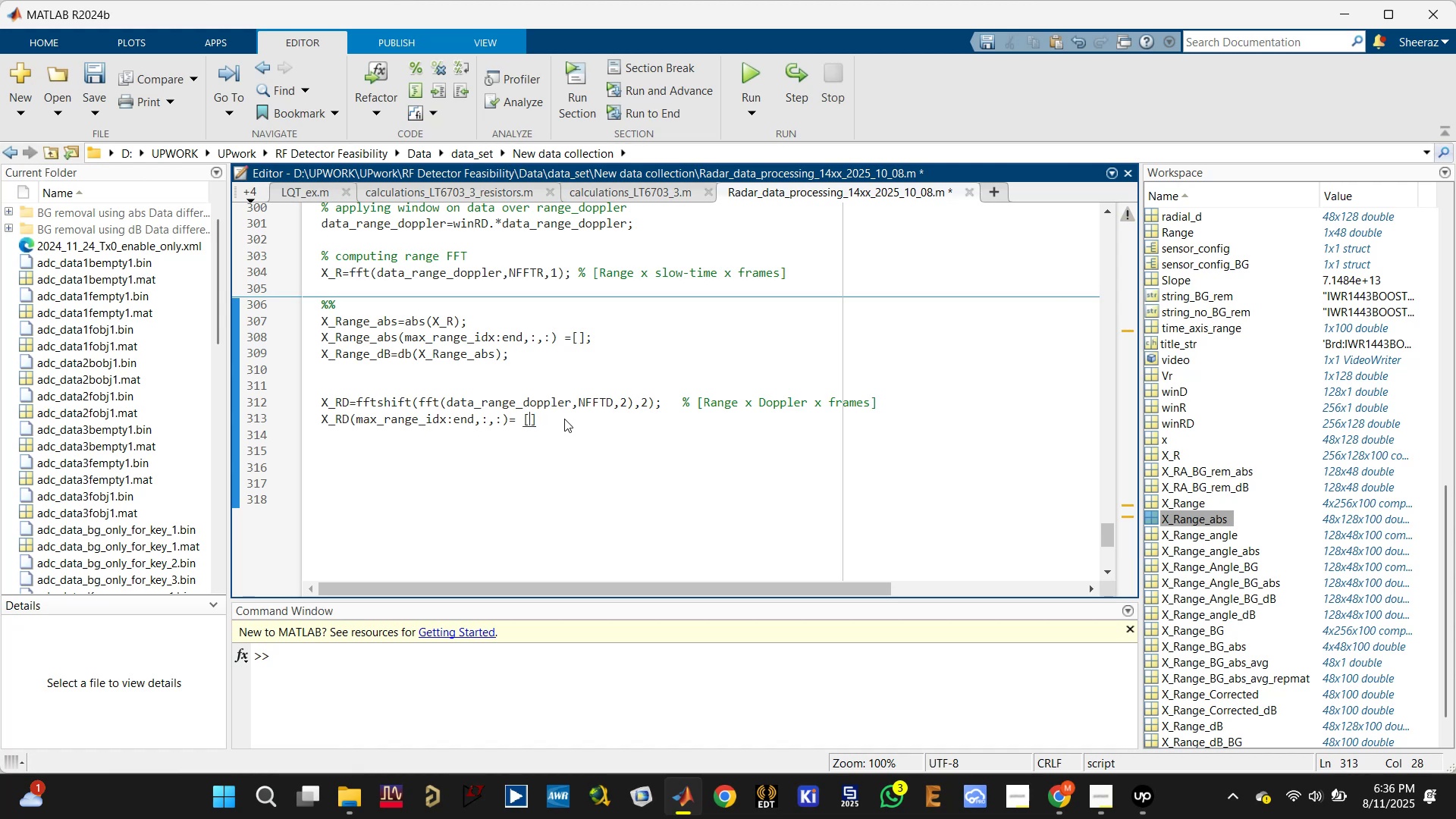 
key(BracketRight)
 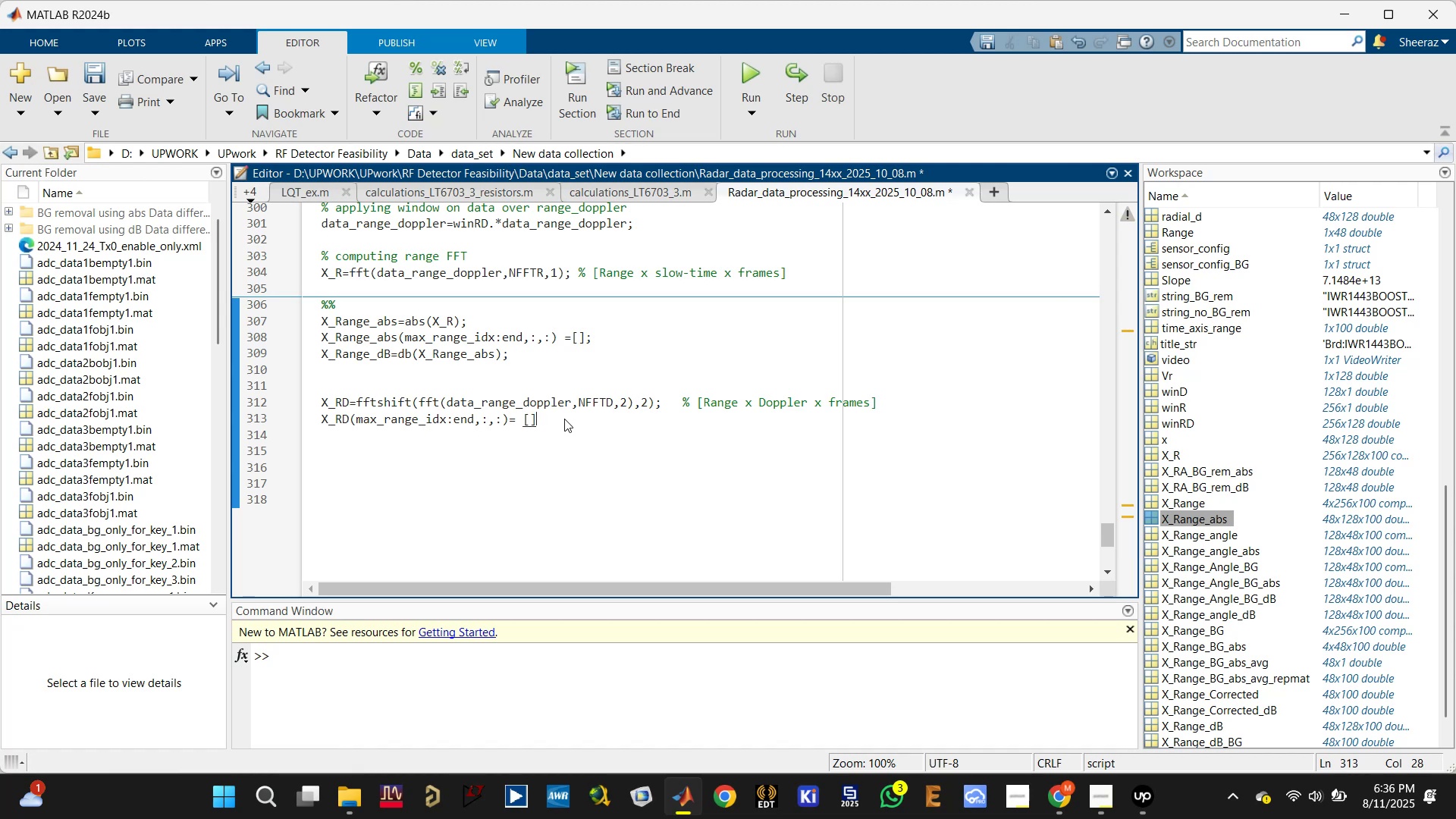 
key(Semicolon)
 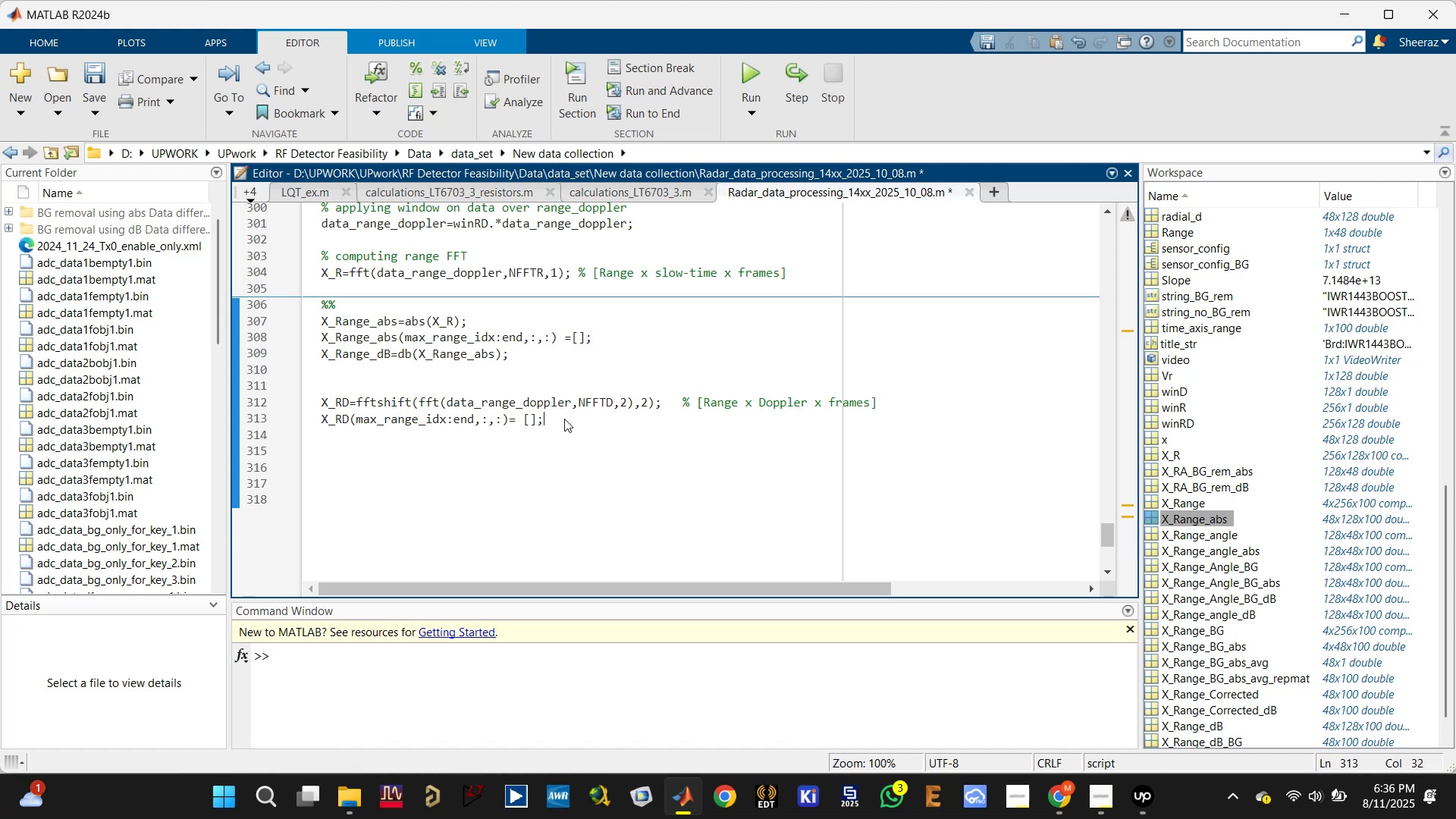 
key(Enter)
 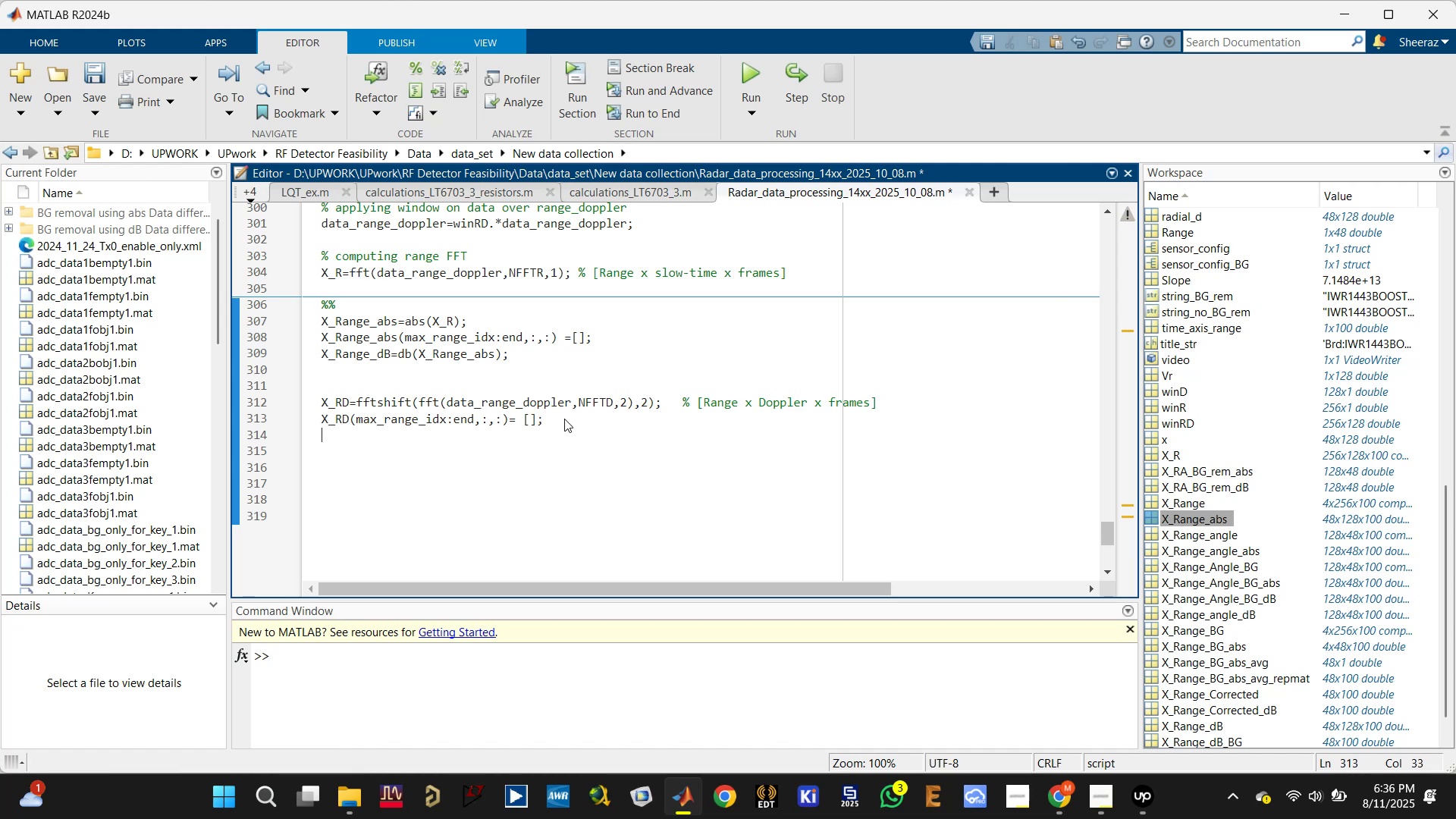 
key(Control+S)
 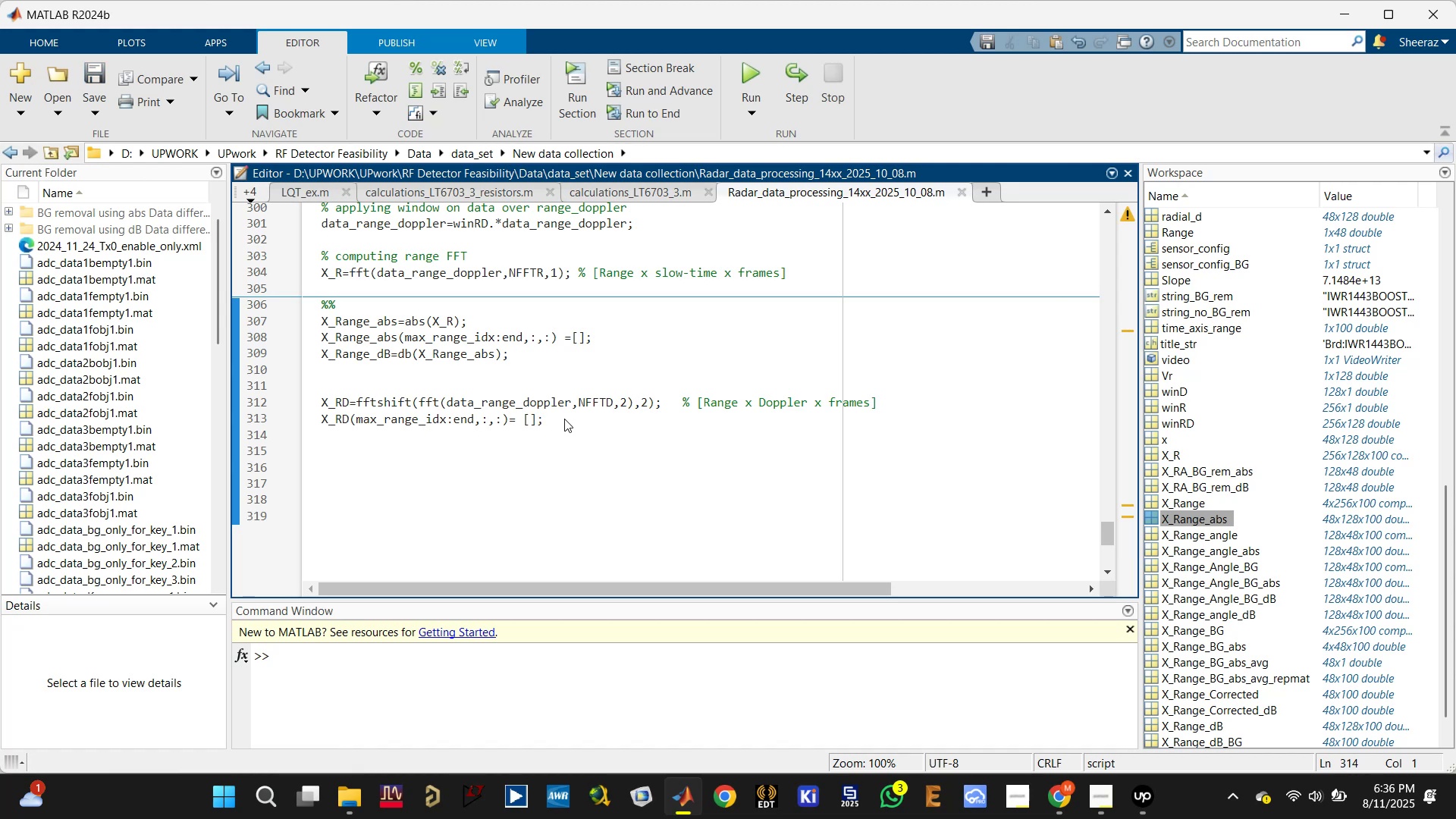 
key(Enter)
 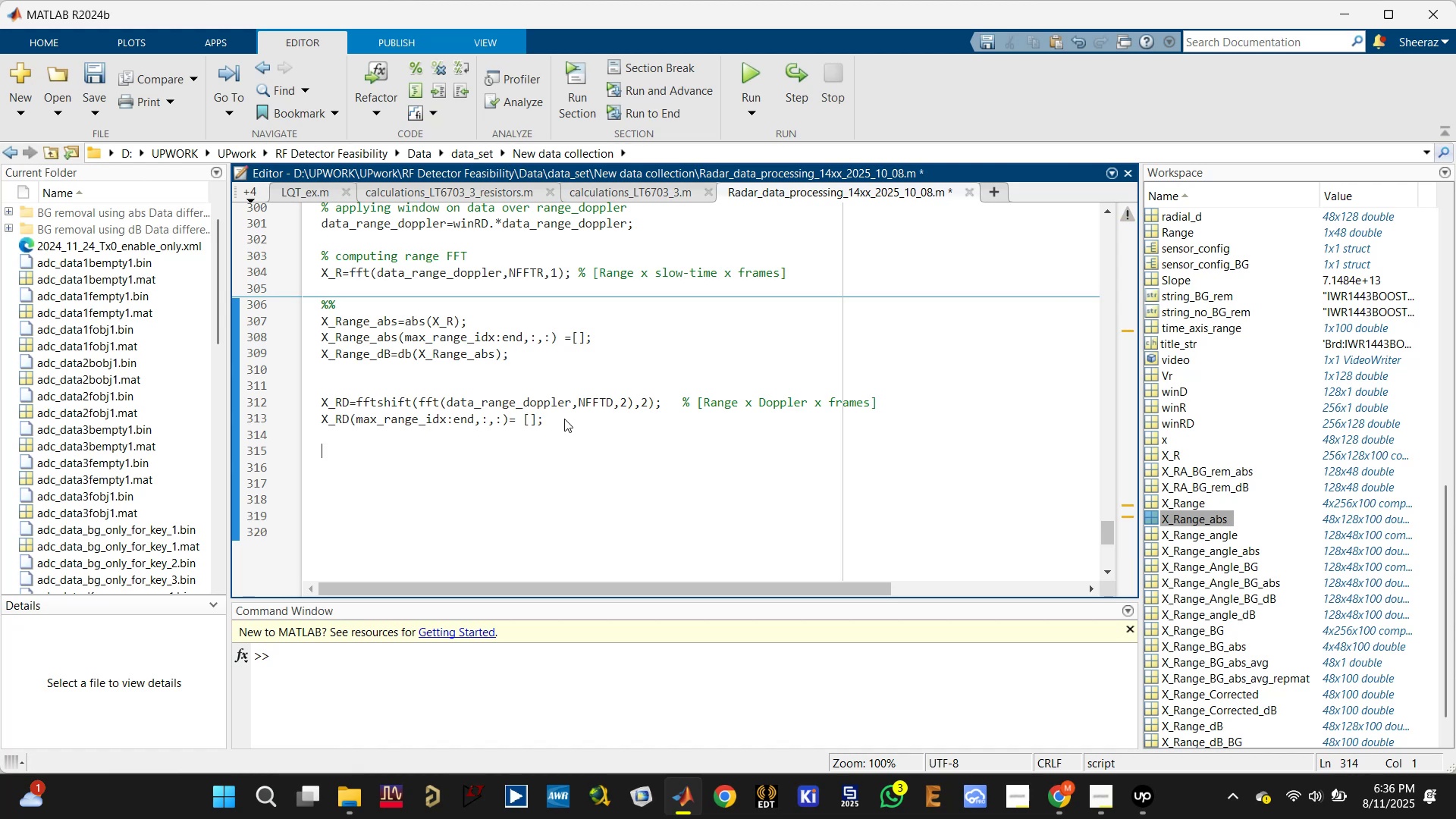 
key(Control+ControlLeft)
 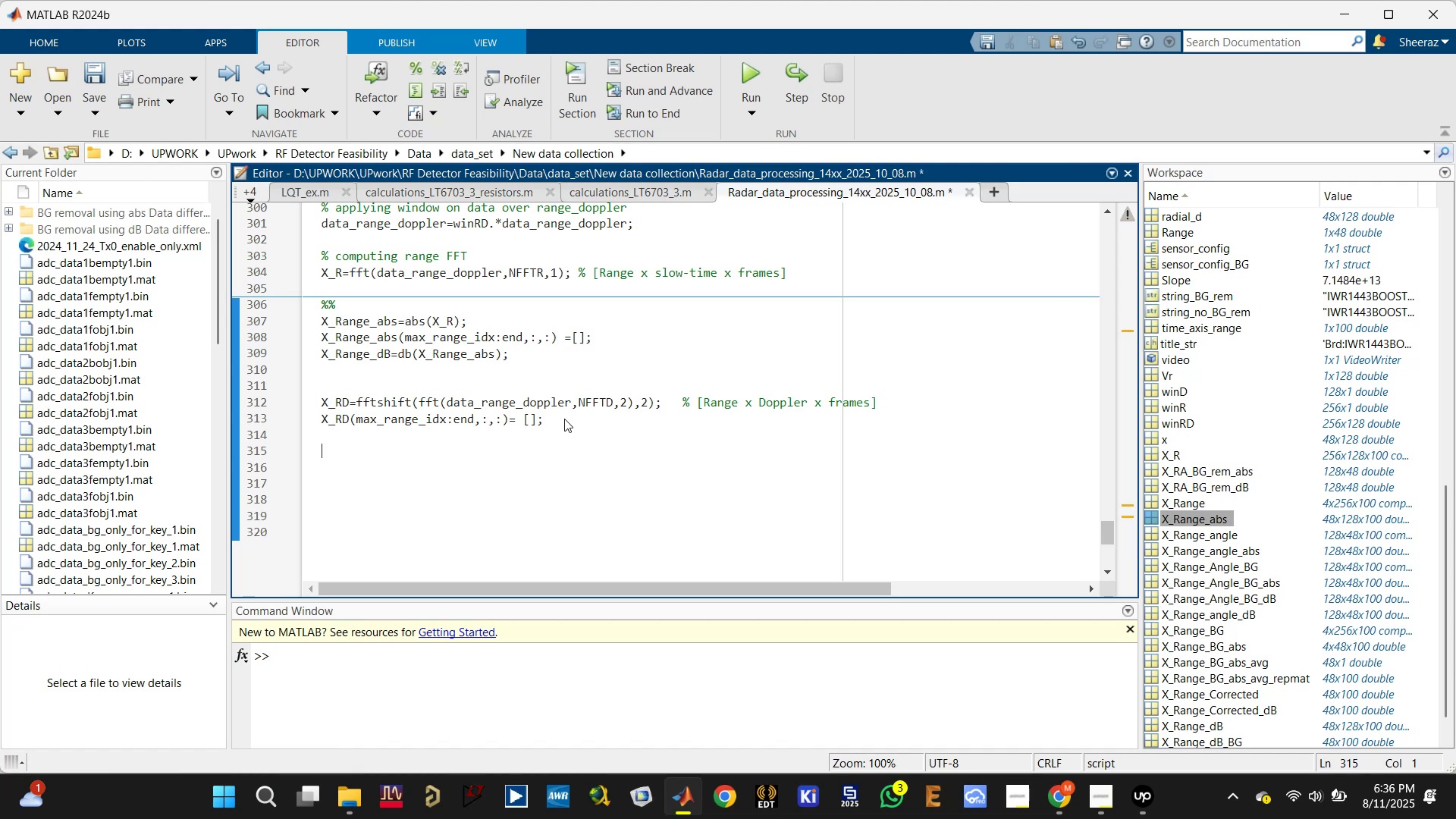 
key(Control+S)
 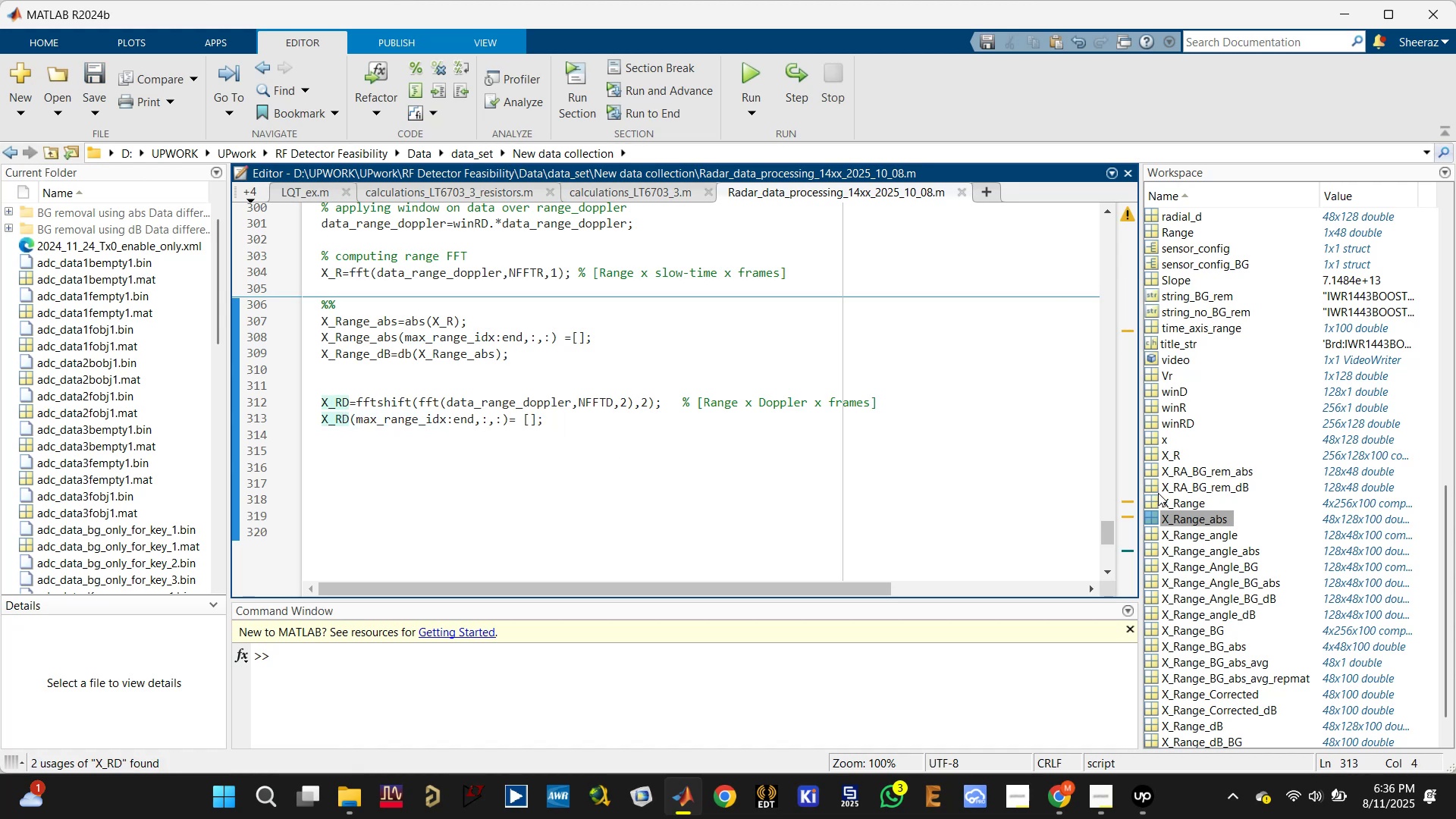 
scroll: coordinate [1204, 466], scroll_direction: down, amount: 1.0
 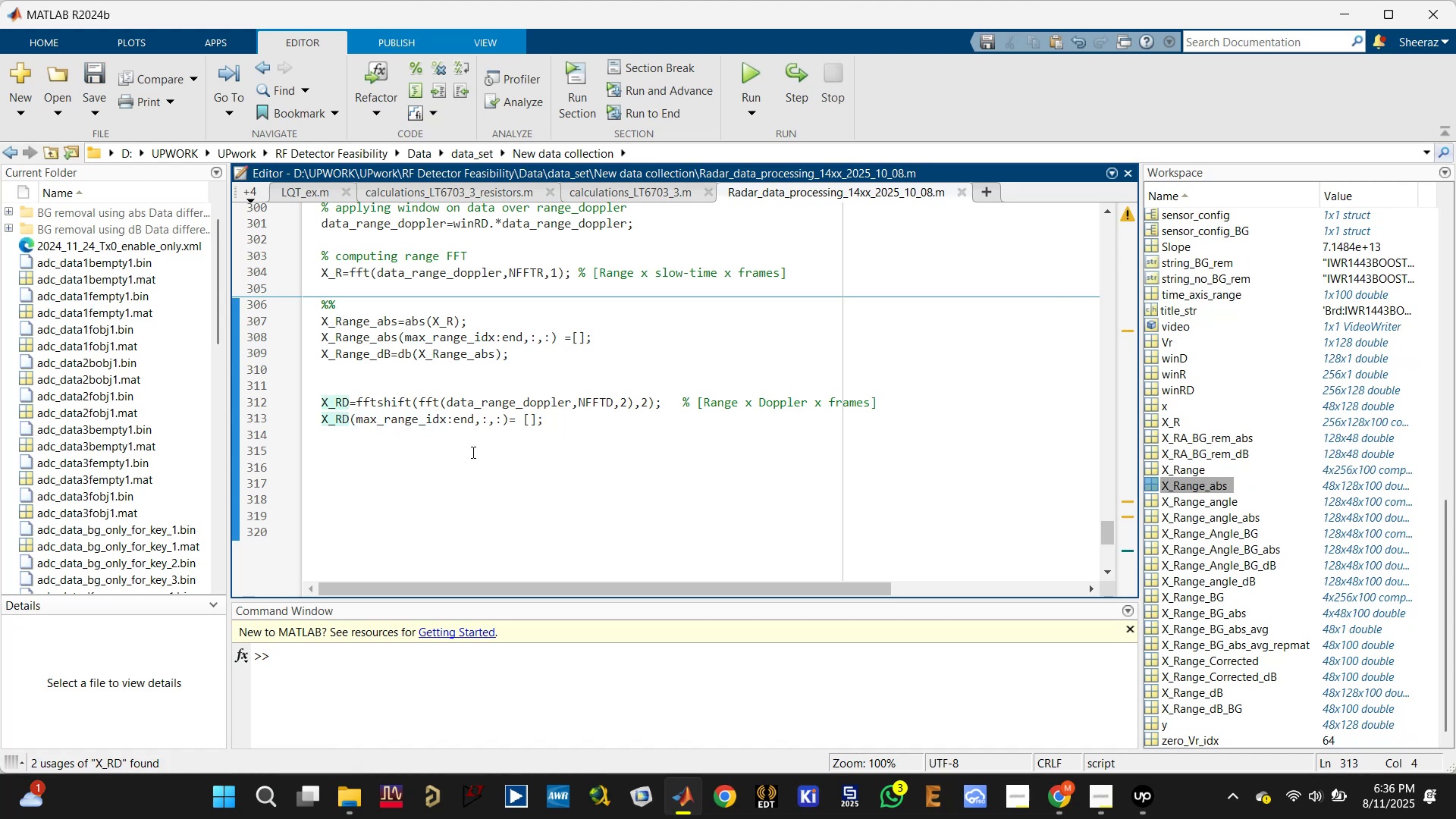 
key(Control+Enter)
 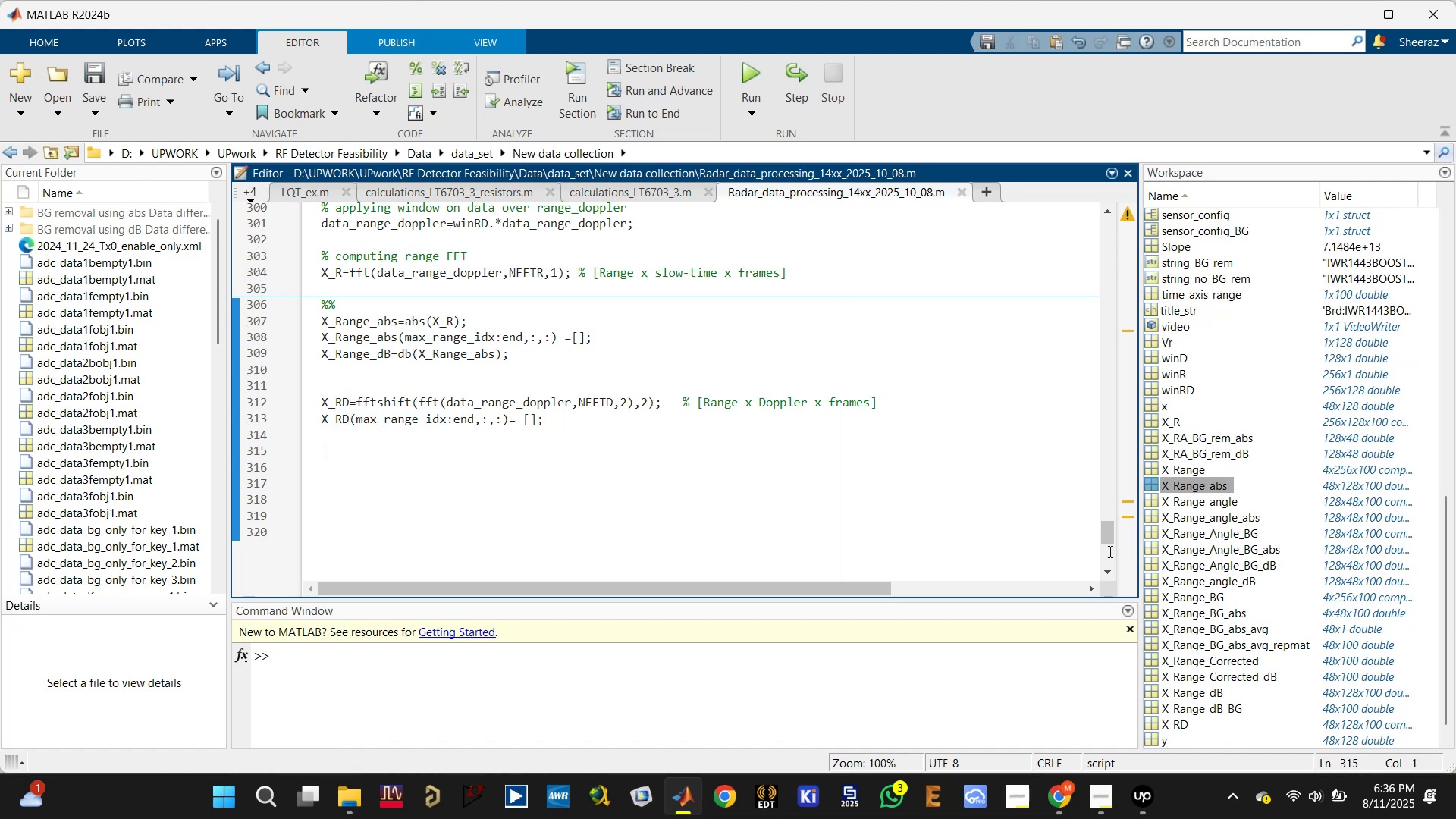 
scroll: coordinate [1241, 515], scroll_direction: down, amount: 5.0
 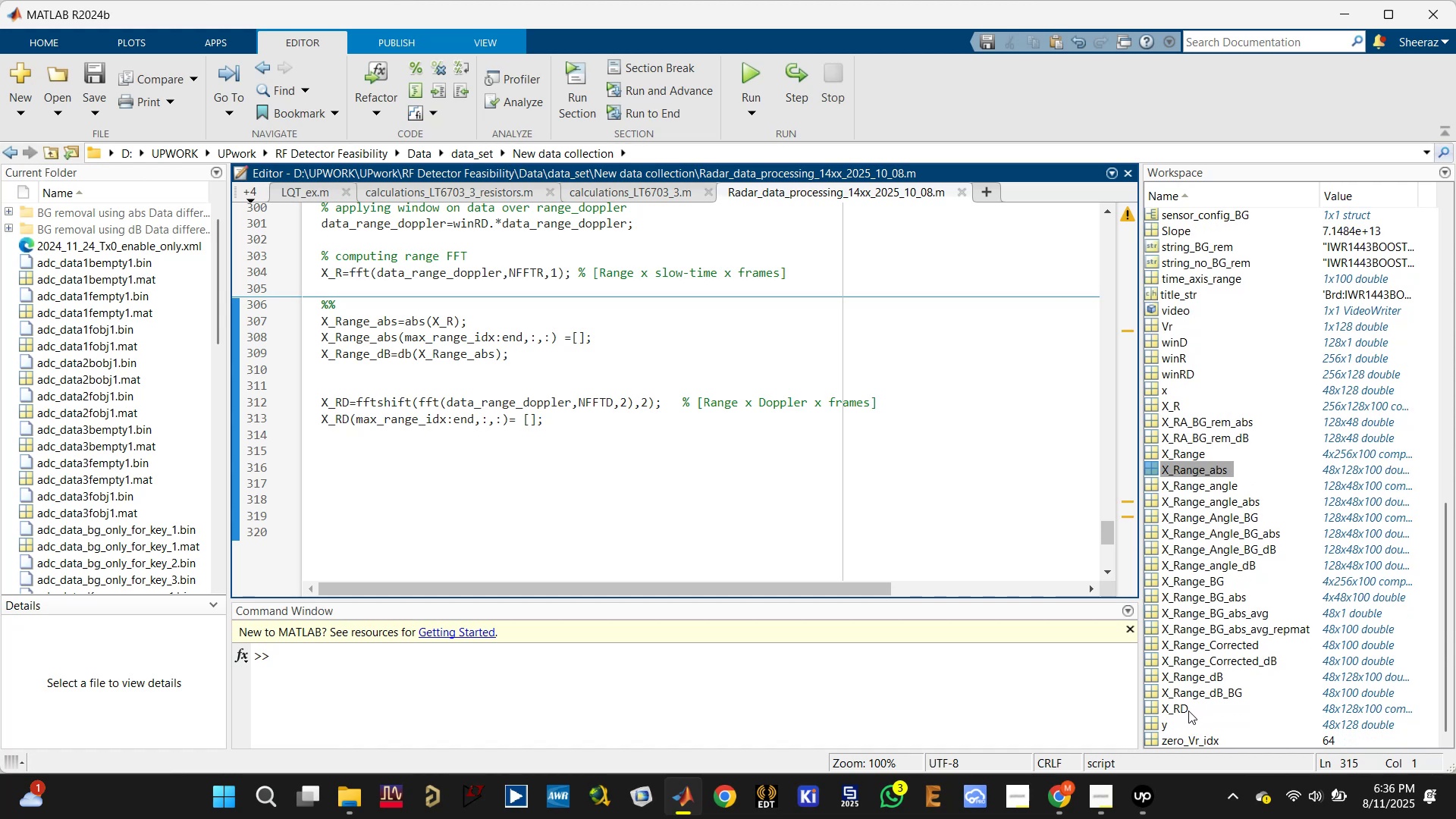 
left_click([1178, 706])
 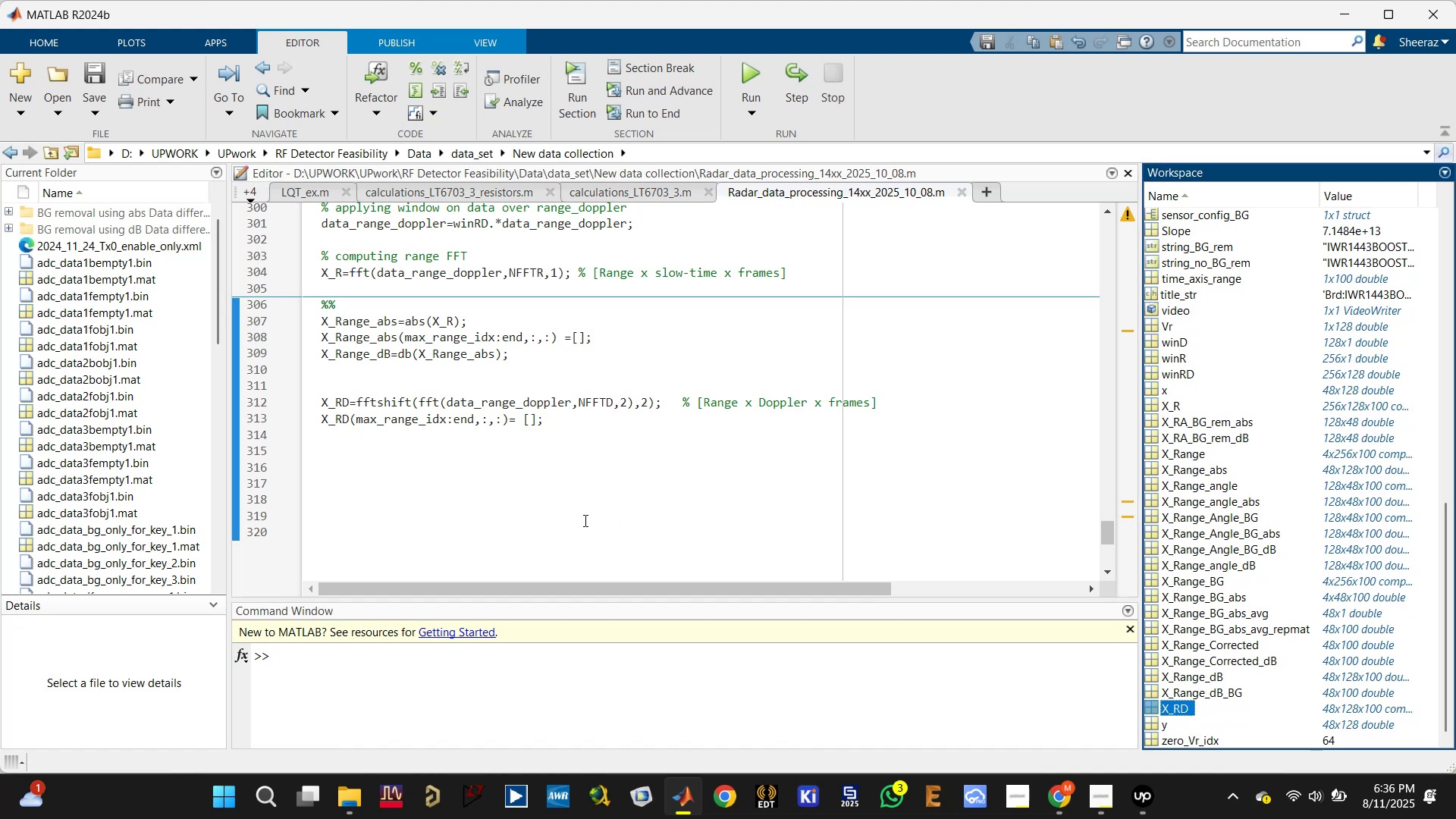 
left_click([386, 441])
 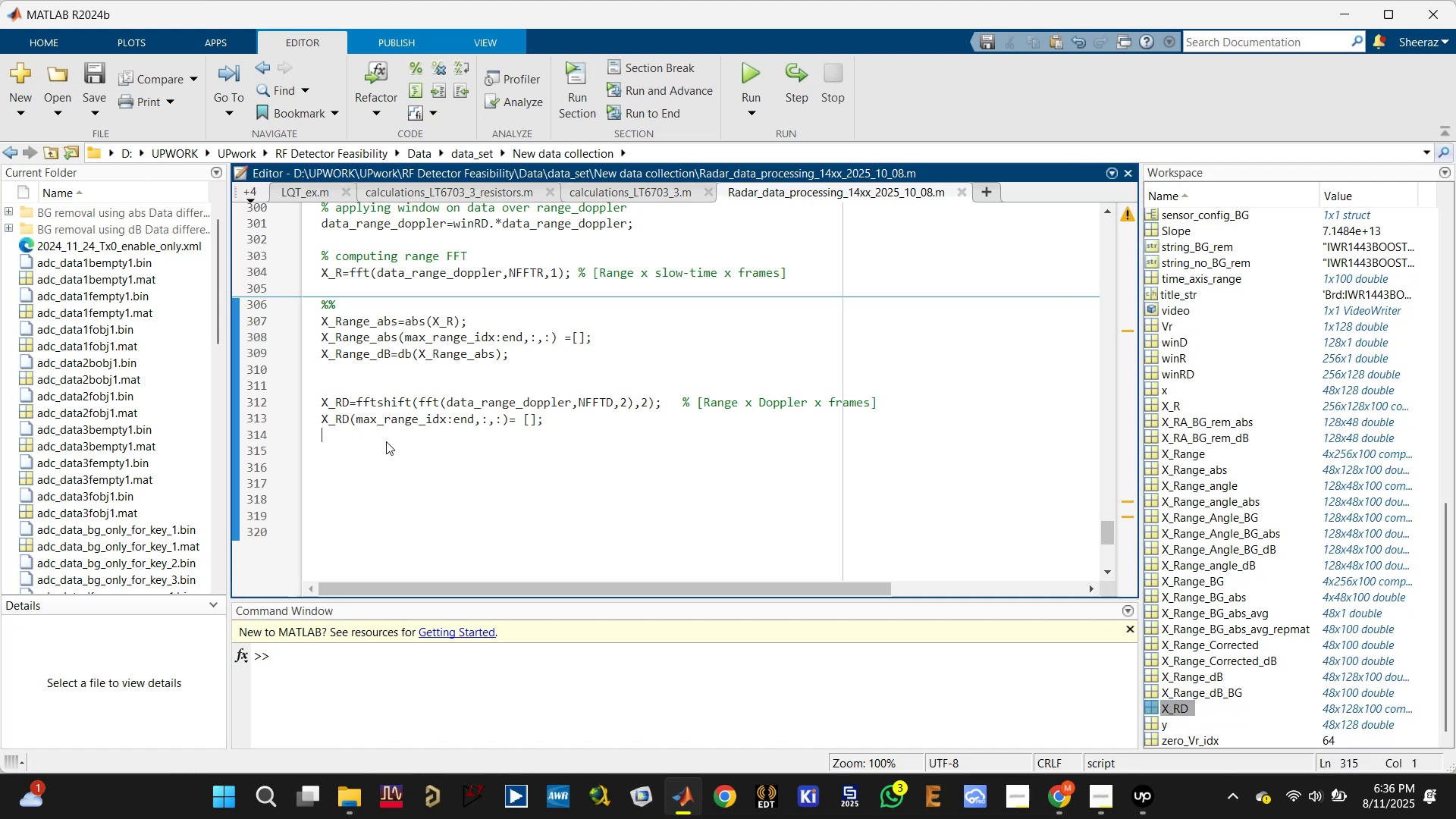 
key(Control+S)
 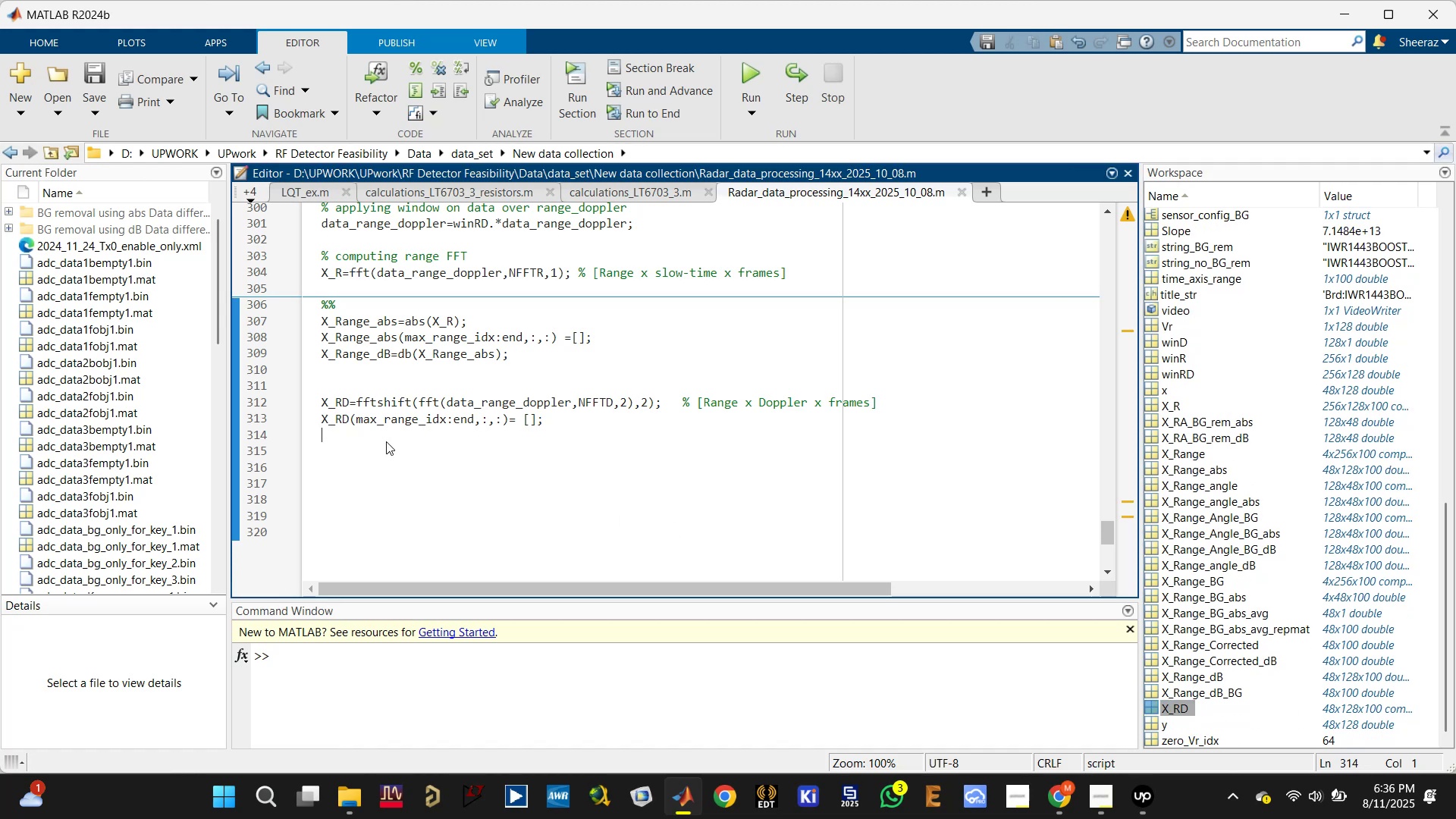 
left_click([381, 453])
 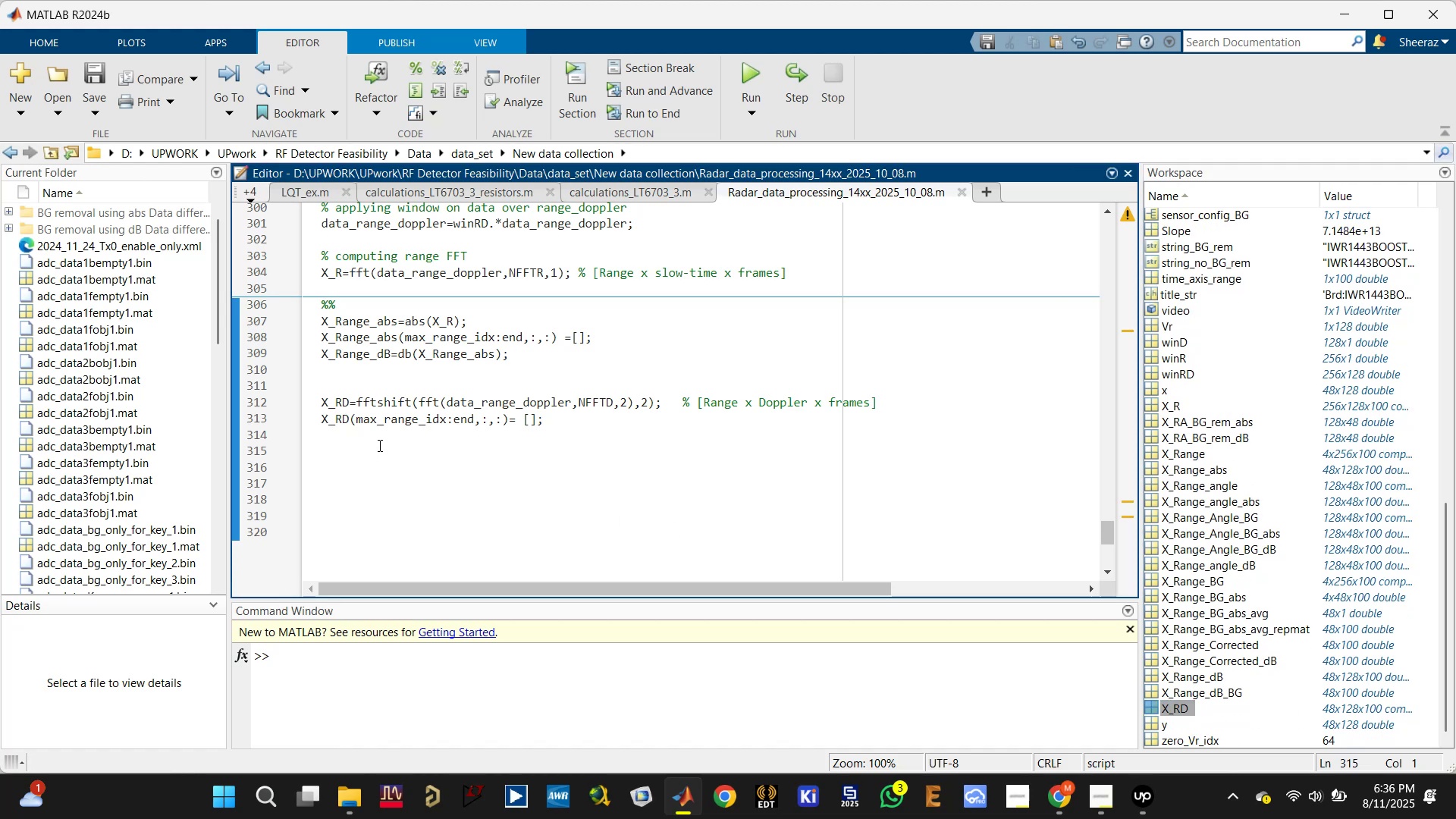 
type(X_RD_dB=db())
 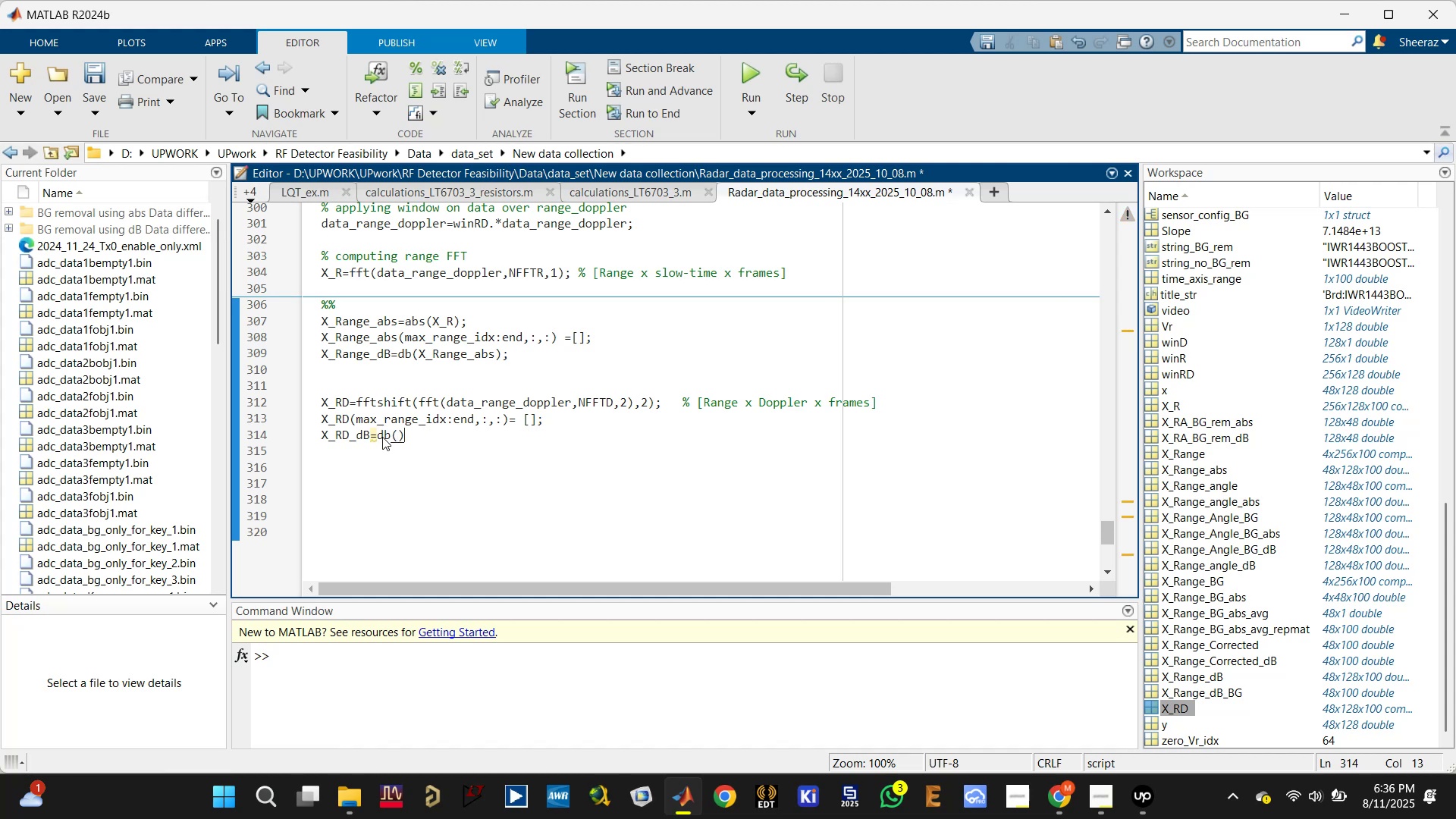 
key(ArrowLeft)
 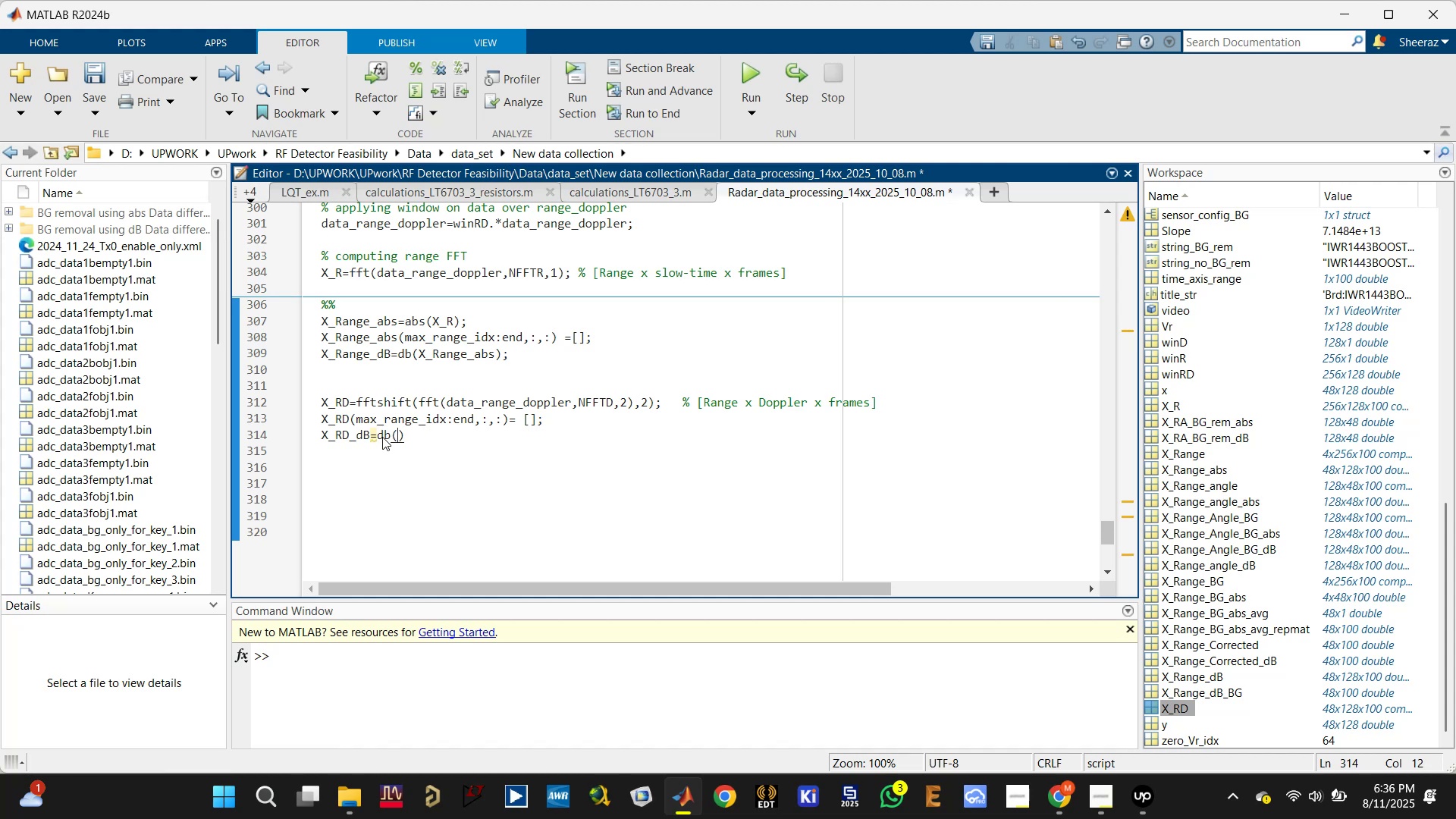 
type(abs)
 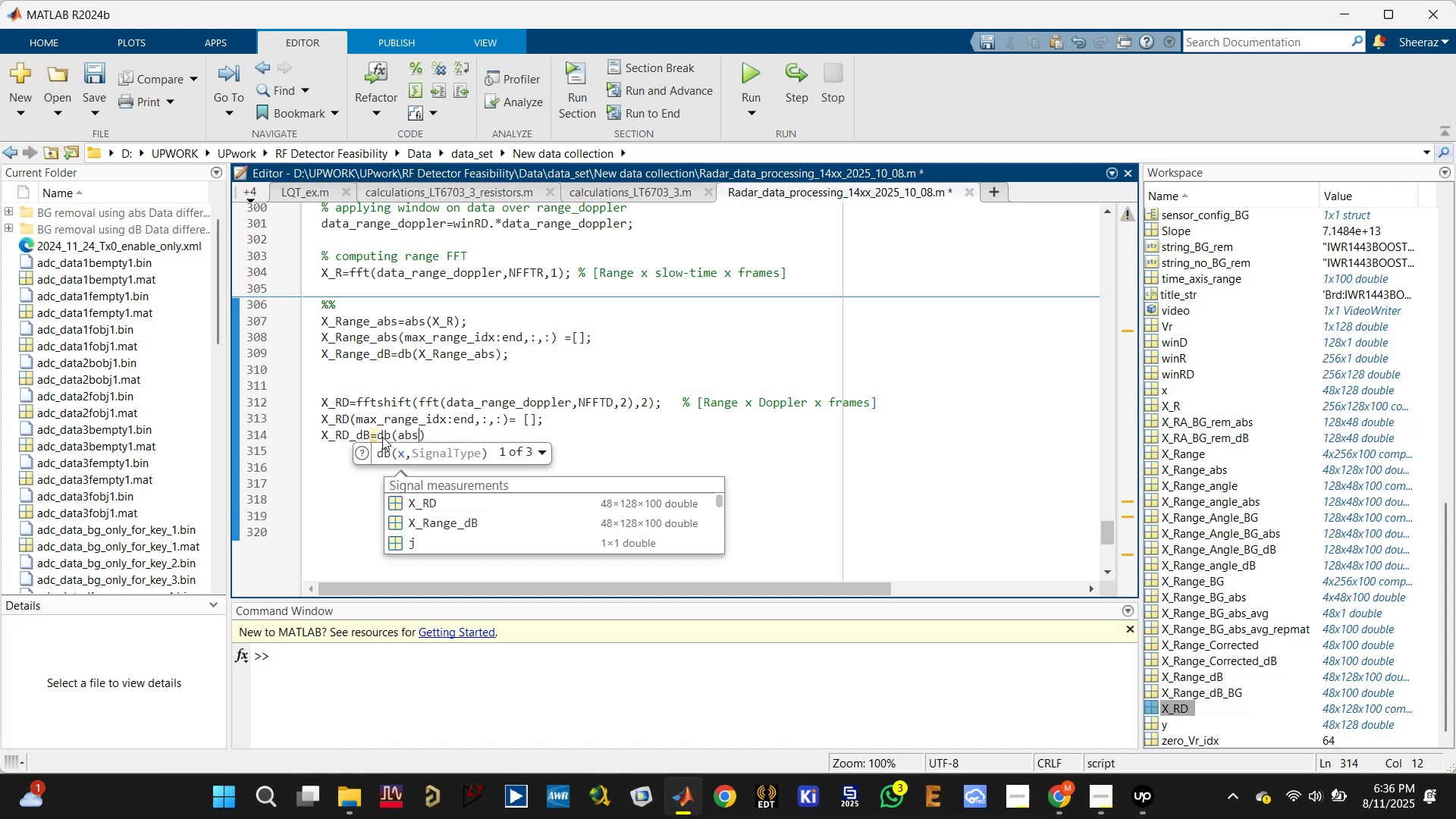 
hold_key(key=ShiftLeft, duration=0.58)
 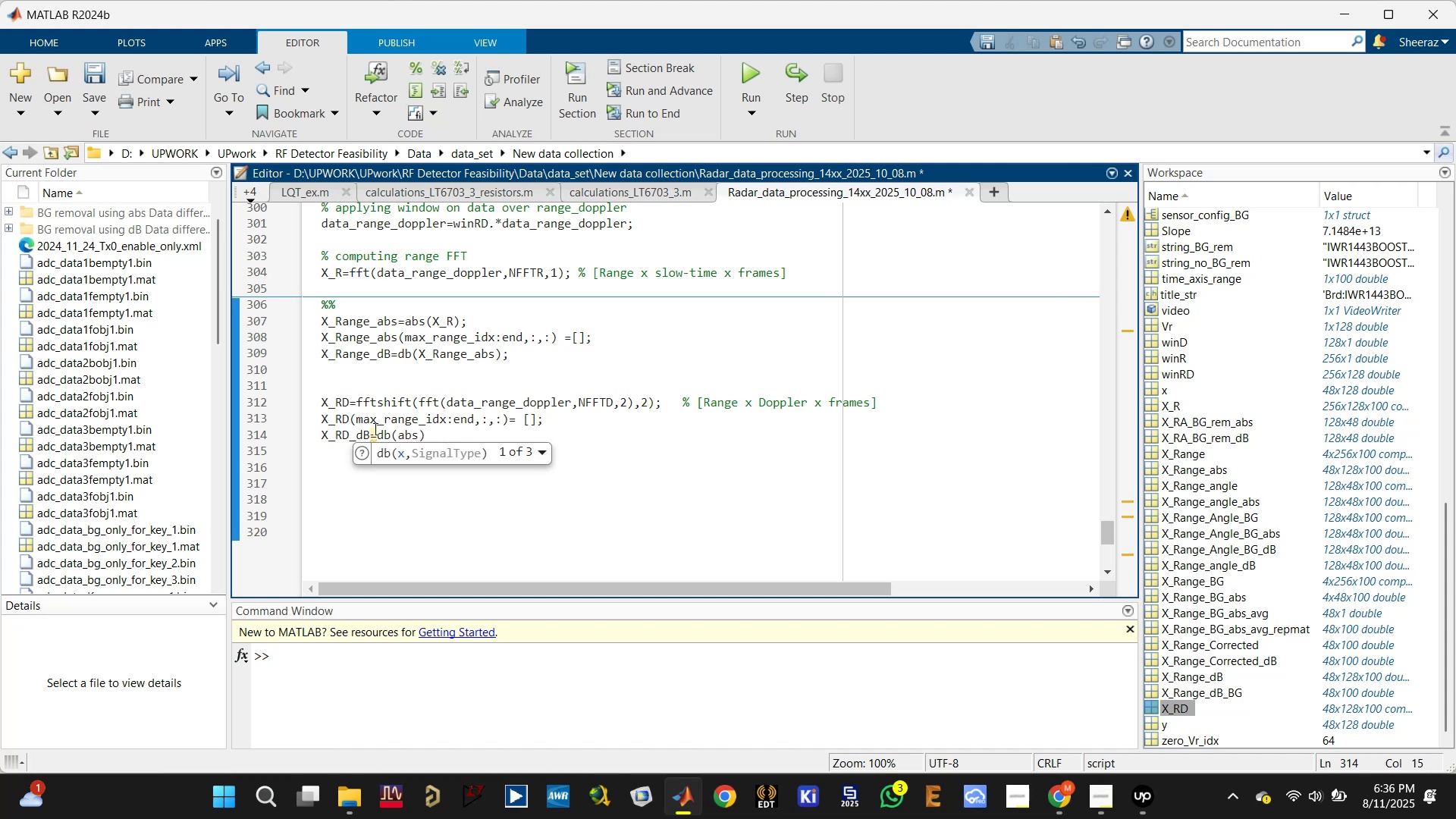 
double_click([330, 413])
 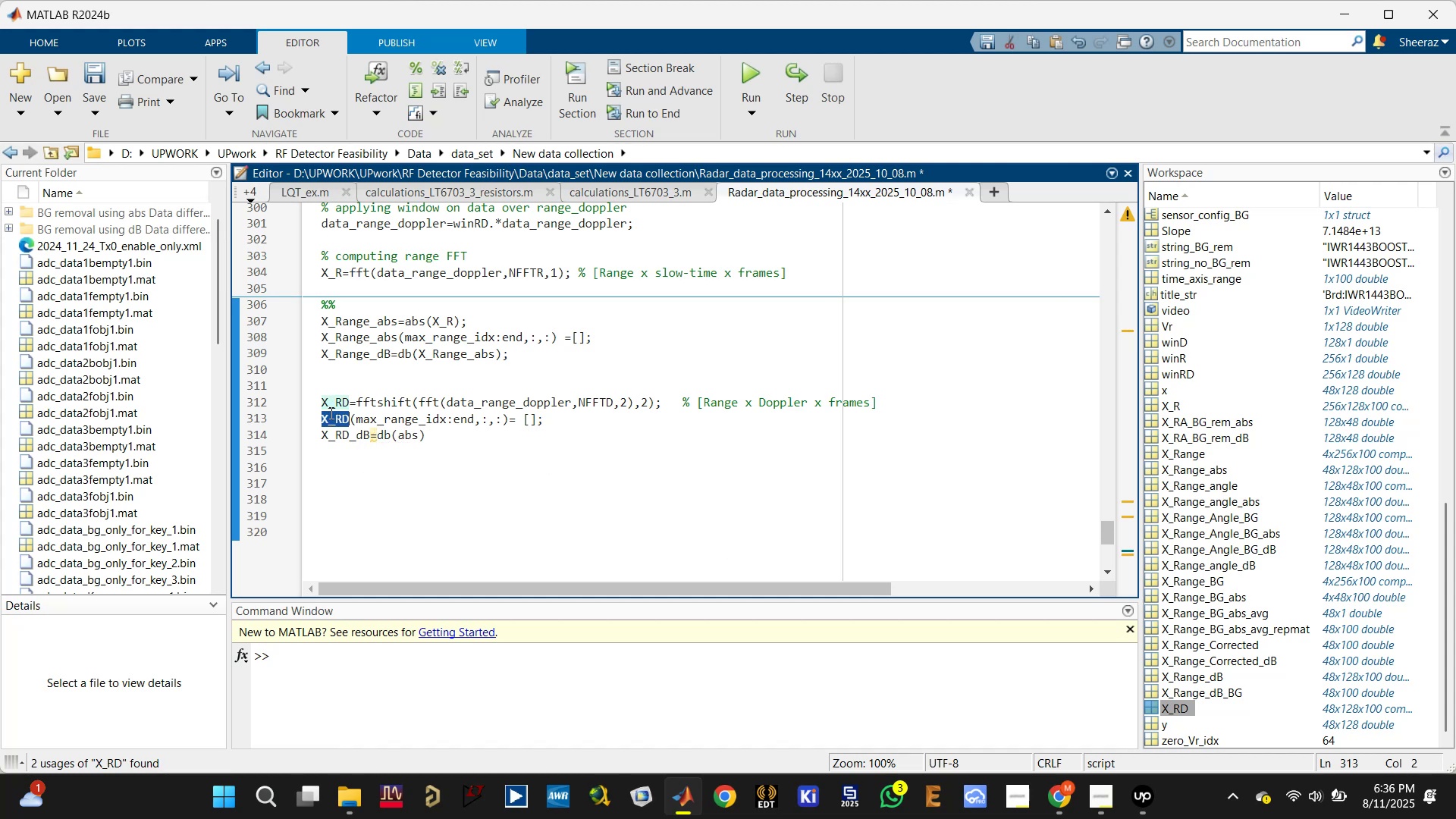 
key(Control+C)
 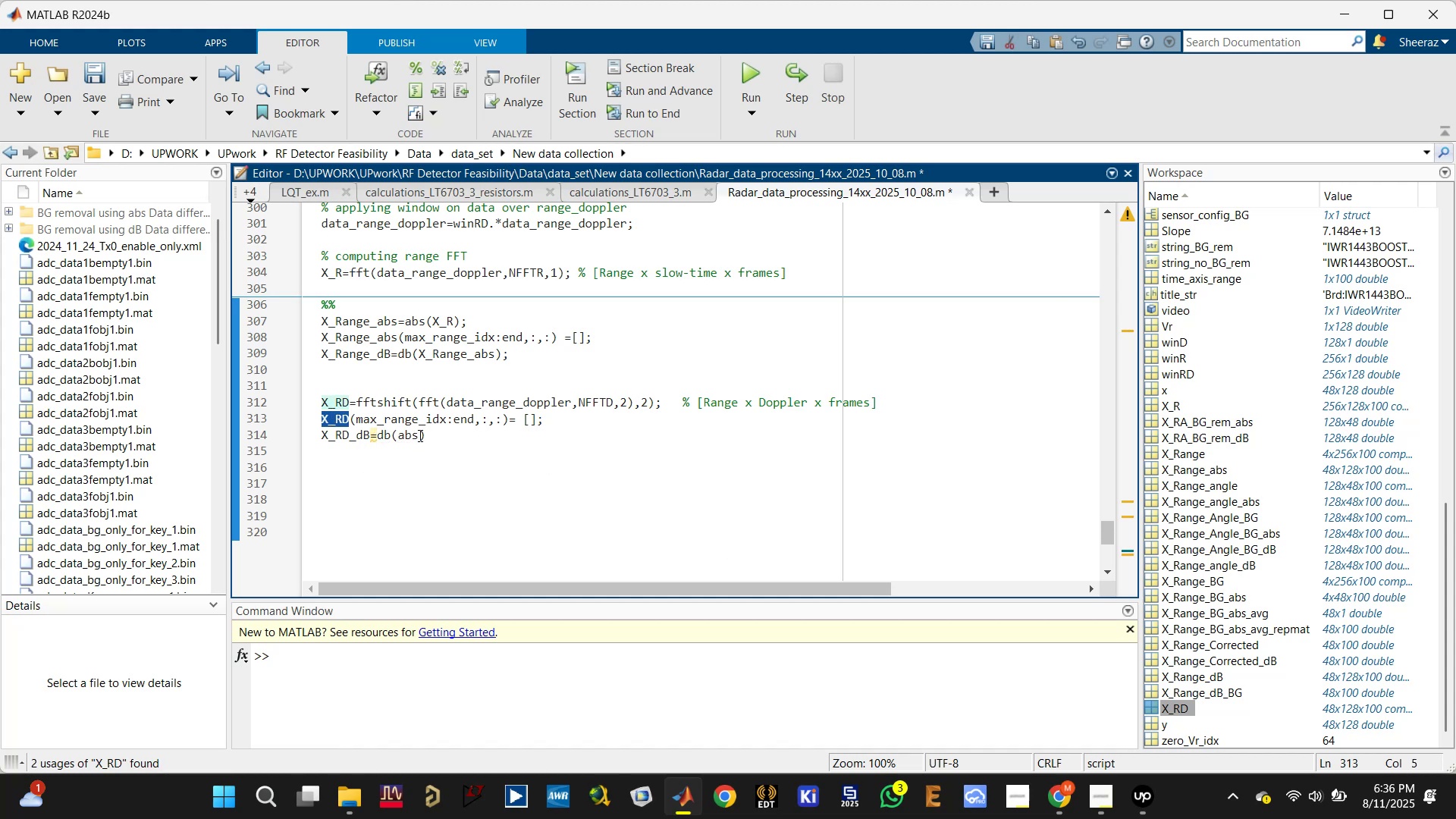 
left_click([419, 435])
 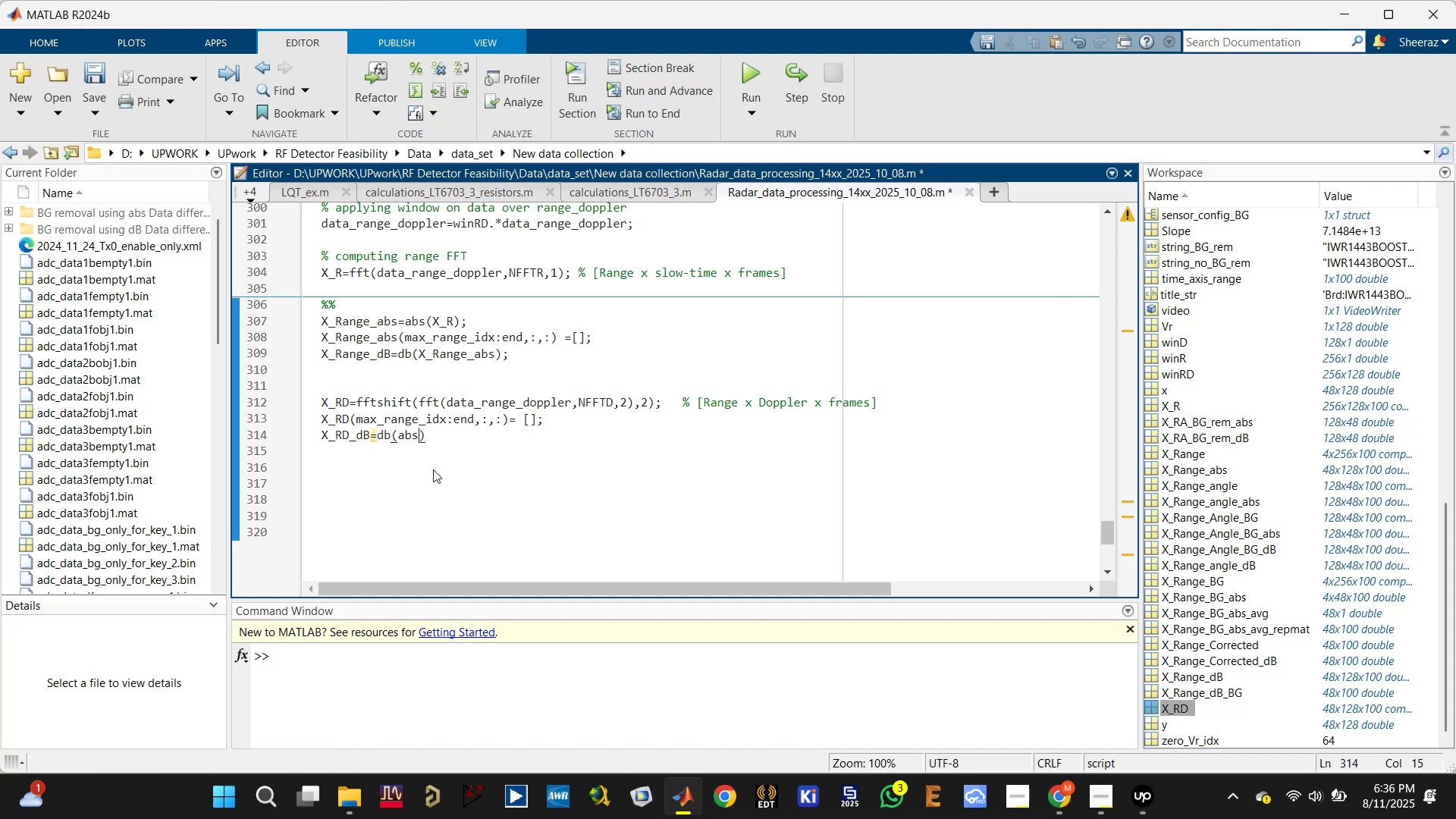 
key(Shift+9)
 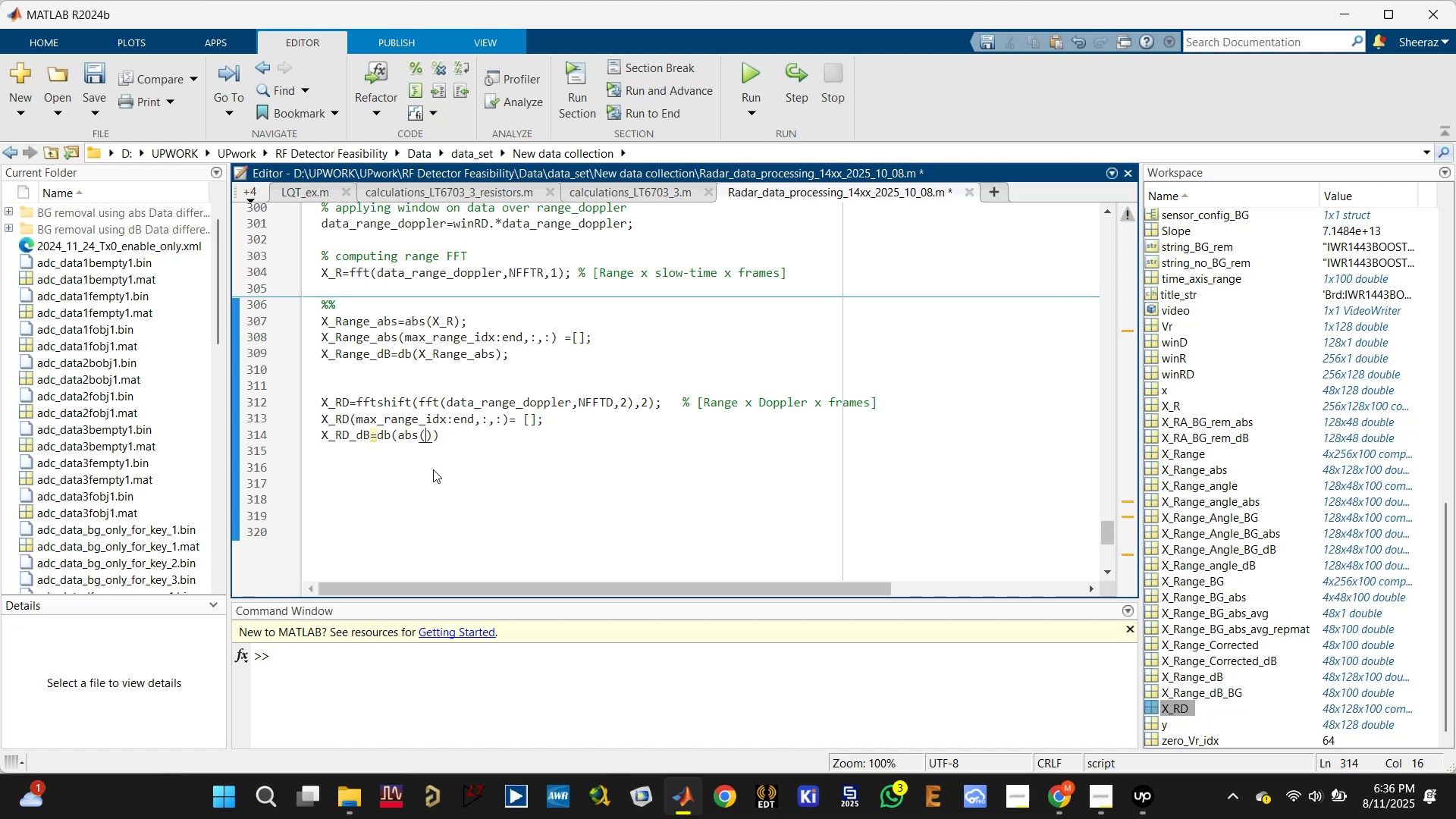 
key(Control+V)
 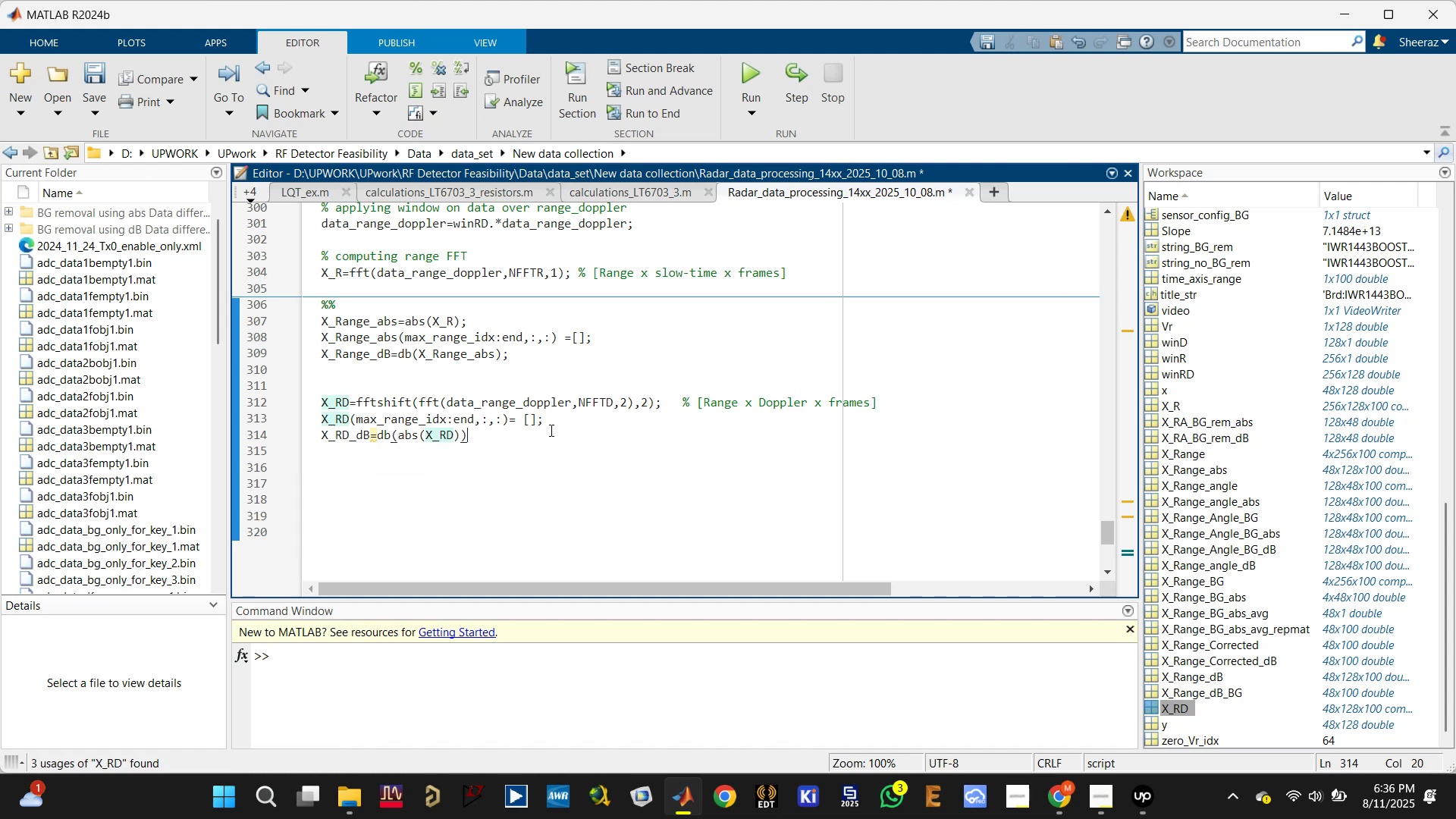 
key(Semicolon)
 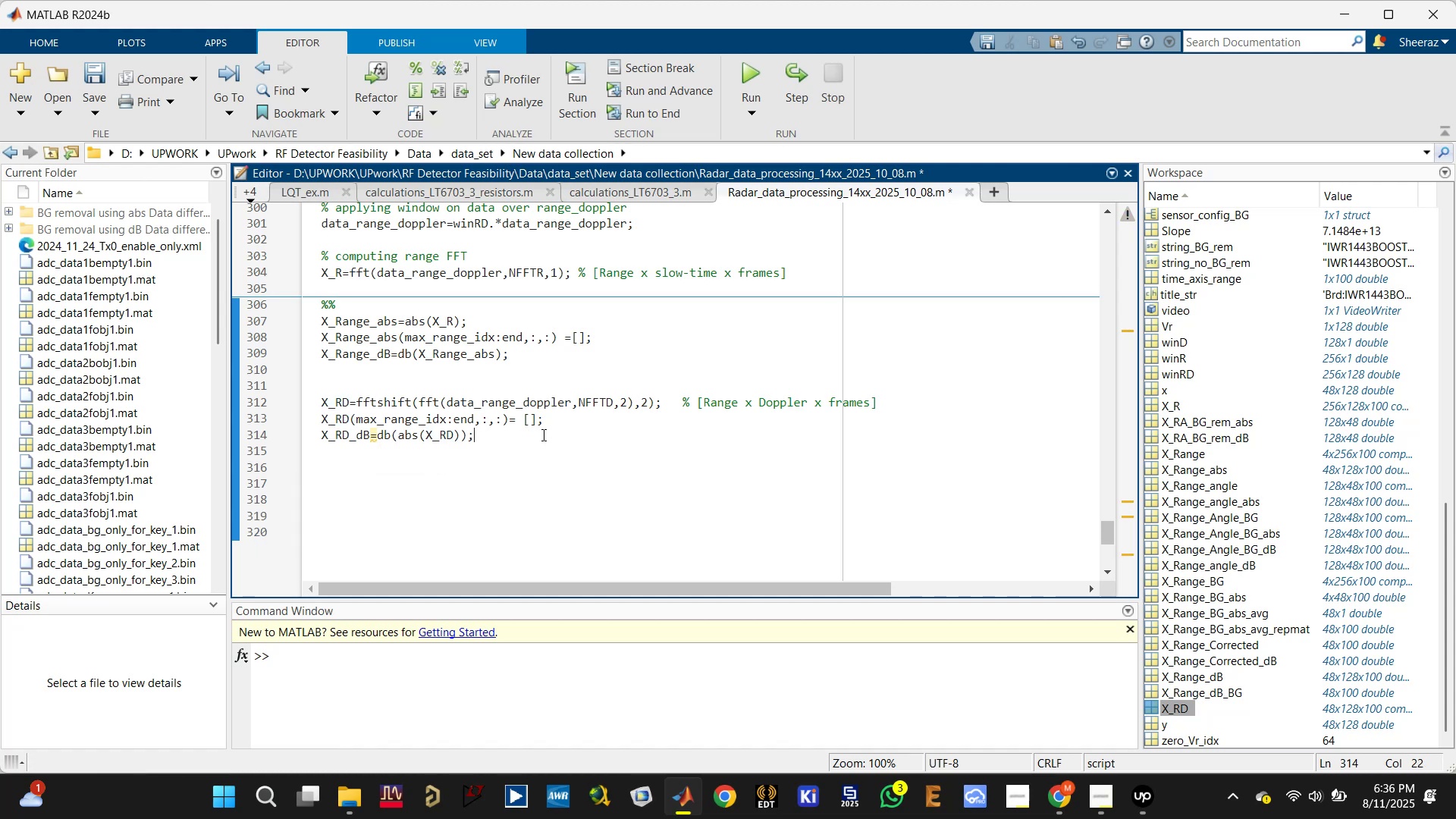 
key(Enter)
 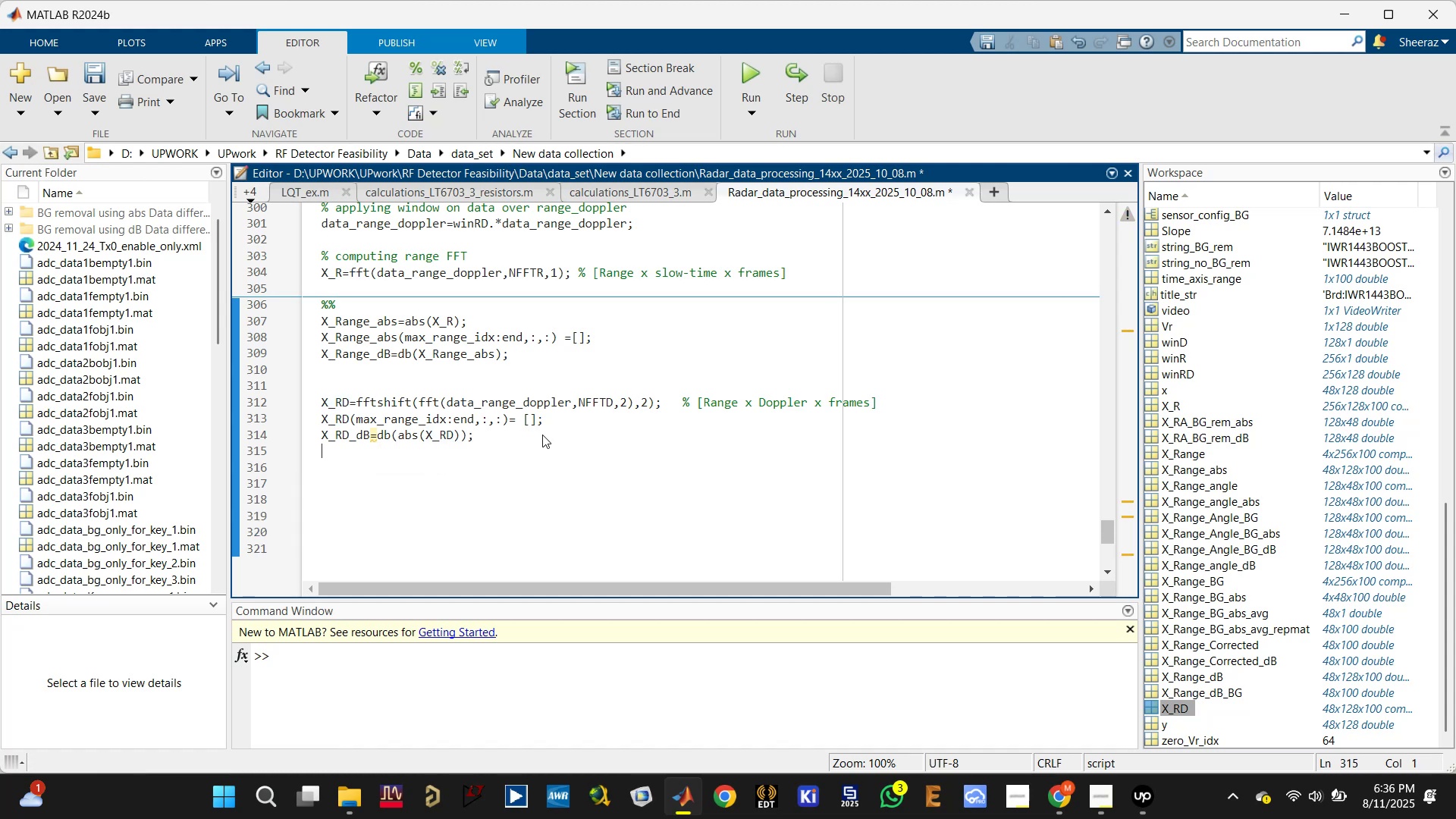 
key(Enter)
 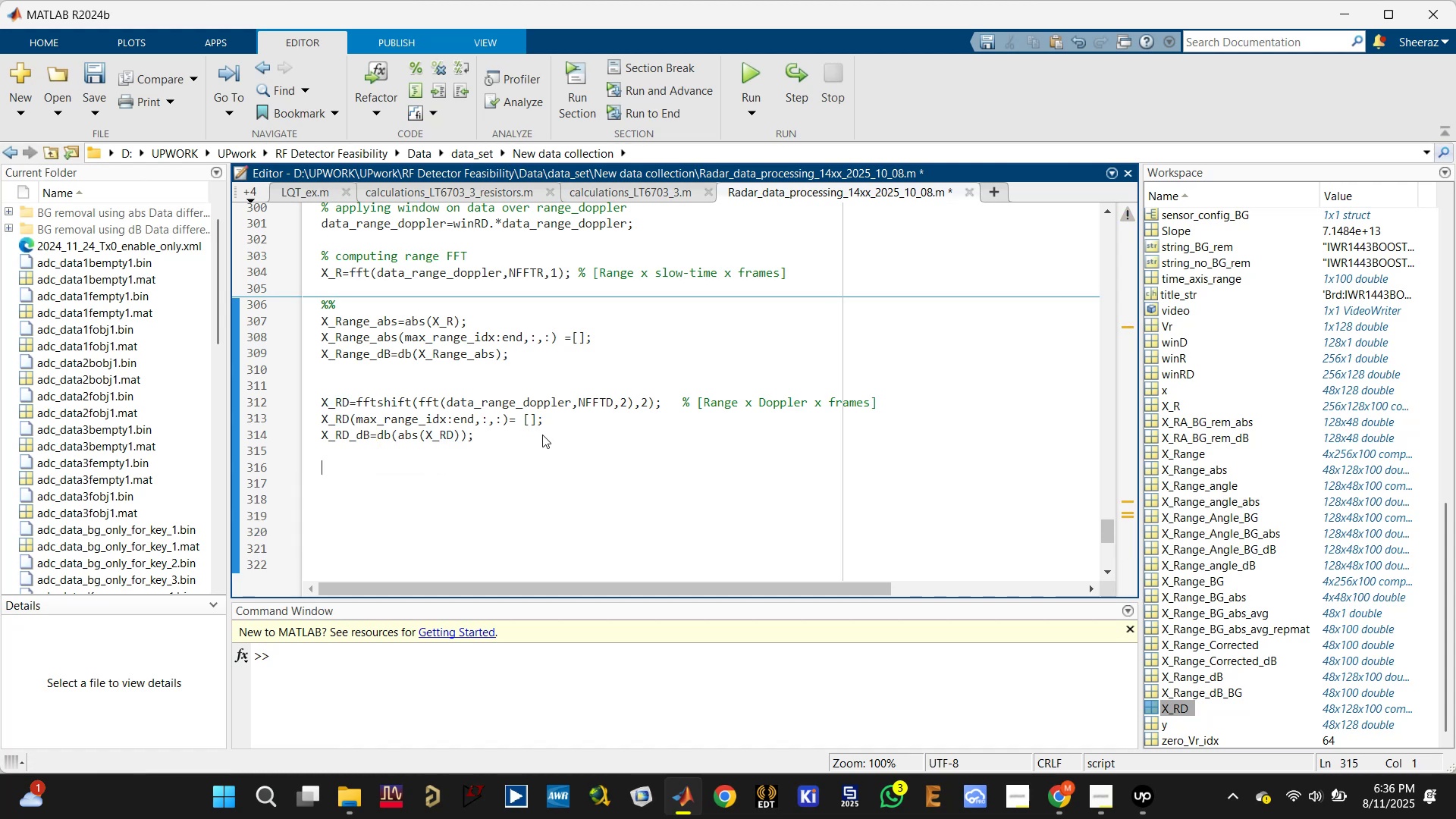 
key(Control+S)
 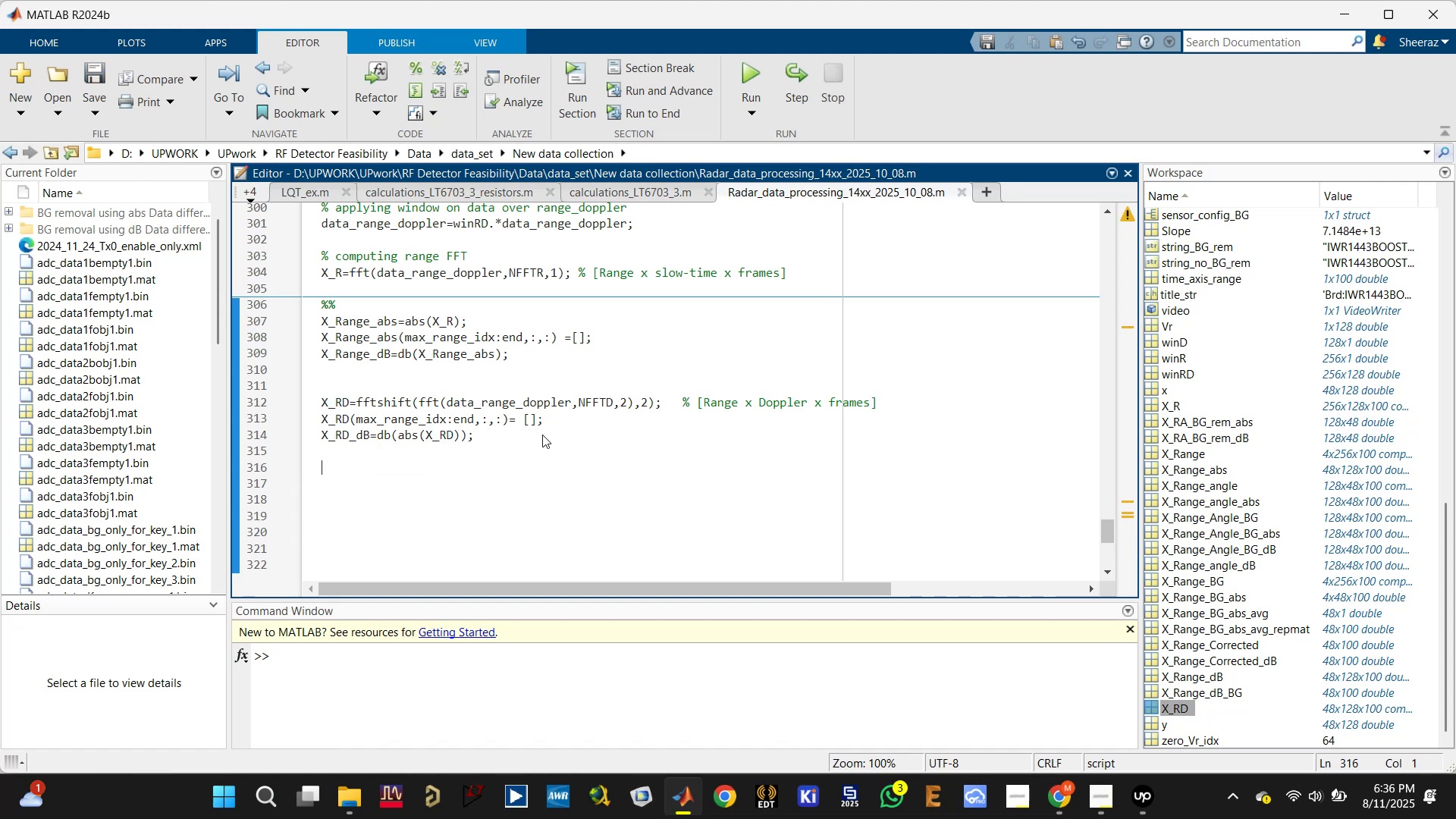 
type($$ )
key(Backspace)
key(Backspace)
key(Backspace)
type($$)
key(Backspace)
key(Backspace)
type(%% Range )
key(Backspace)
type(-Doppler vid)
 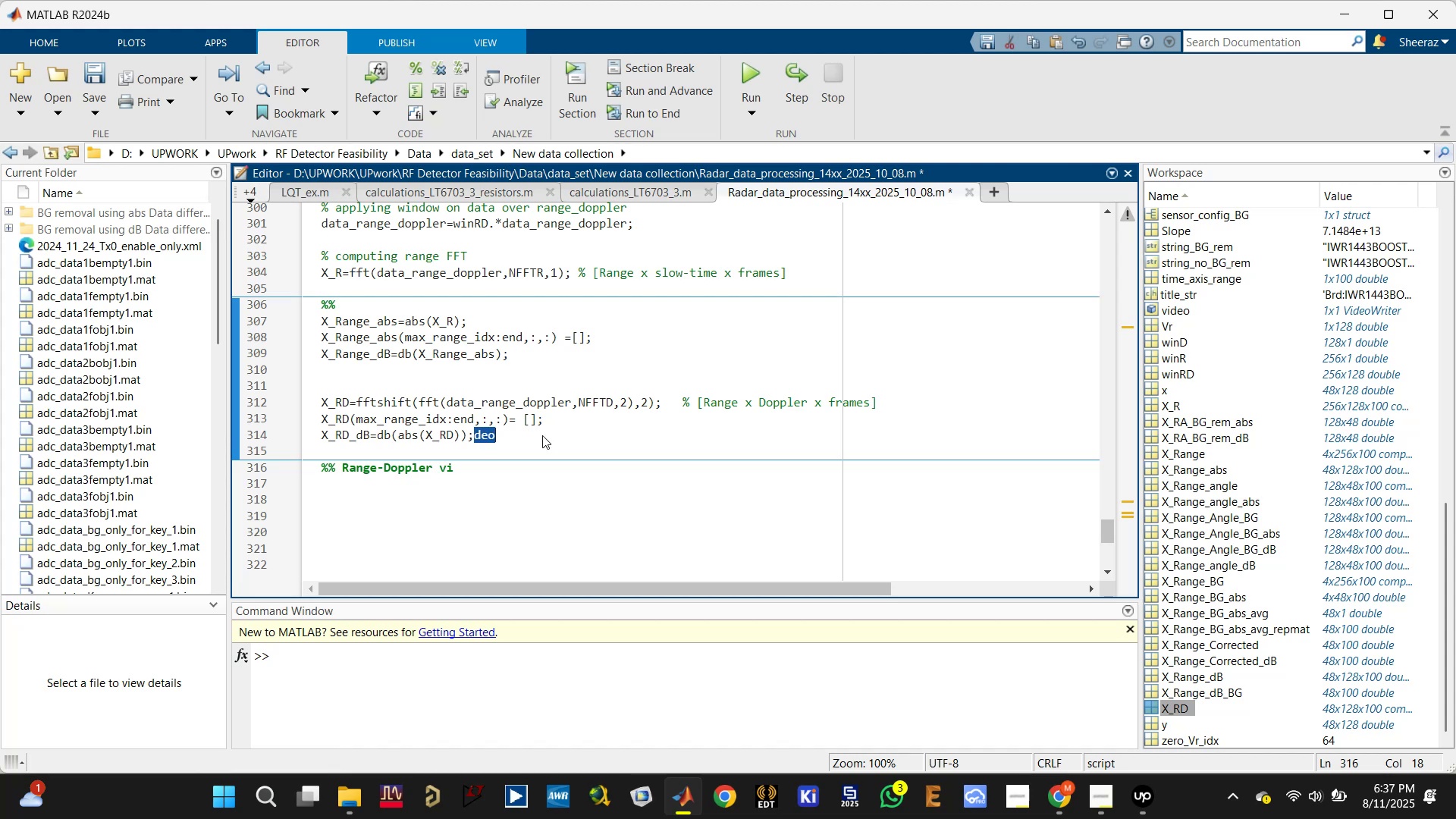 
 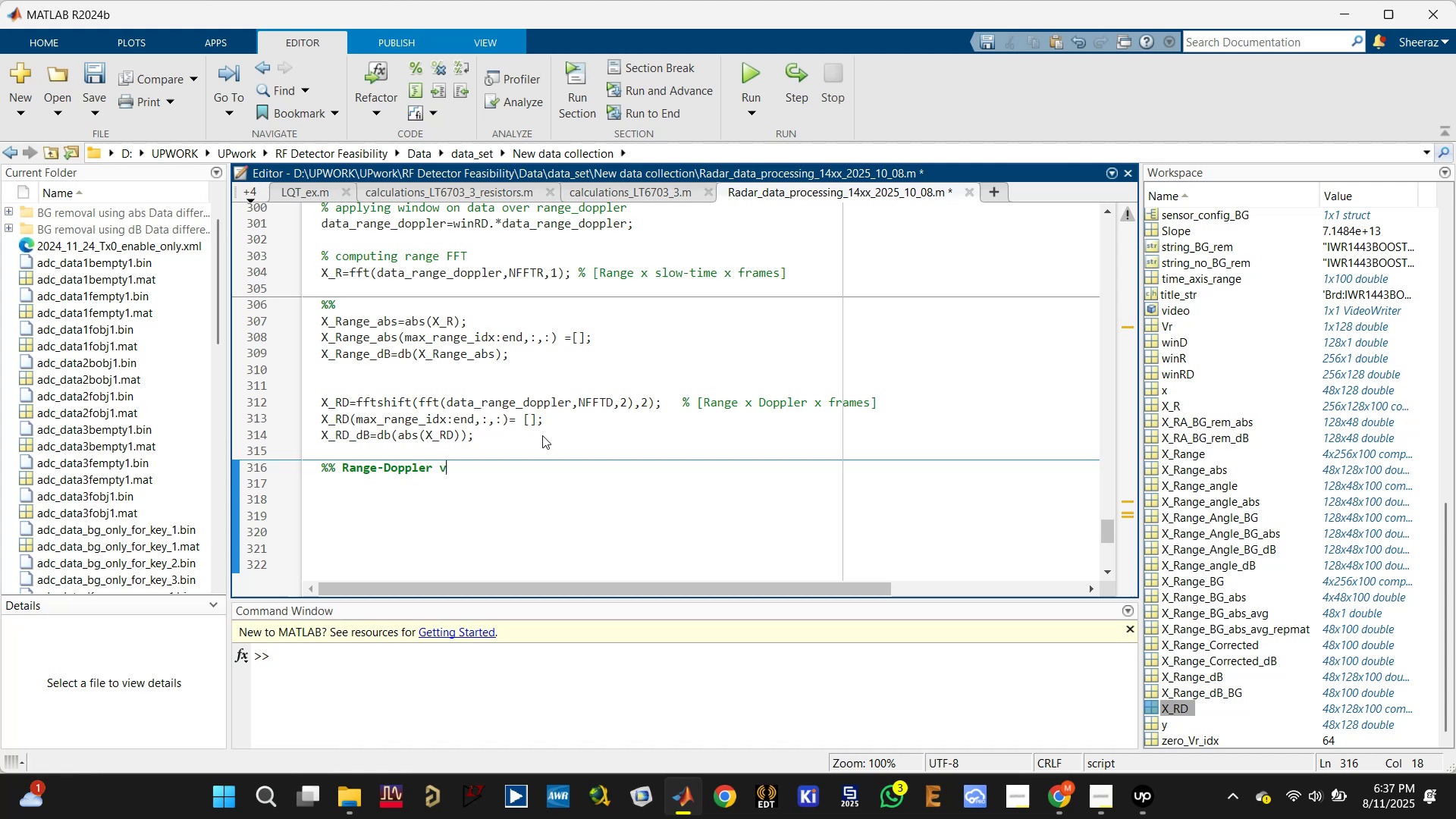 
left_click([542, 435])
 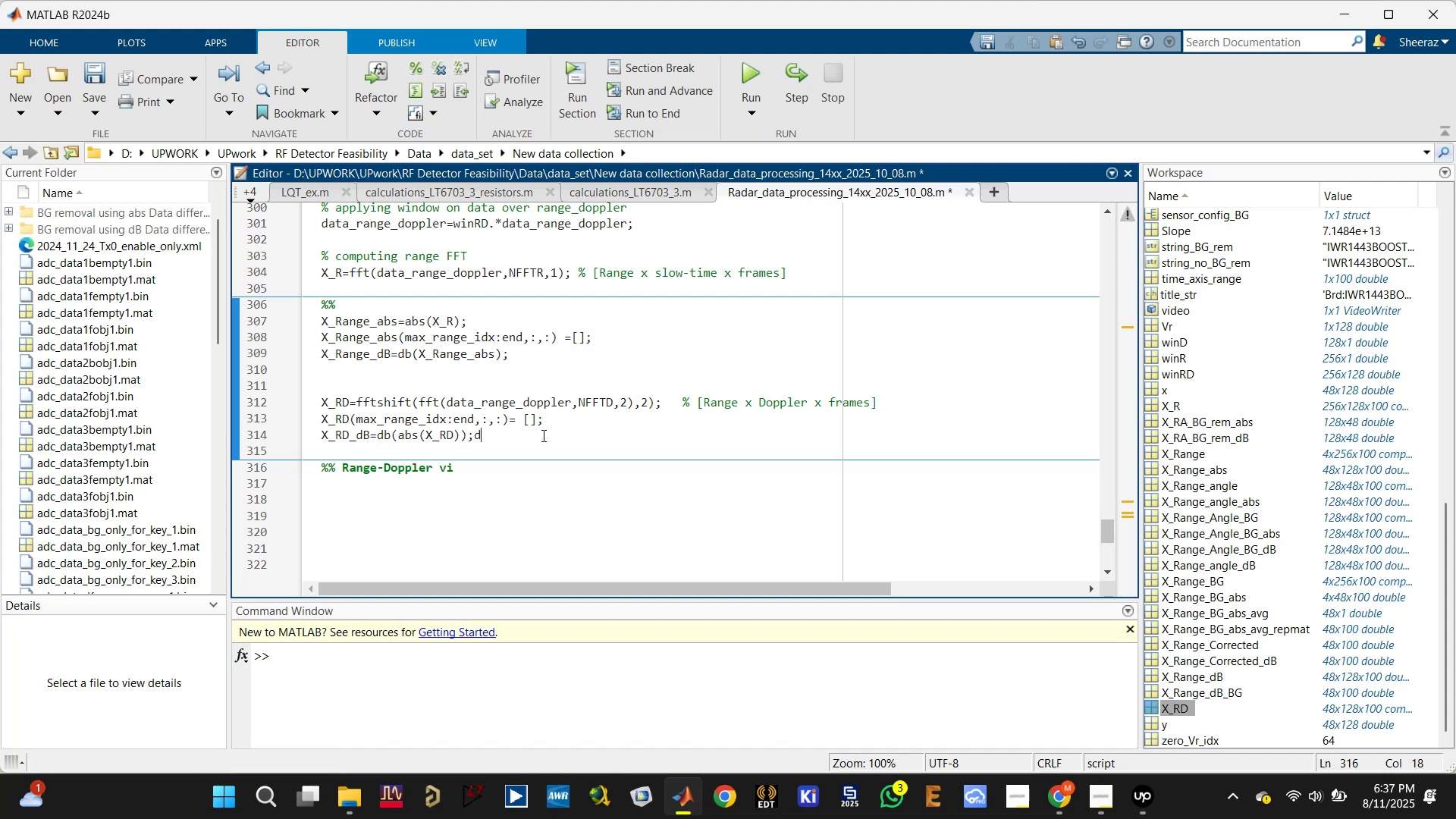 
type(eo)
 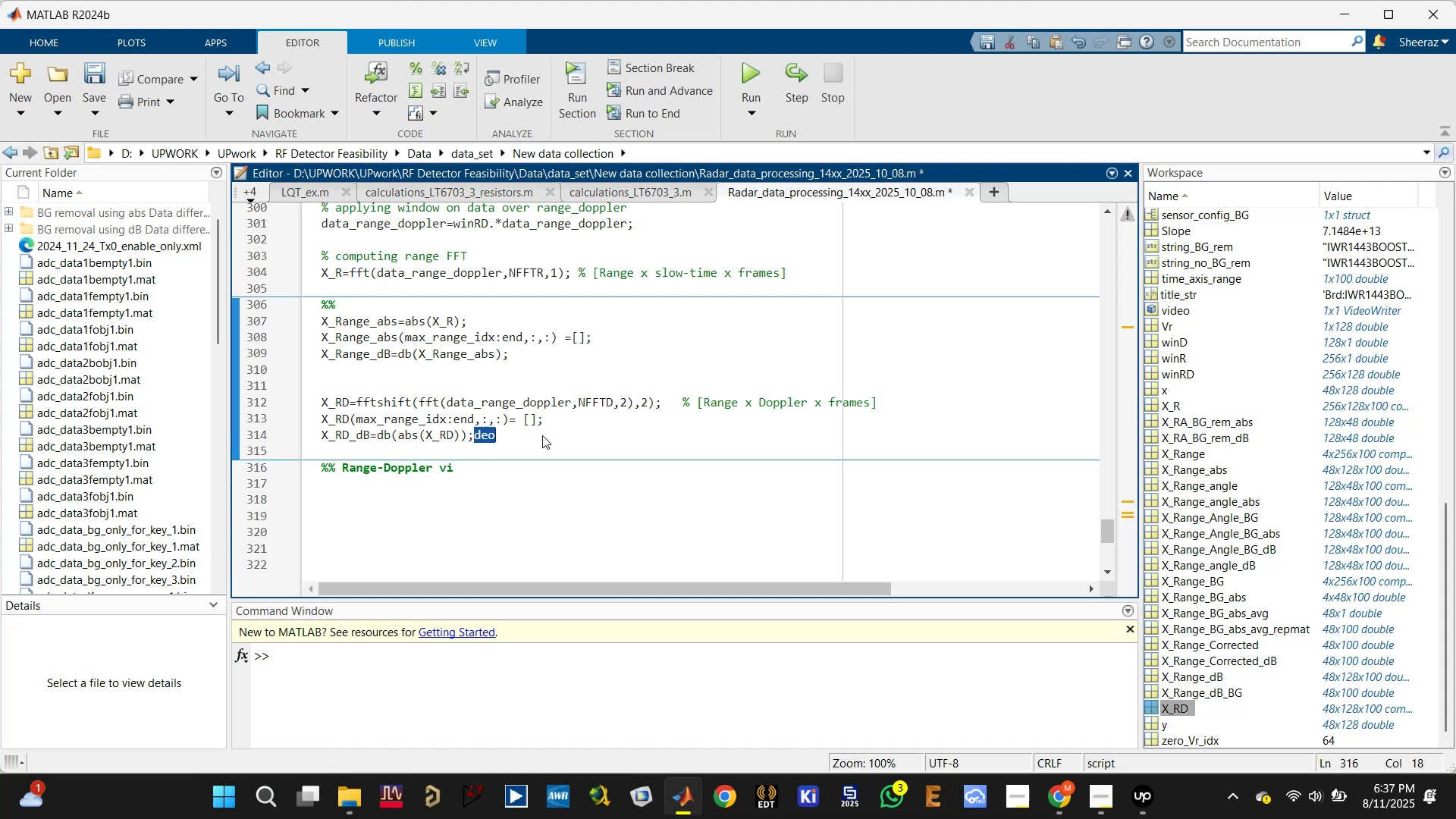 
double_click([542, 435])
 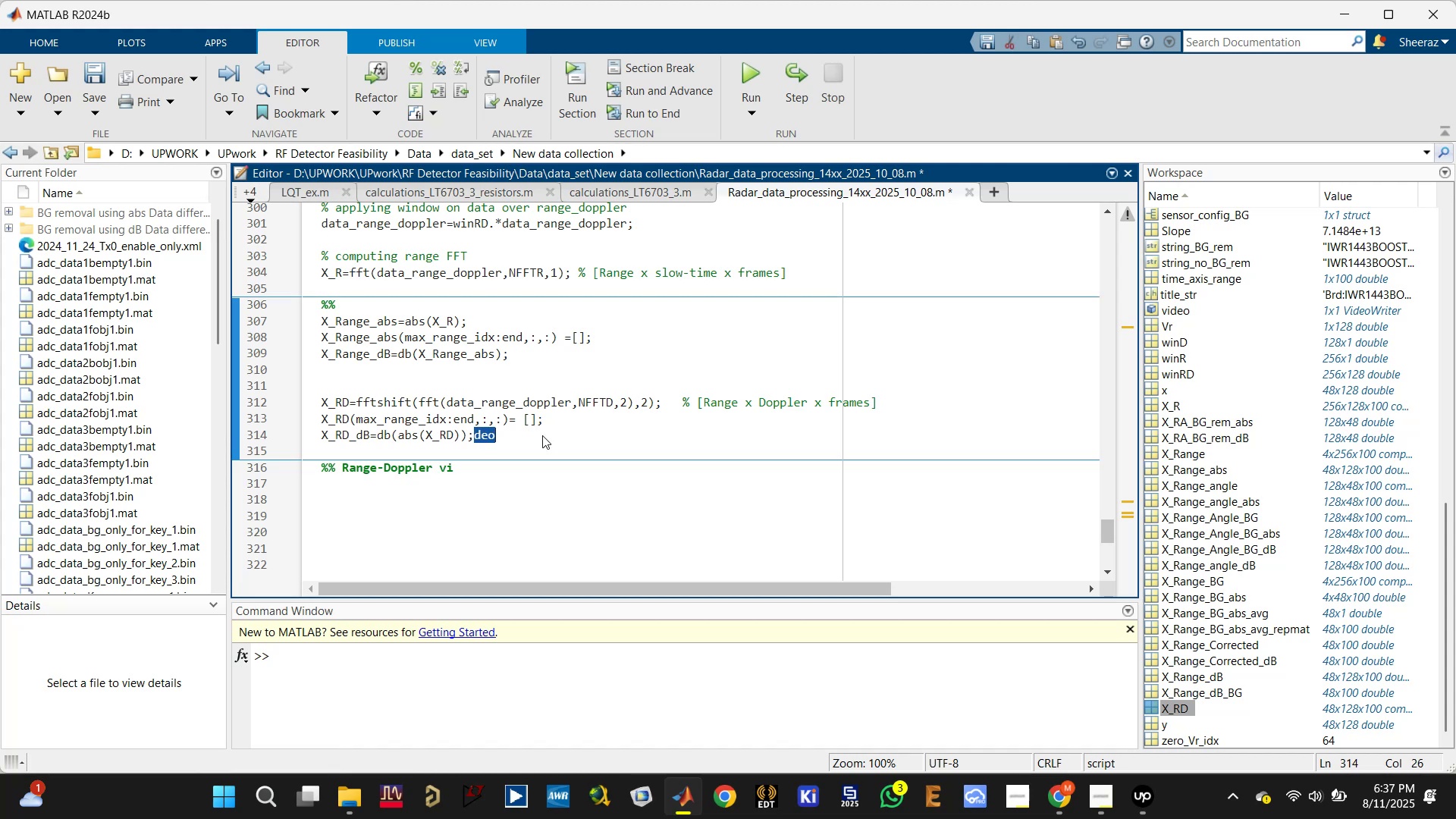 
key(Control+ControlLeft)
 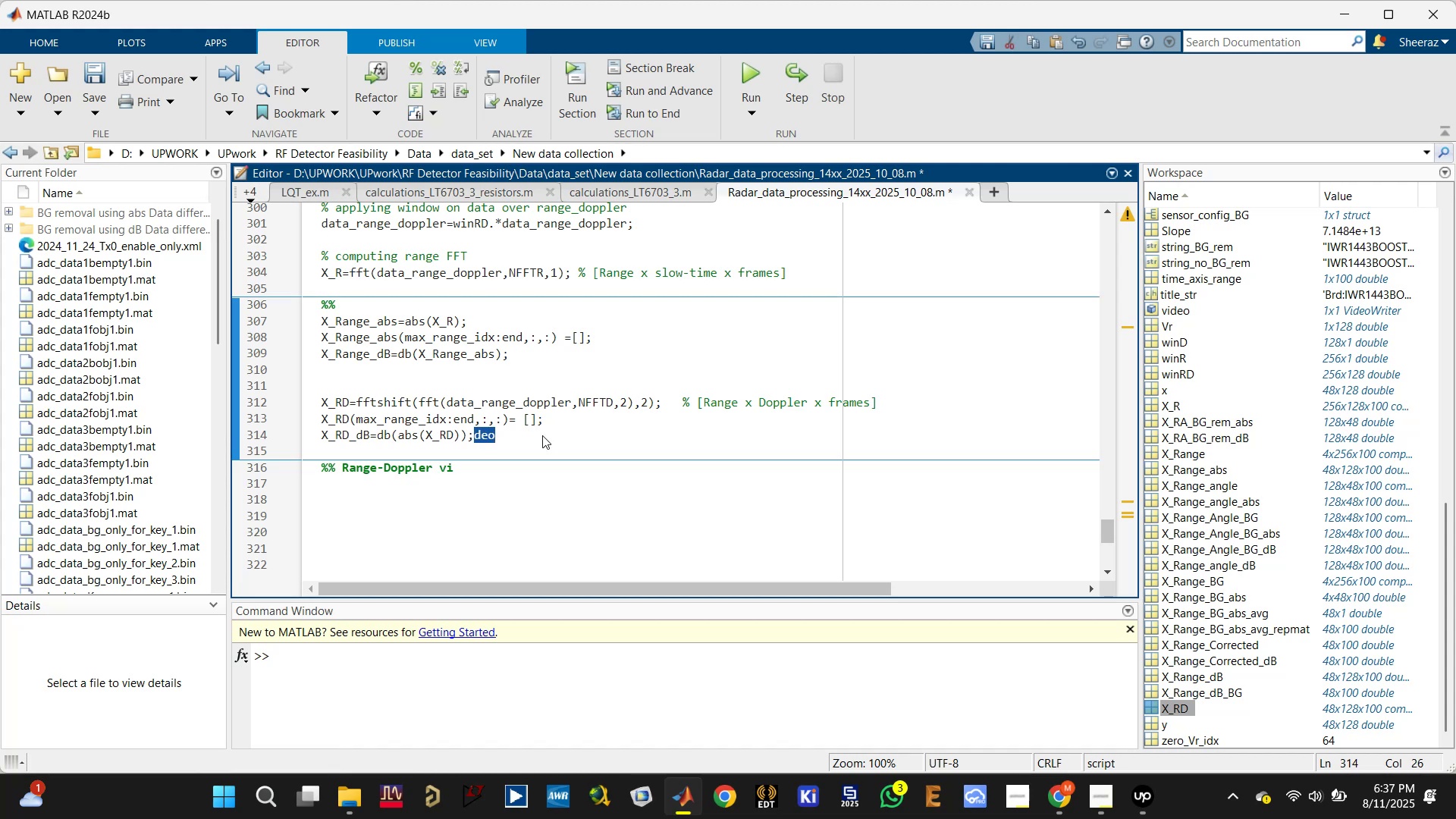 
key(Control+ControlLeft)
 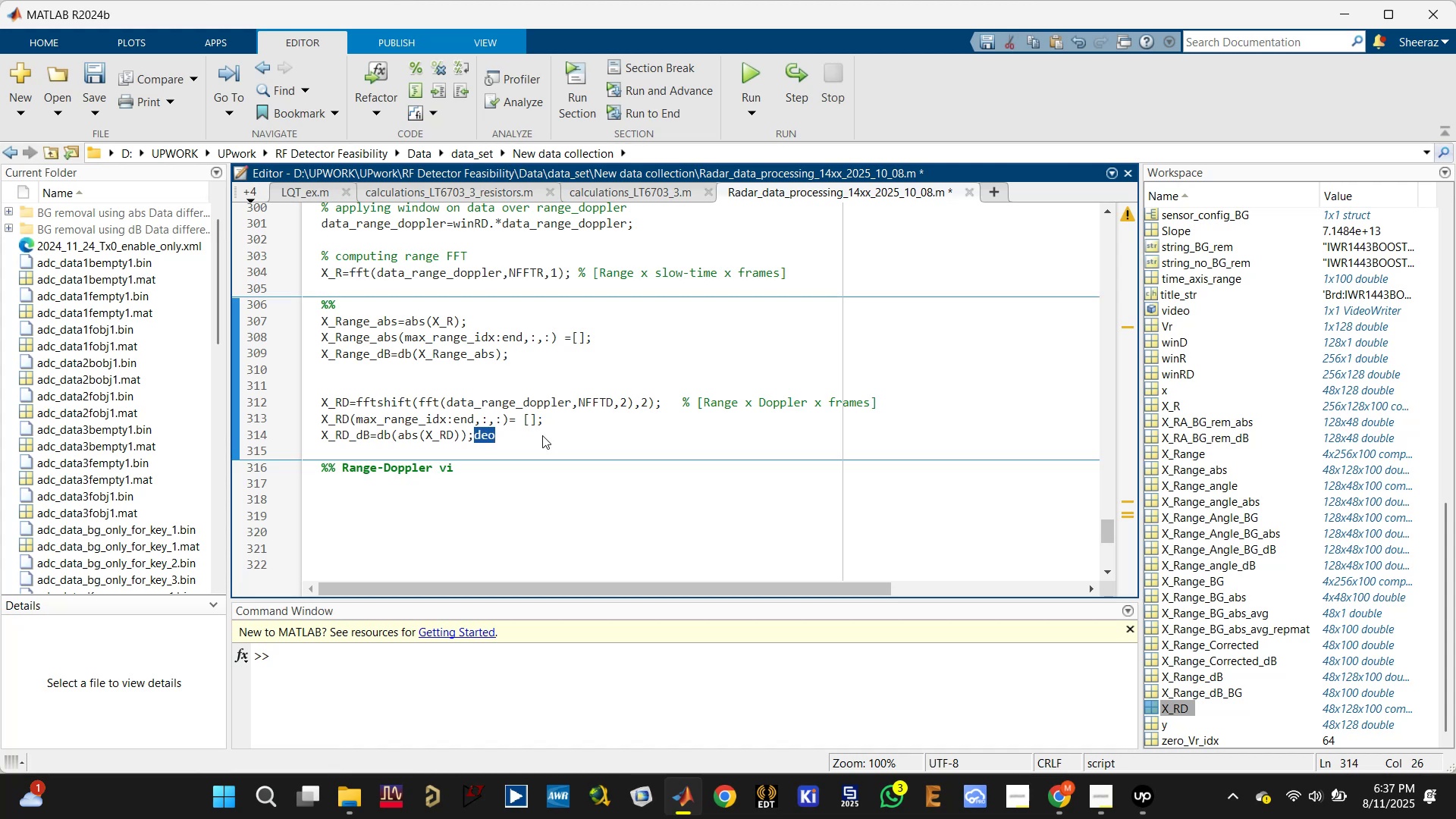 
key(Control+X)
 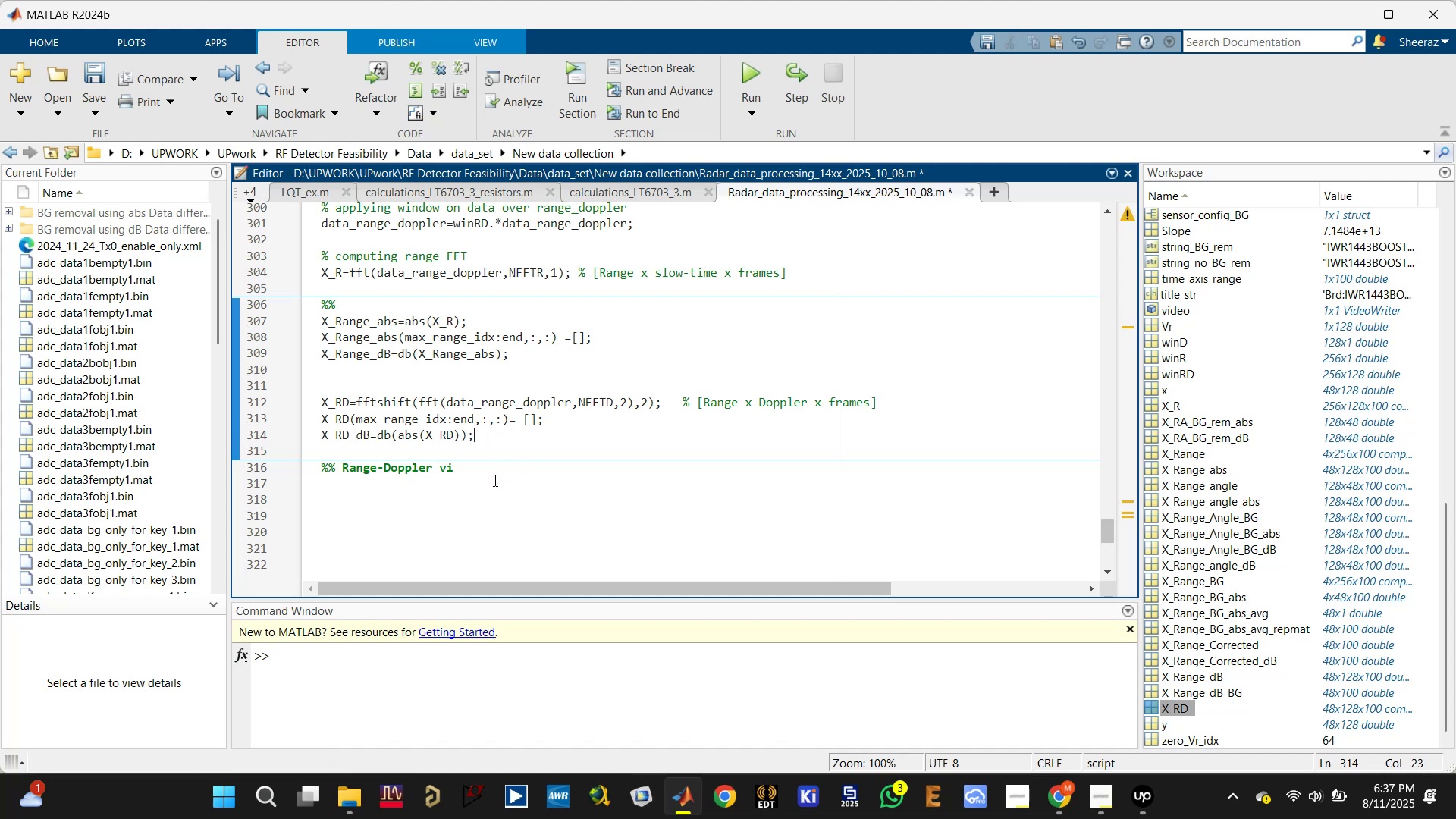 
left_click([498, 469])
 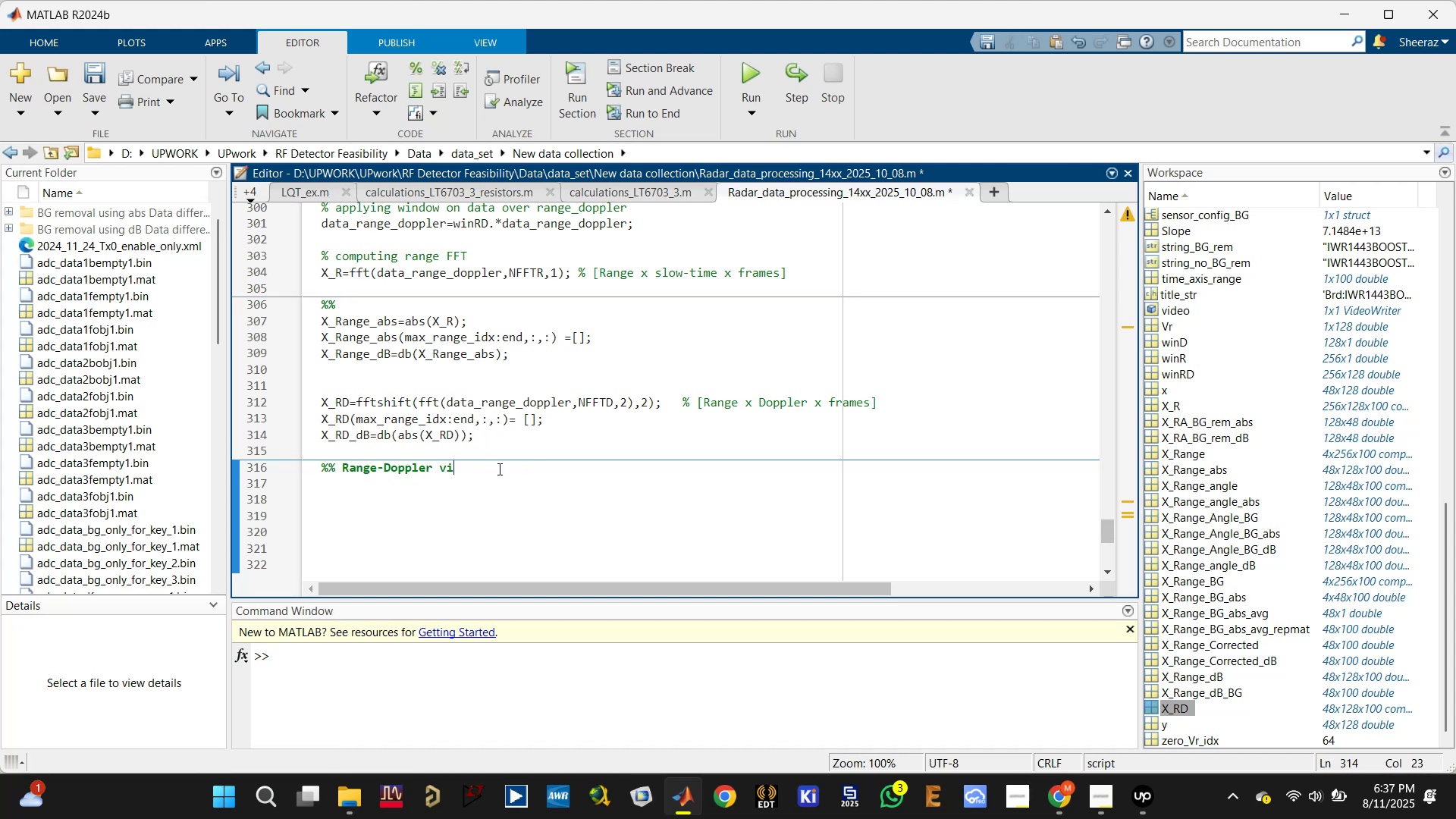 
key(Control+ControlLeft)
 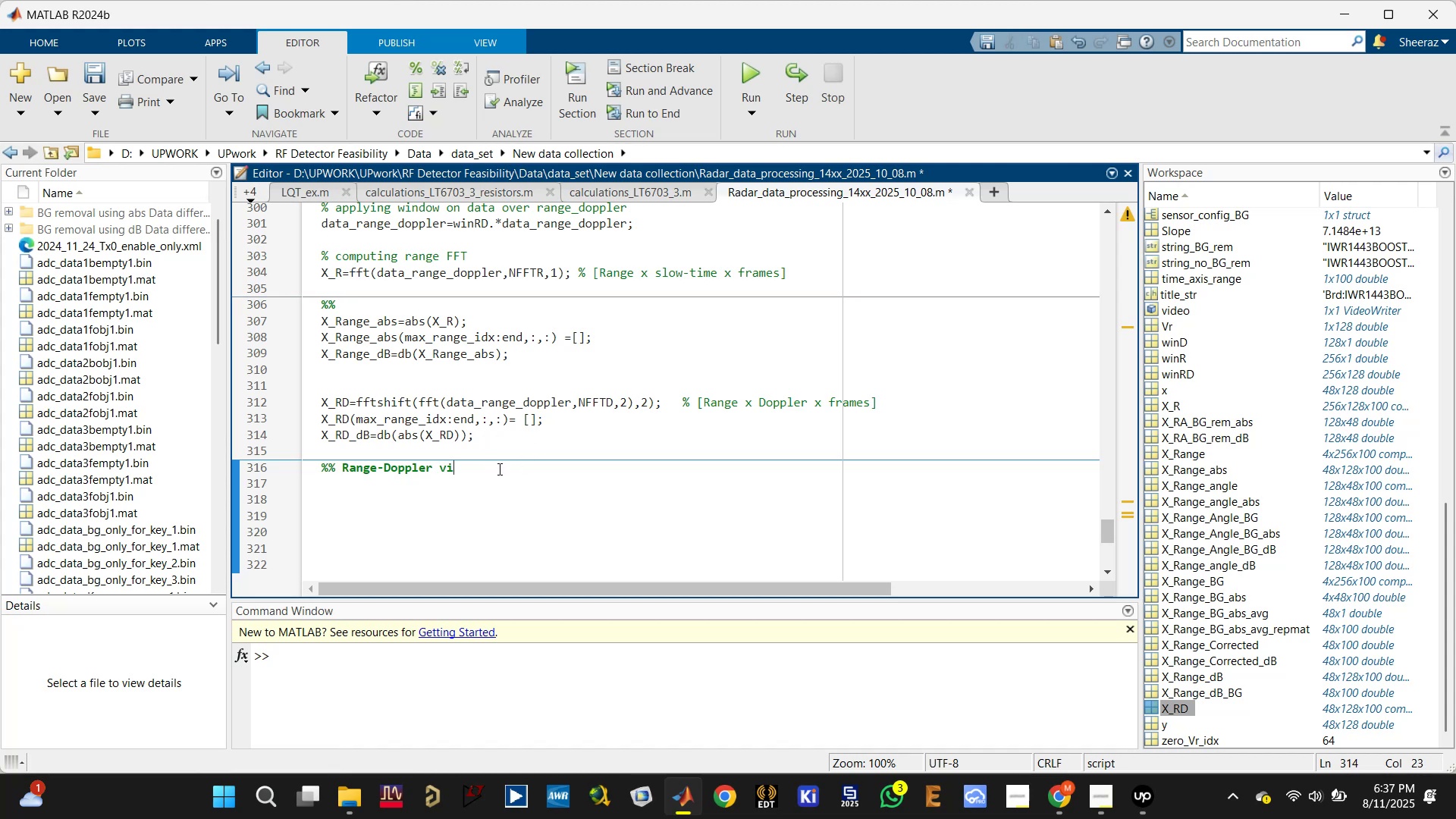 
key(Control+V)
 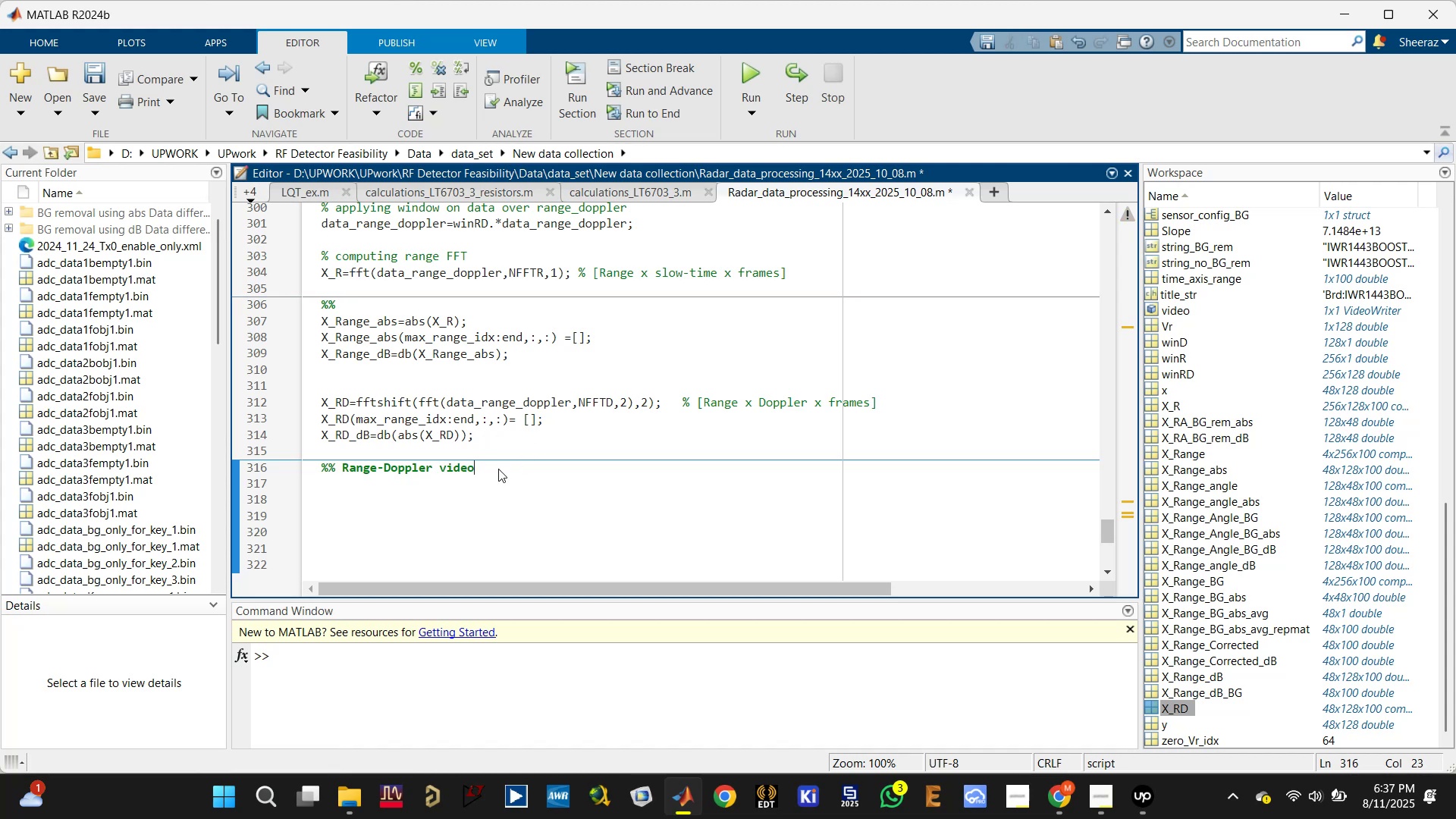 
key(Enter)
 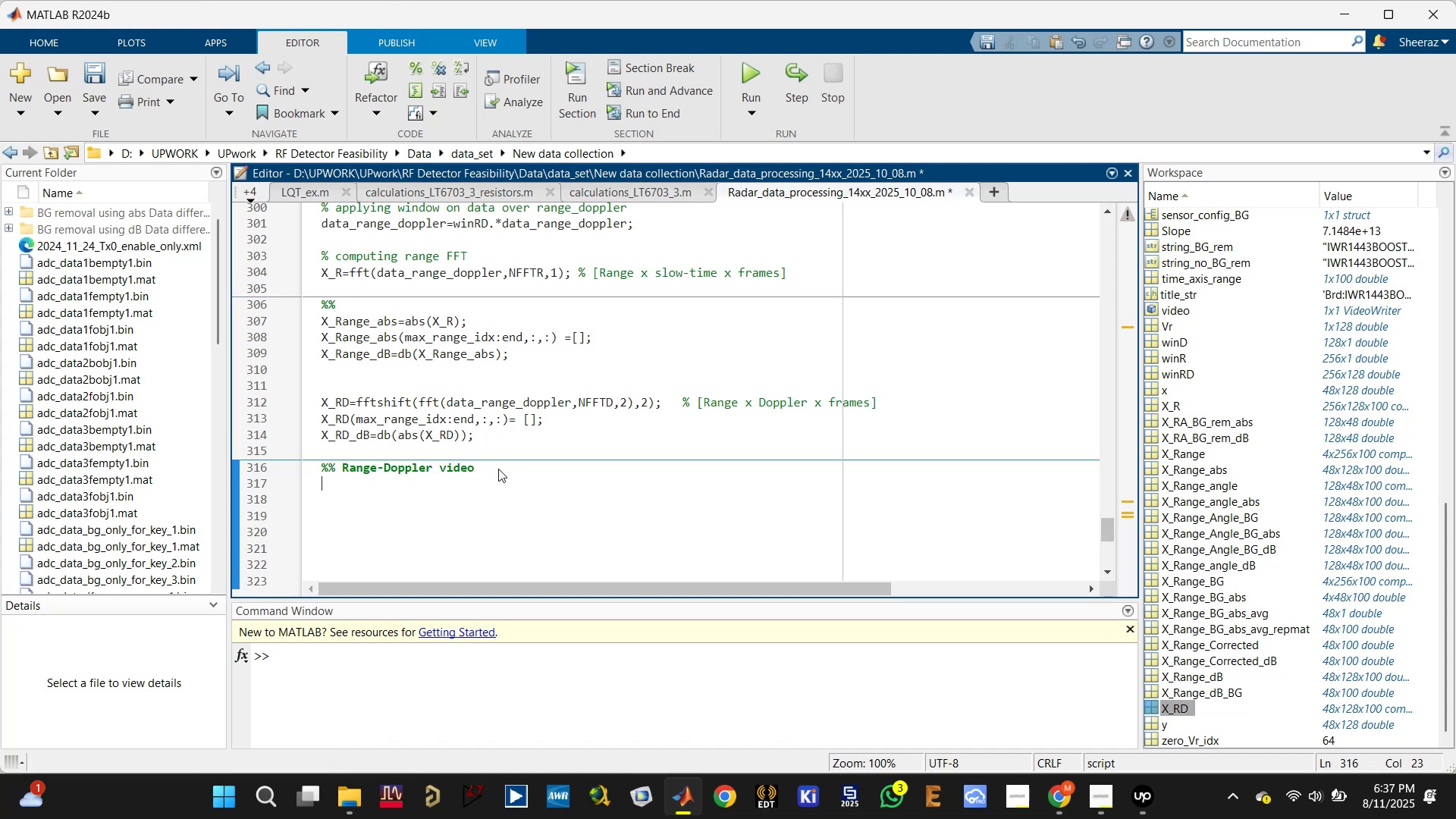 
key(Enter)
 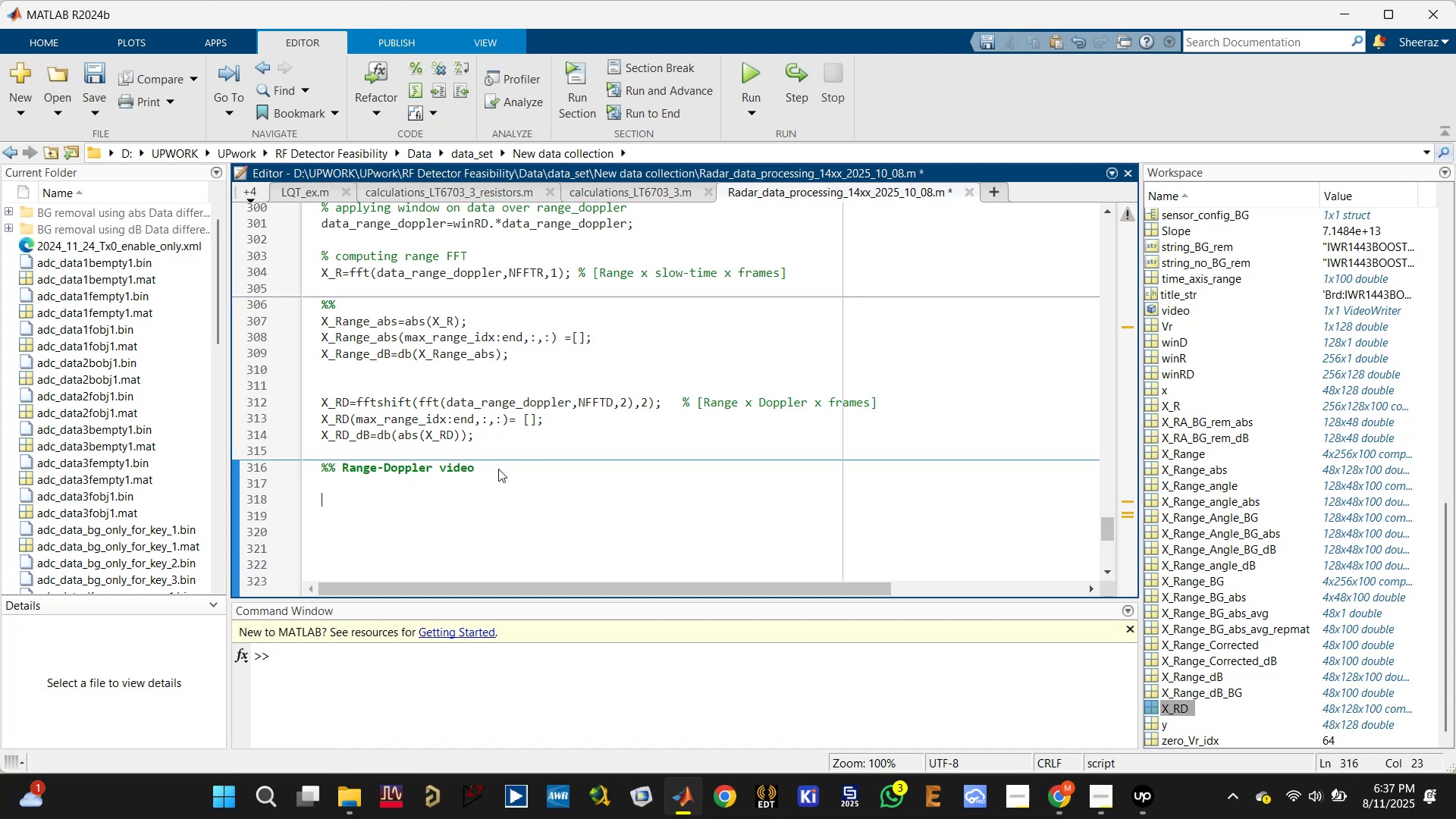 
key(Control+S)
 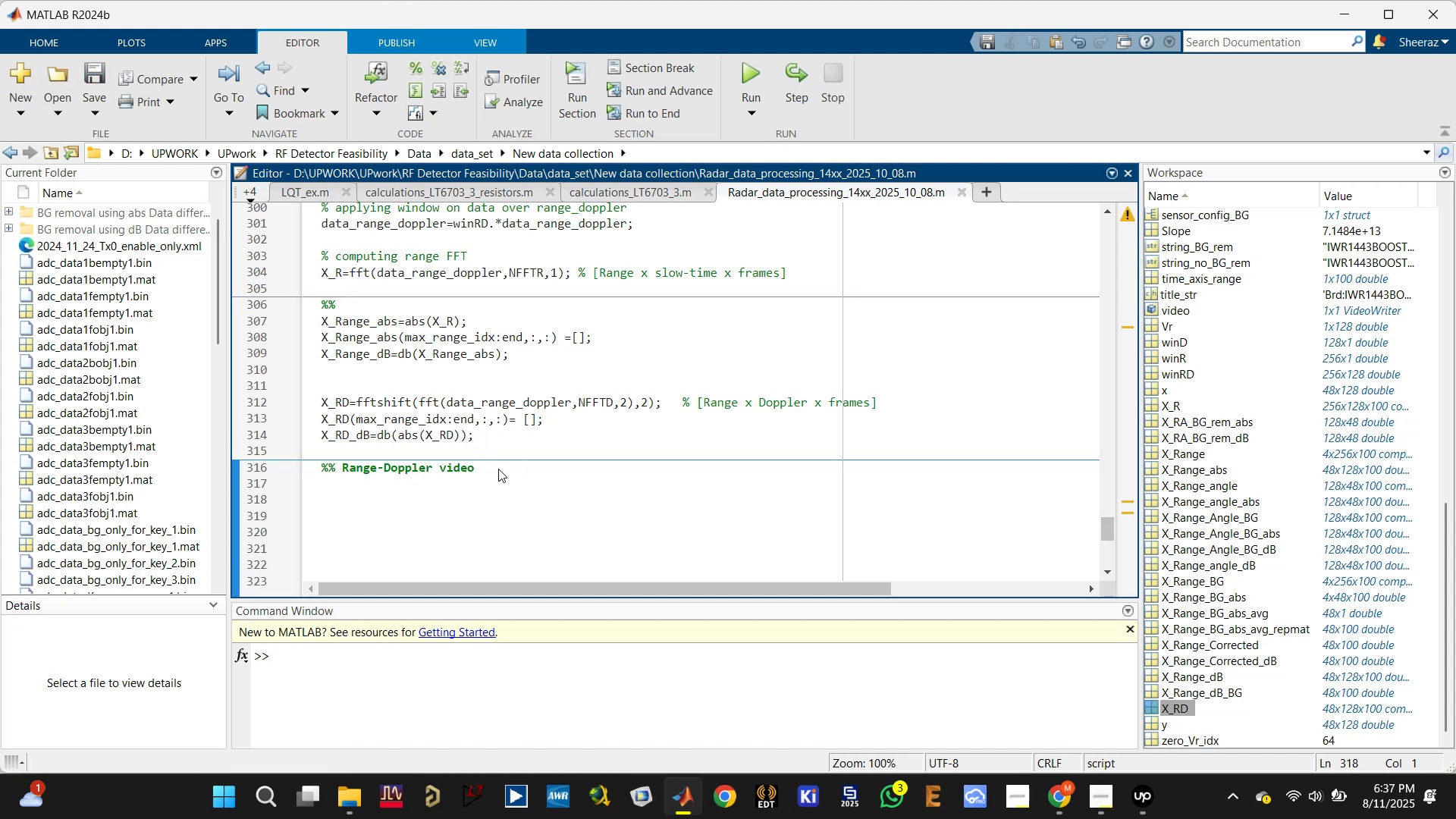 
type(hfig=figure; clf;)
 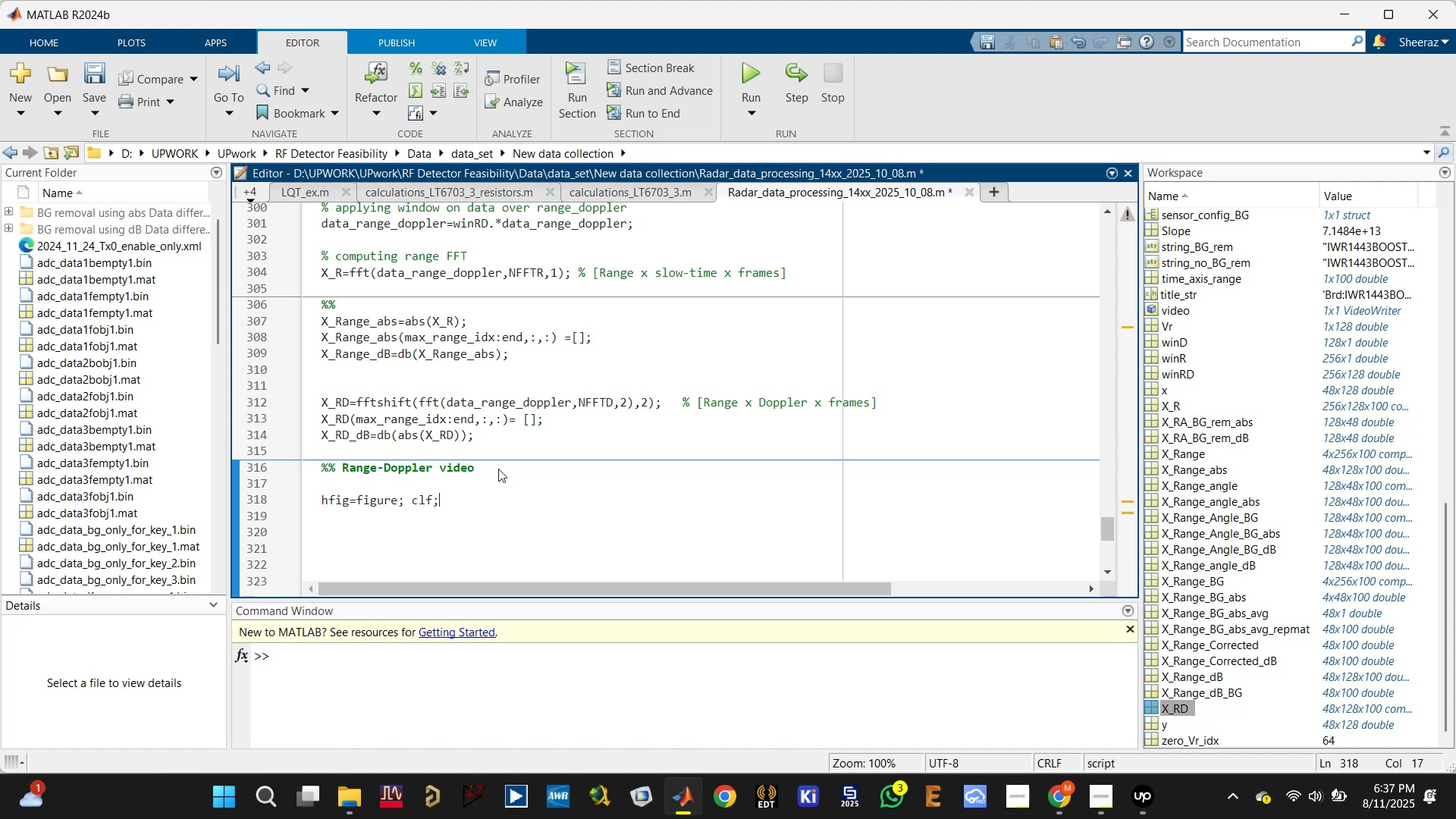 
key(Enter)
 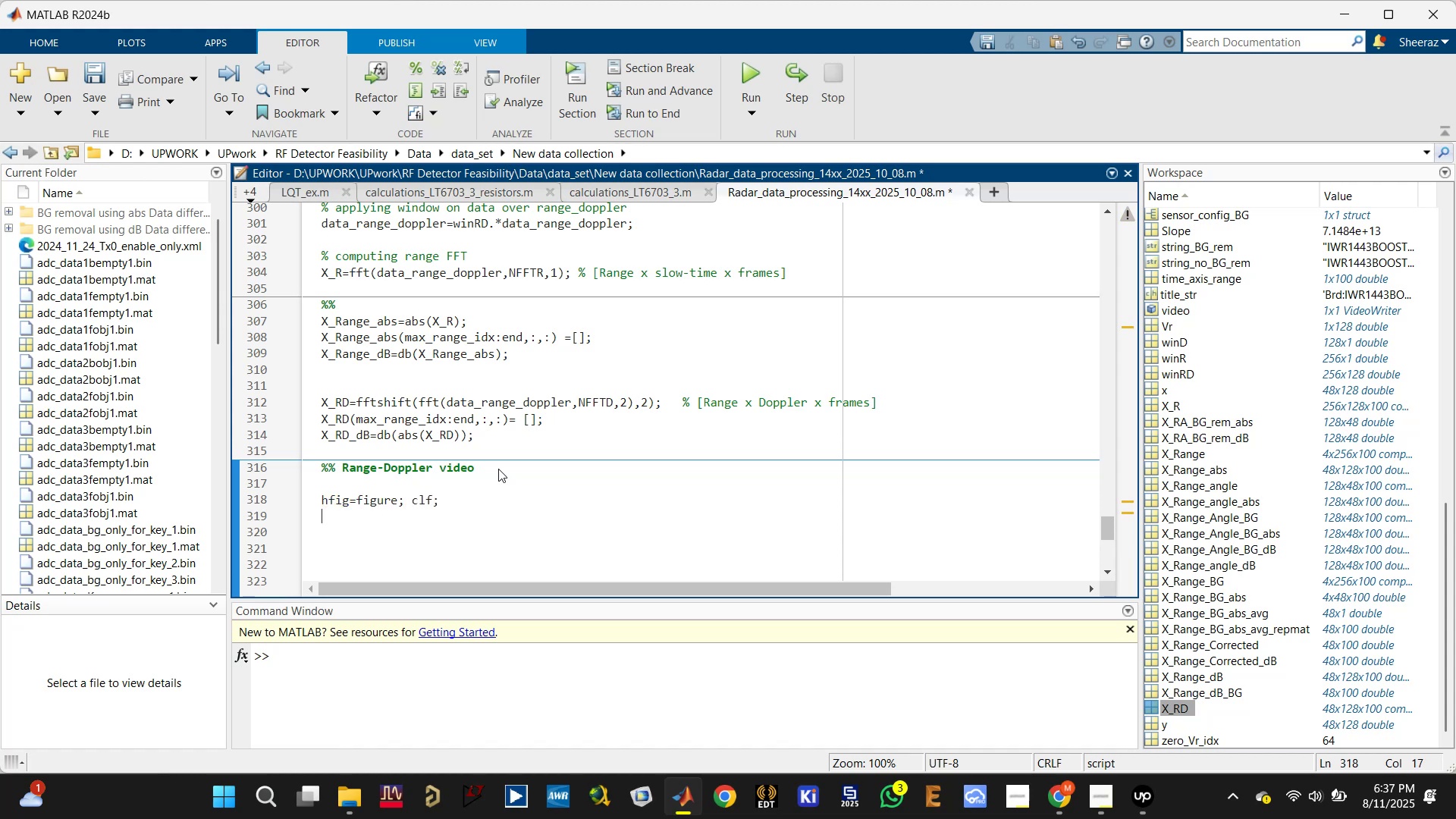 
key(Enter)
 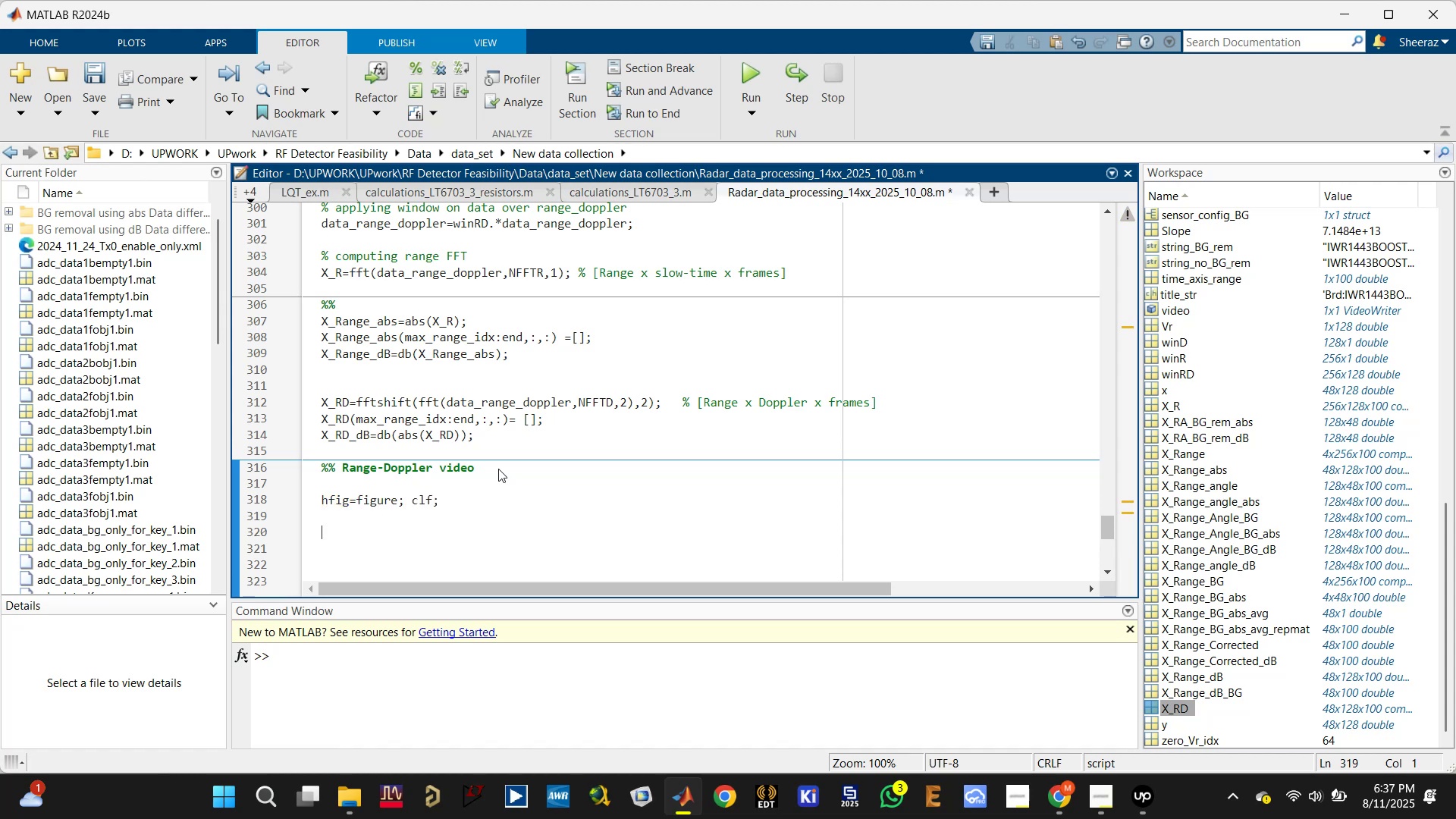 
key(Control+S)
 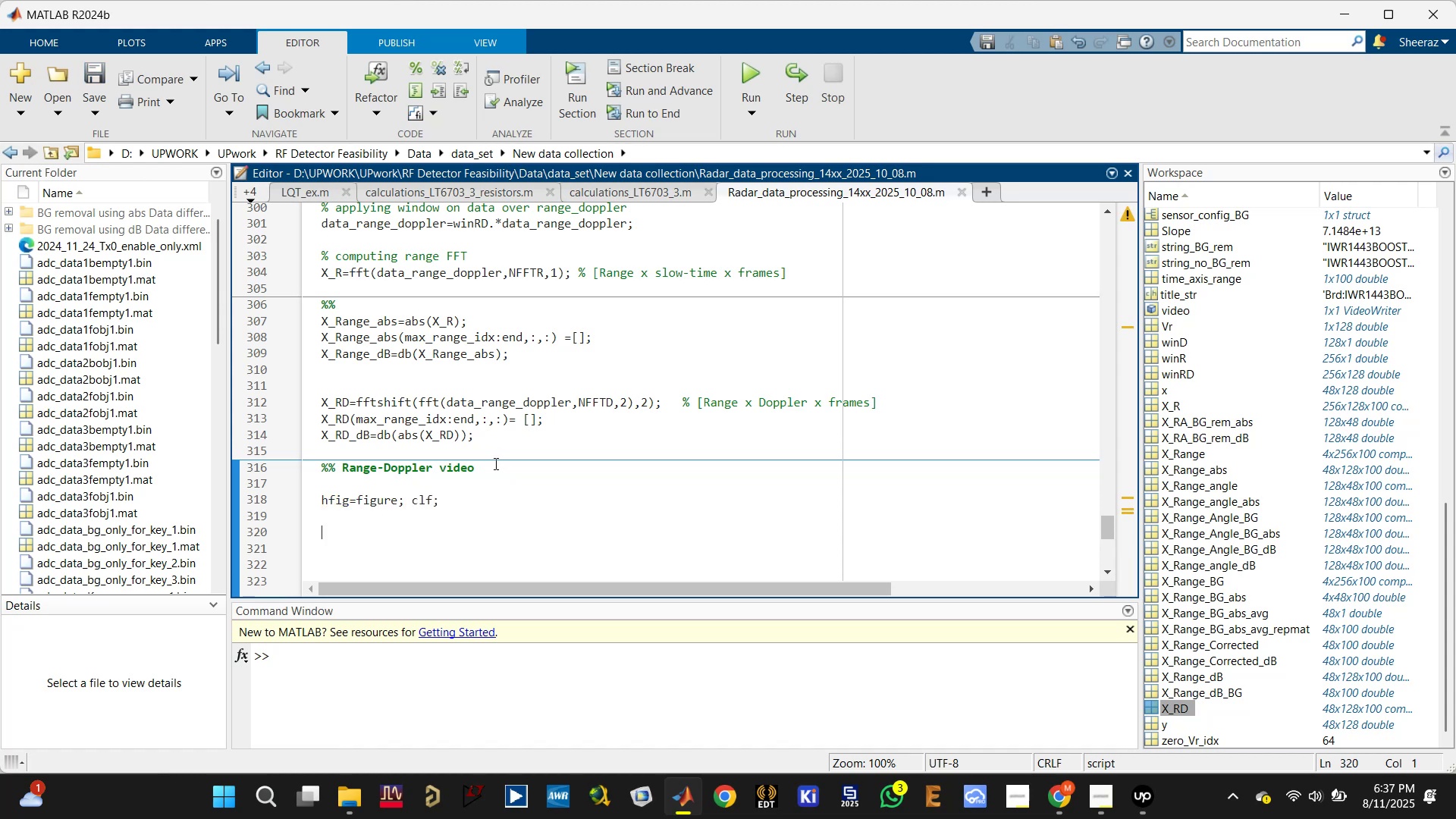 
left_click([391, 542])
 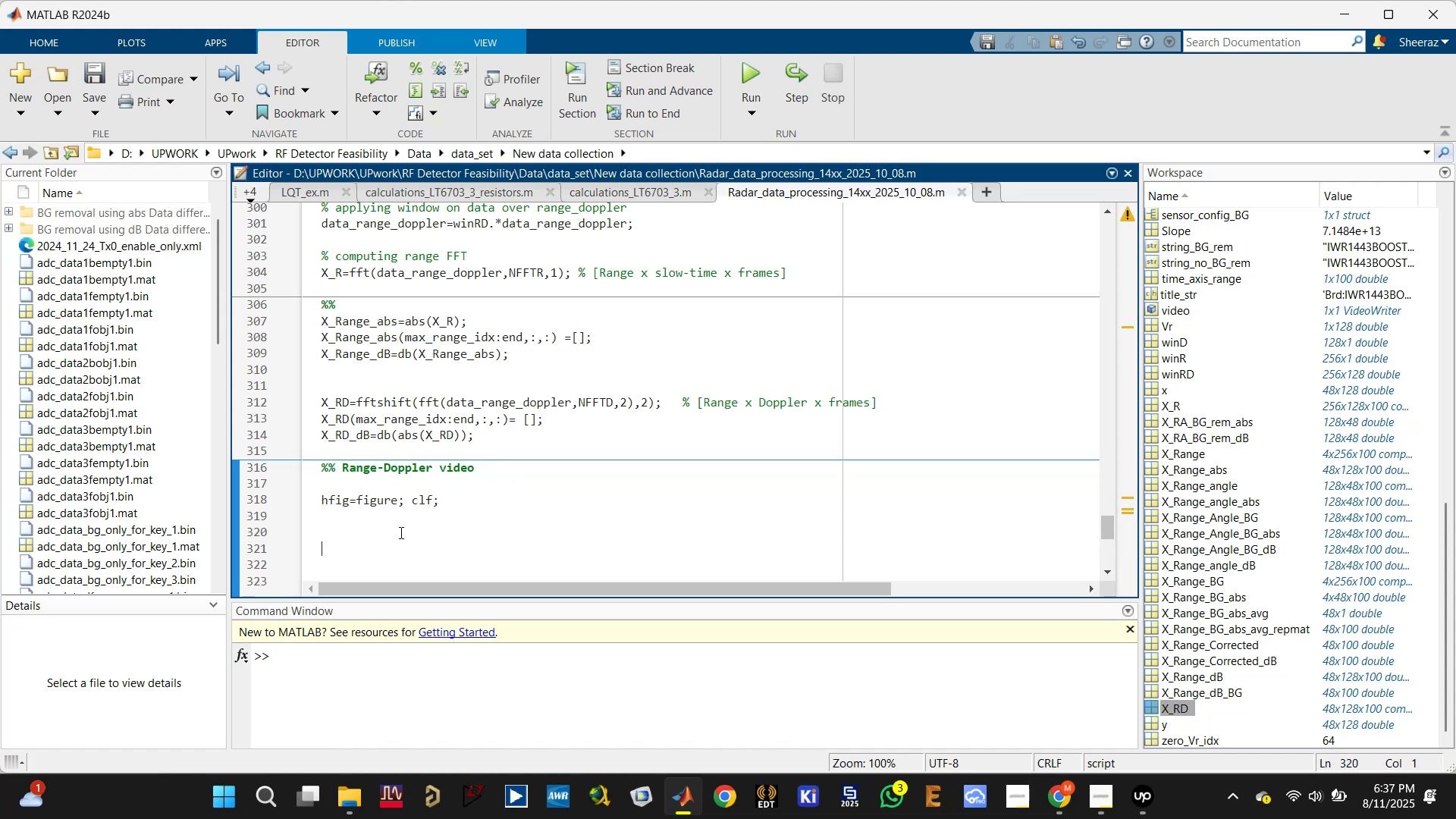 
scroll: coordinate [423, 506], scroll_direction: down, amount: 2.0
 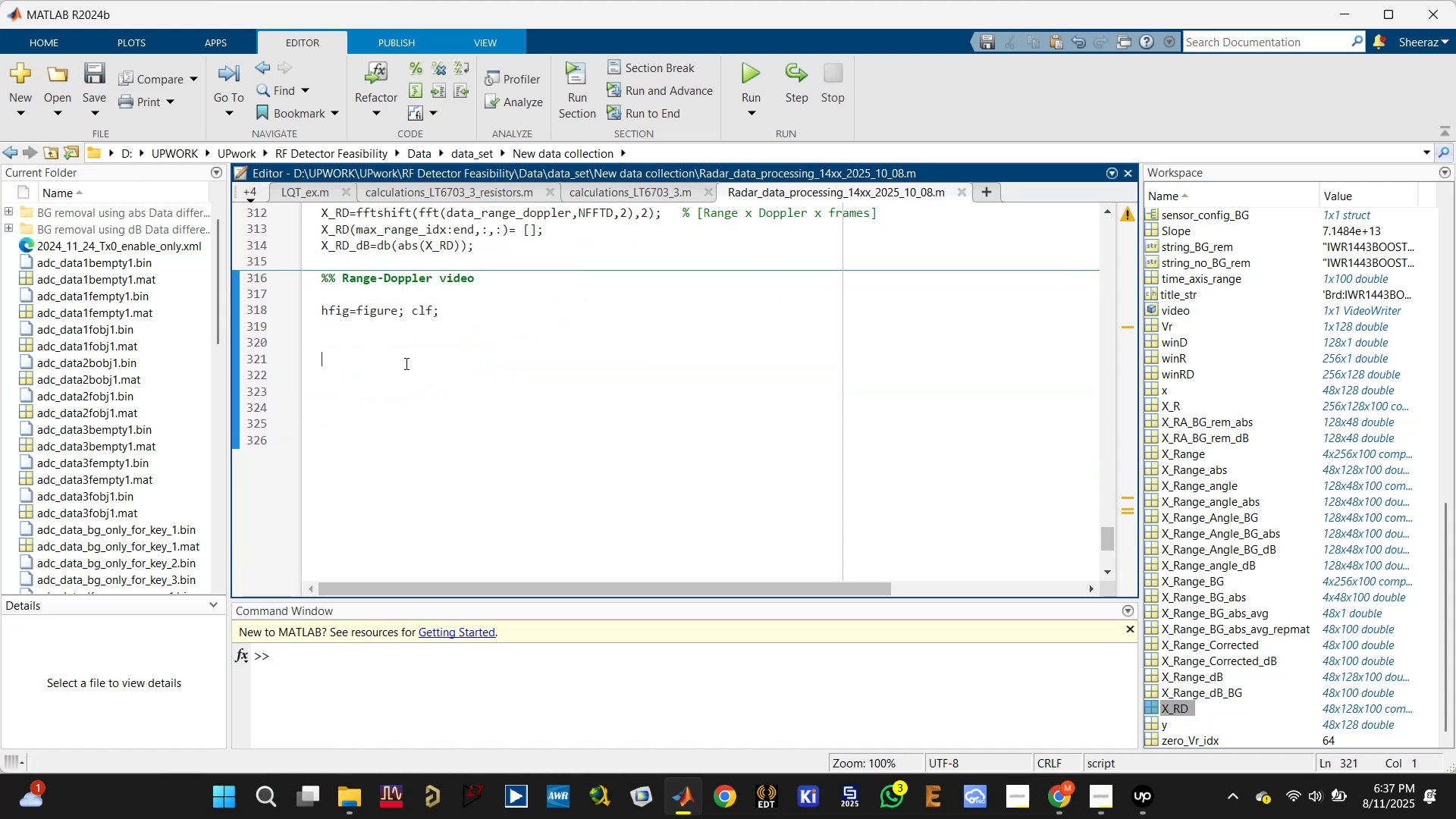 
type(for j=1::)
key(Backspace)
type(11)
key(Backspace)
type(:Nframe)
 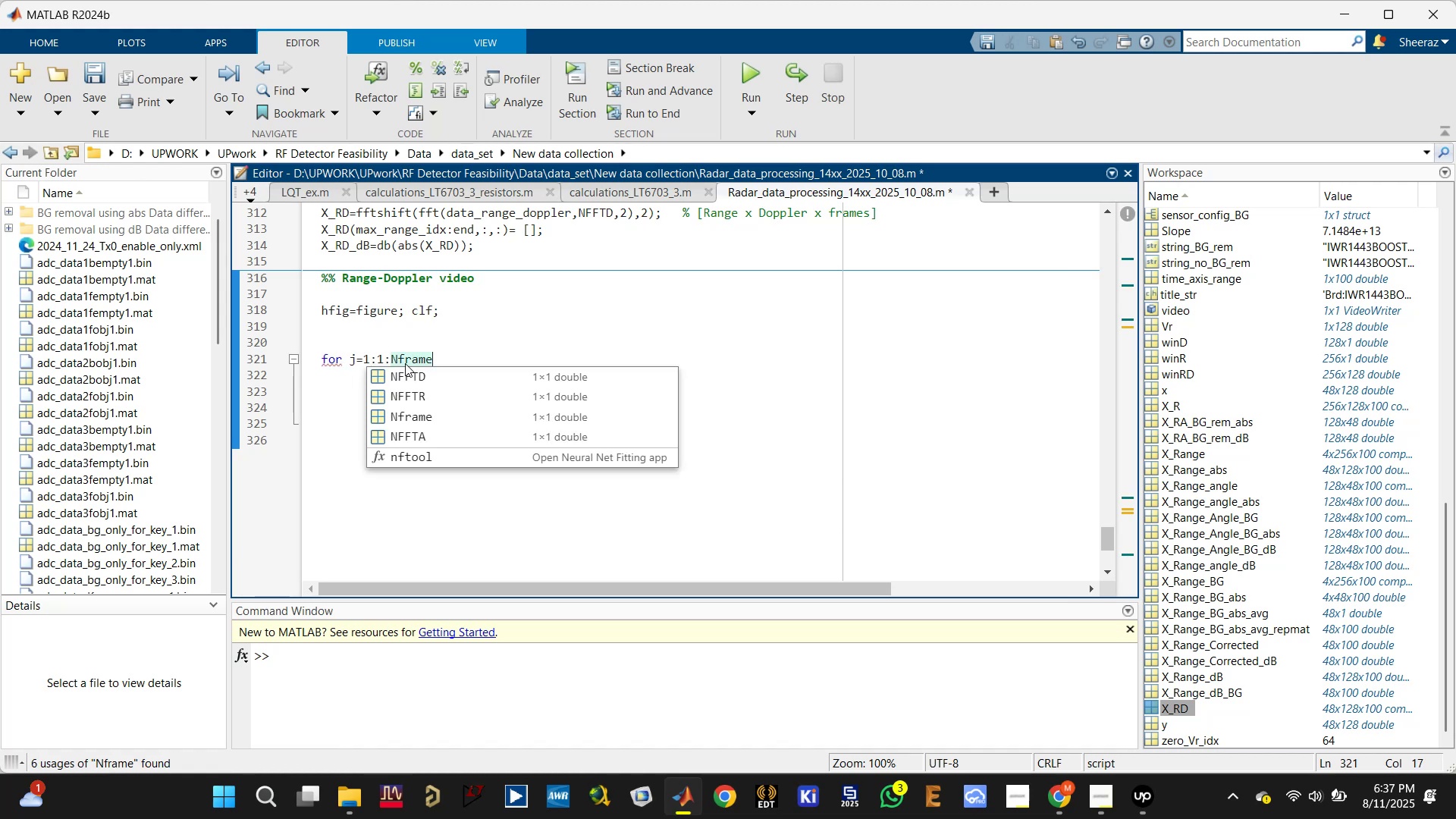 
key(Enter)
 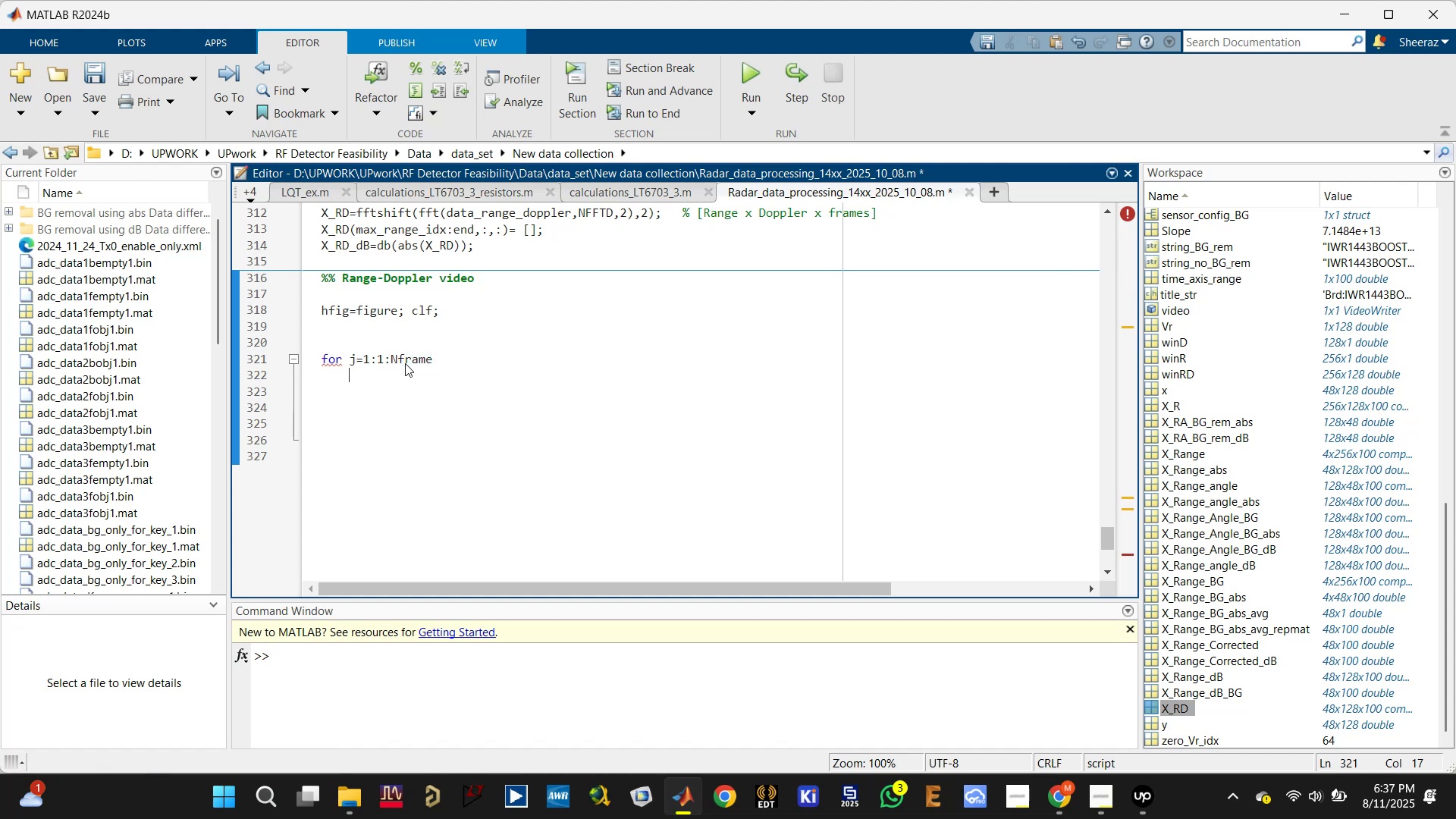 
type(clf;)
 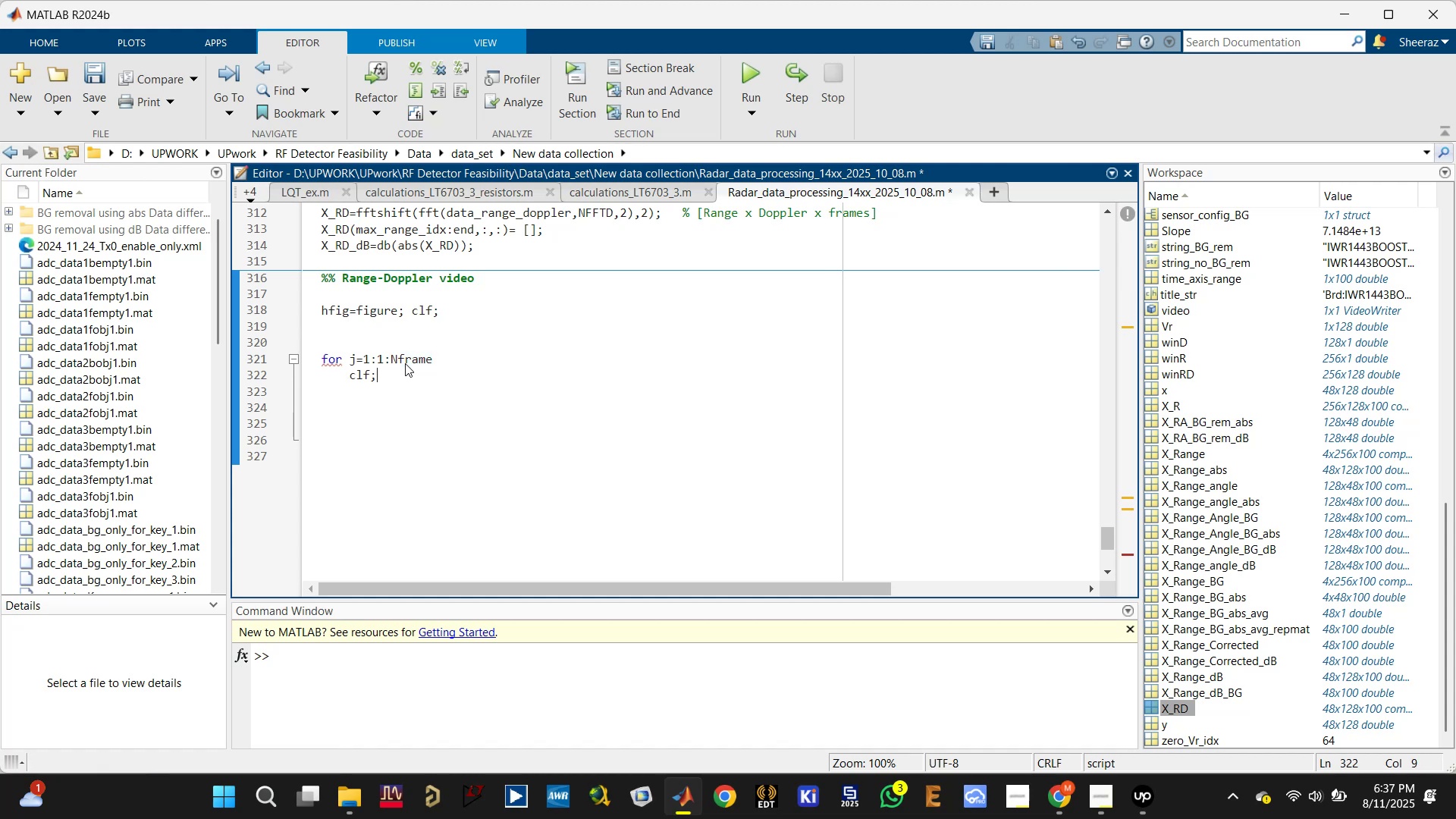 
key(Enter)
 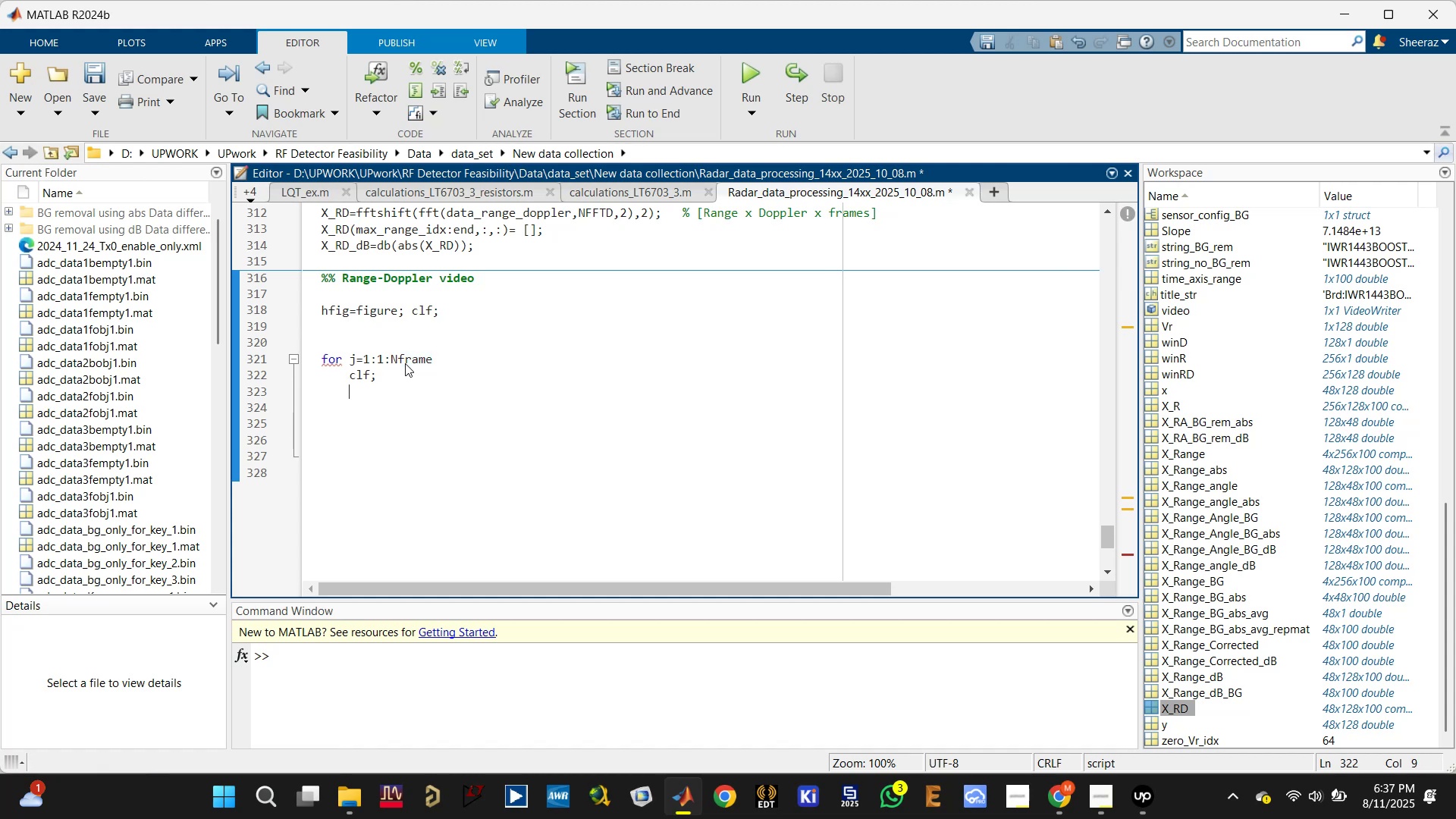 
type(imagesc())
 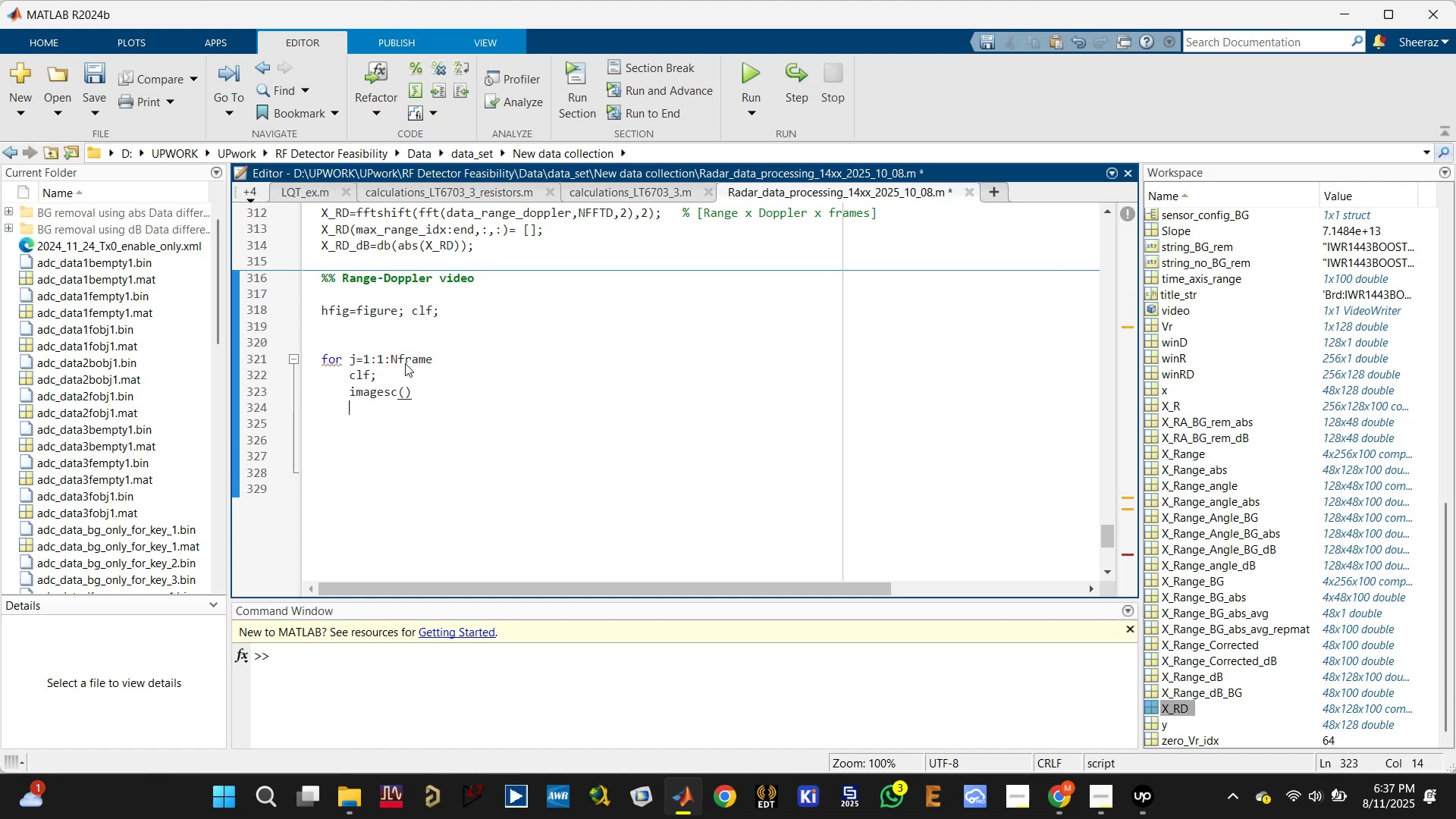 
 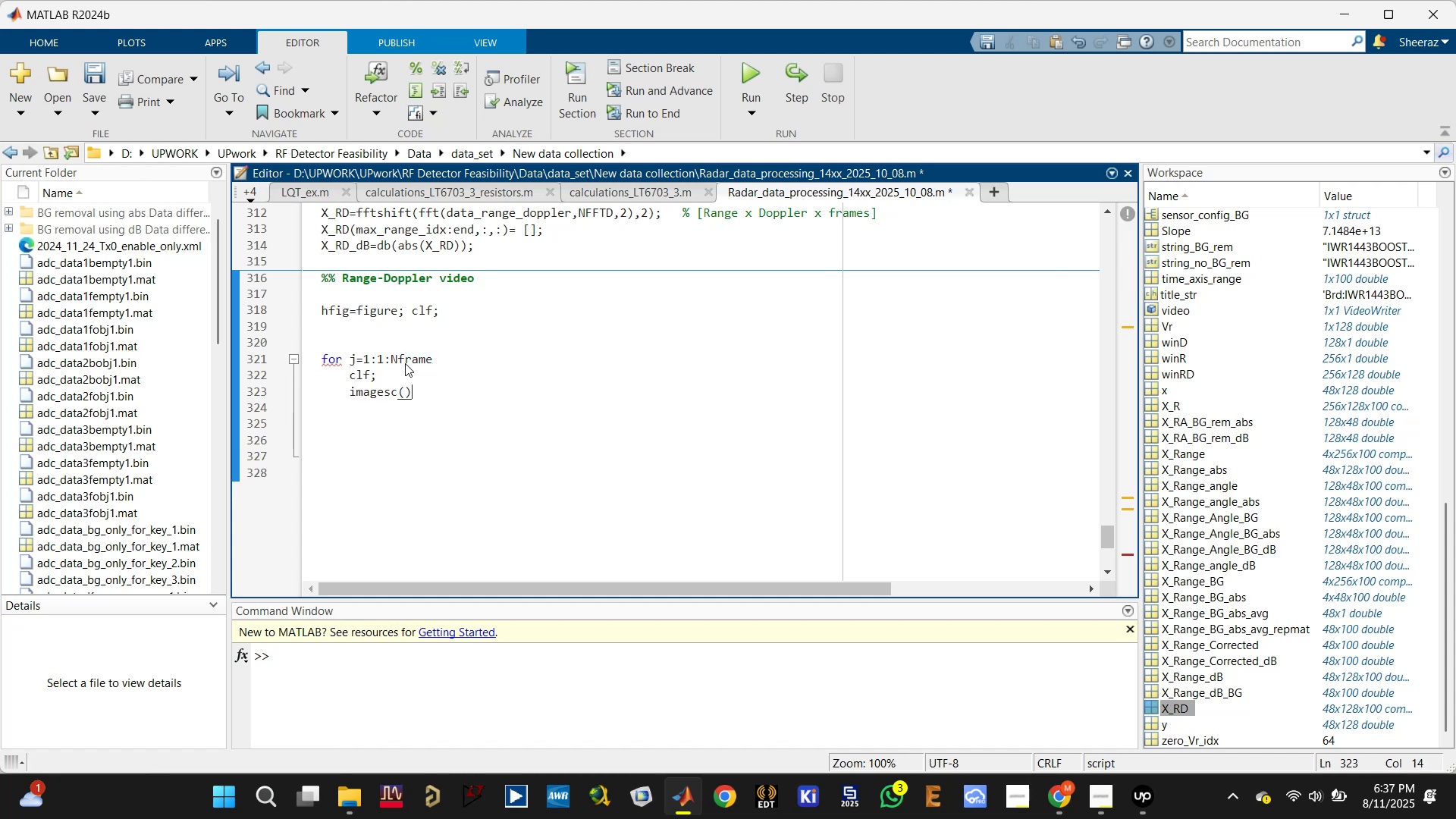 
key(Enter)
 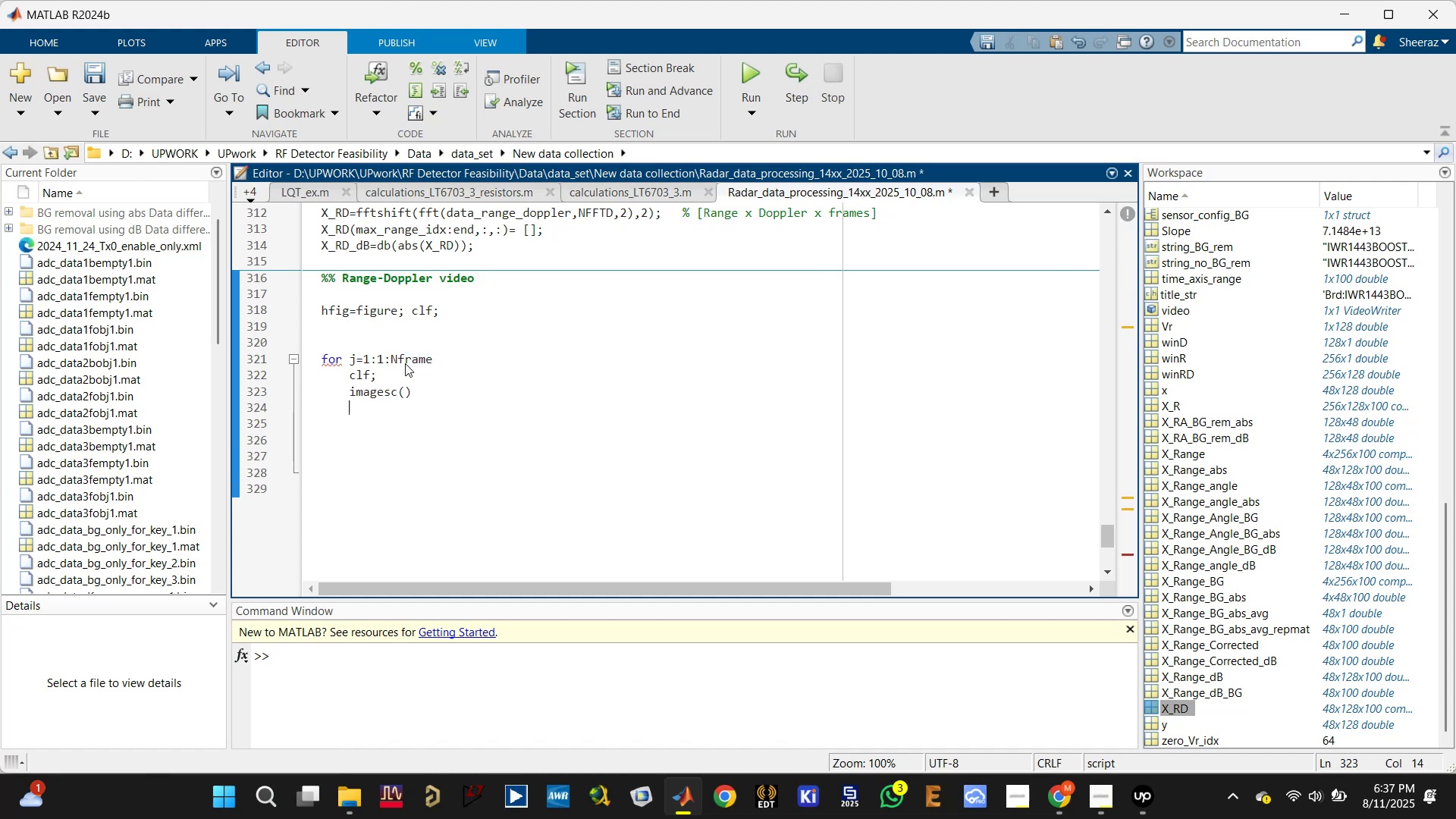 
type(end)
 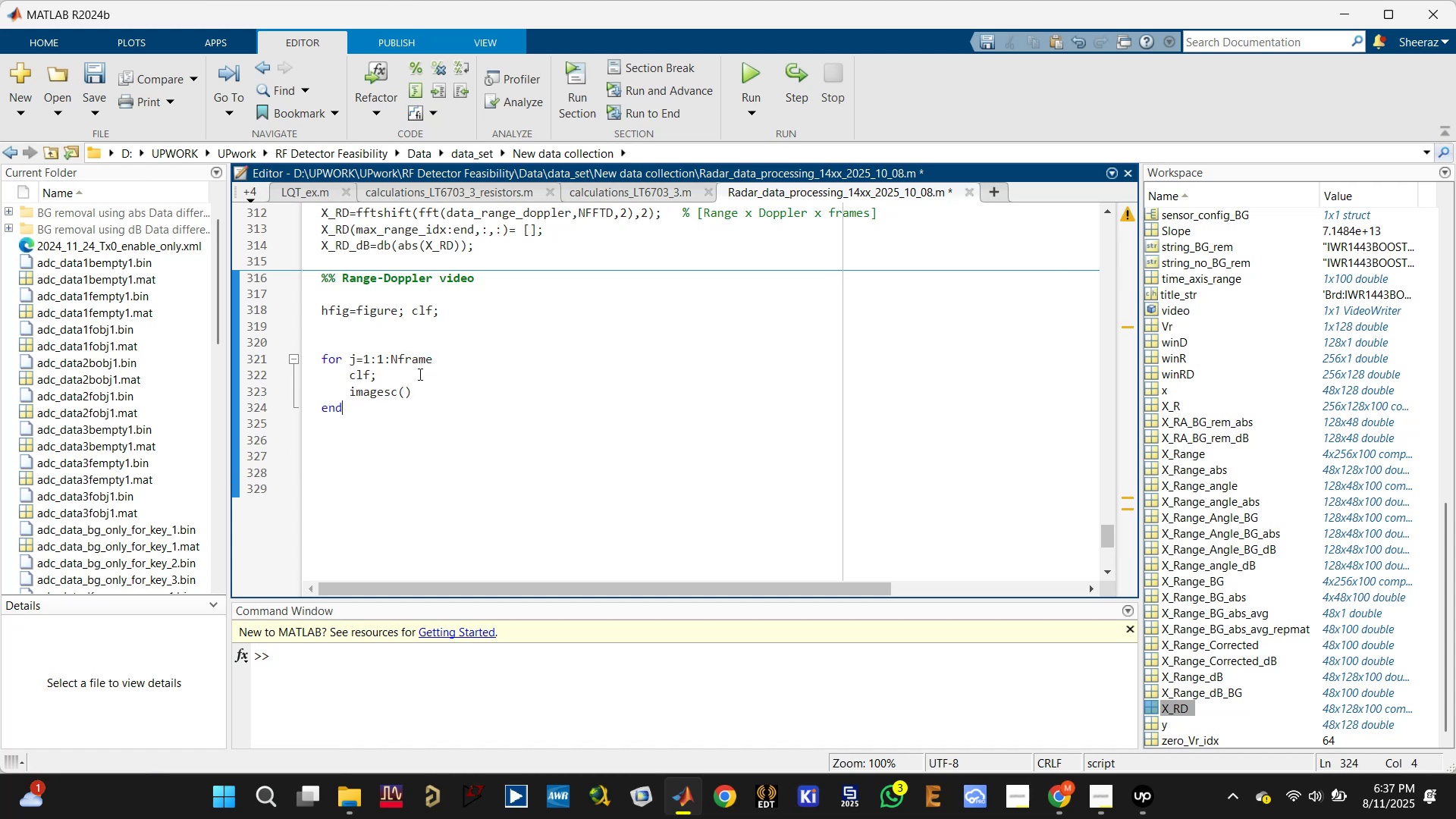 
left_click([437, 399])
 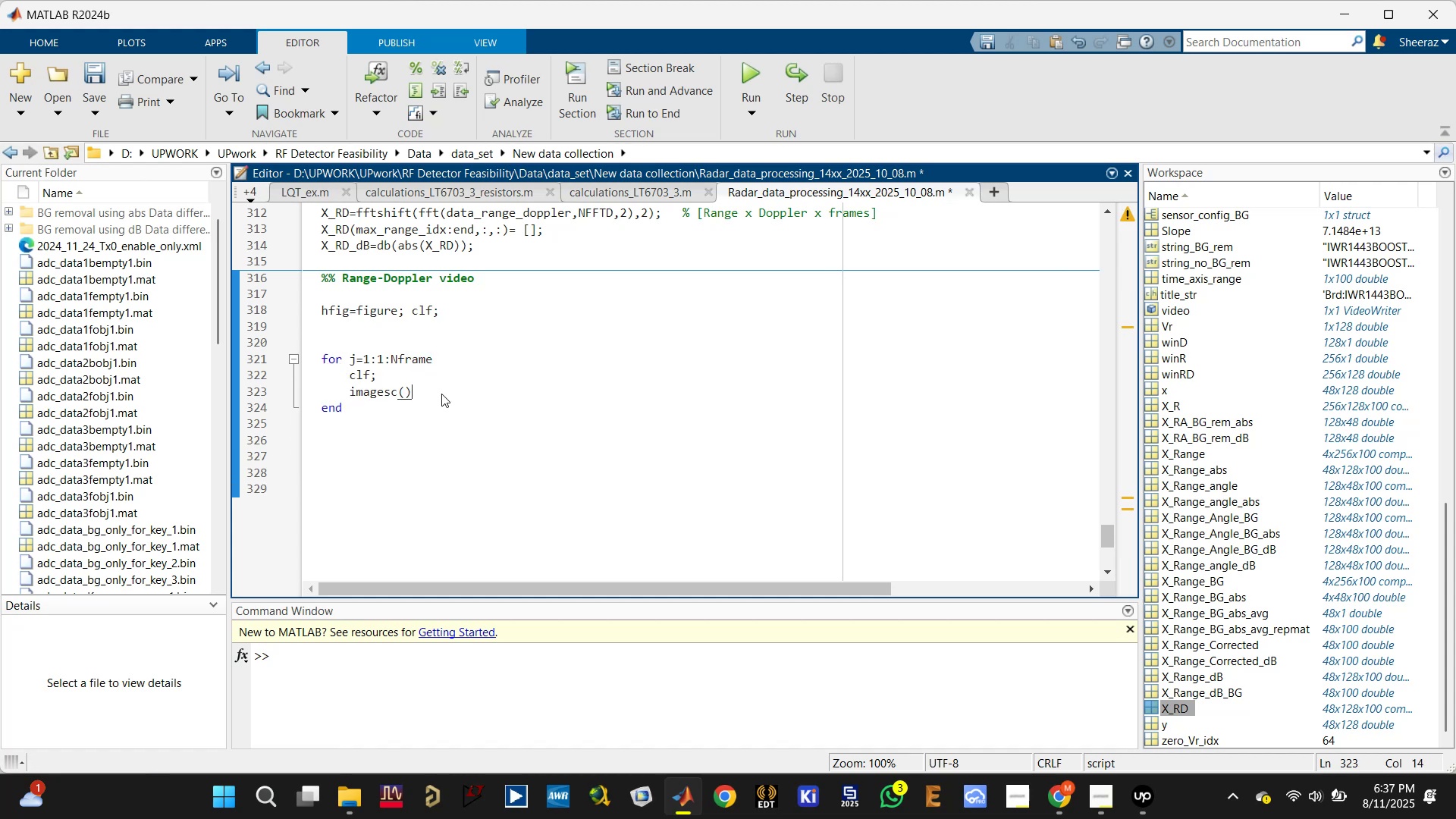 
key(Control+S)
 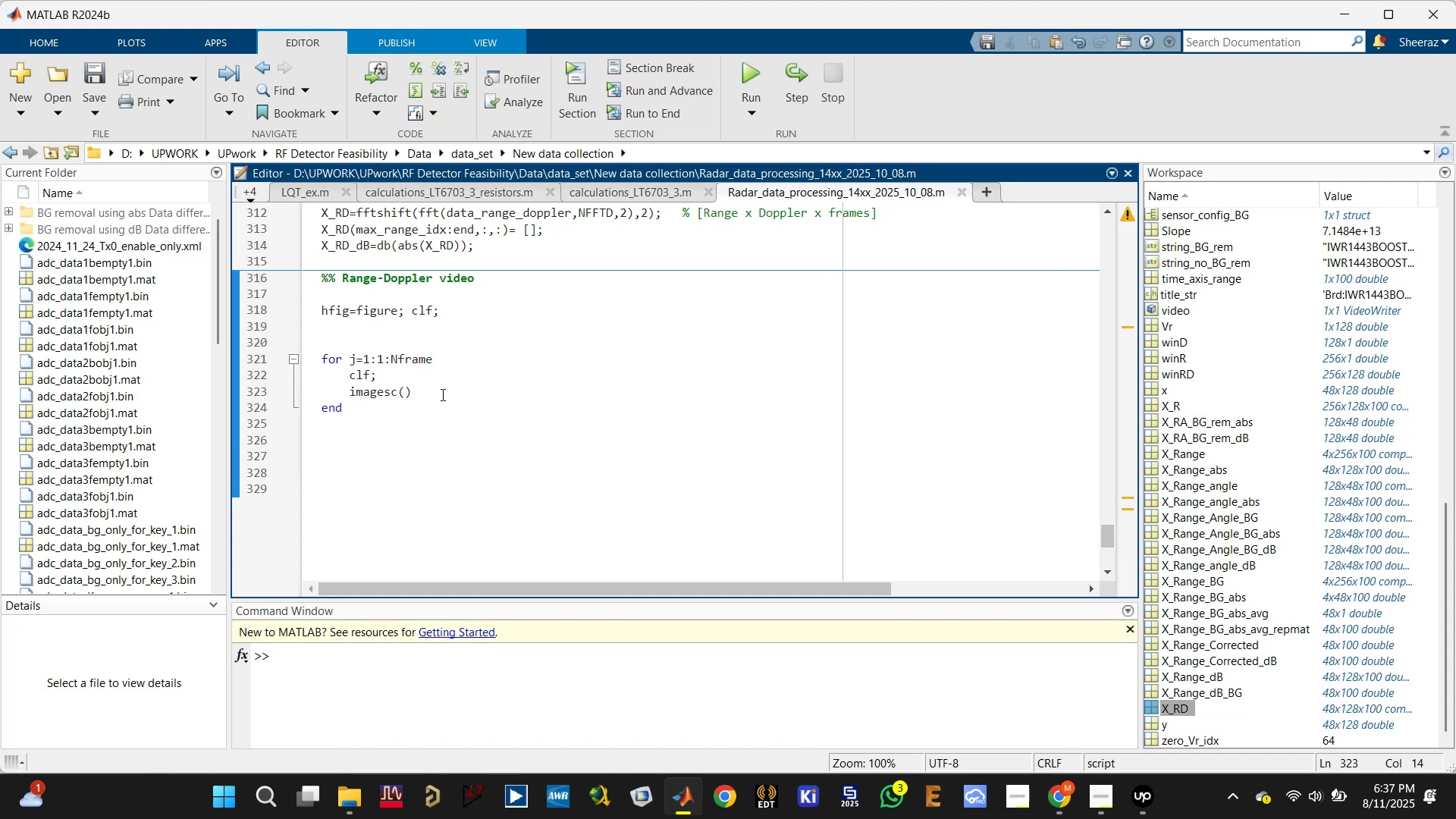 
key(Enter)
 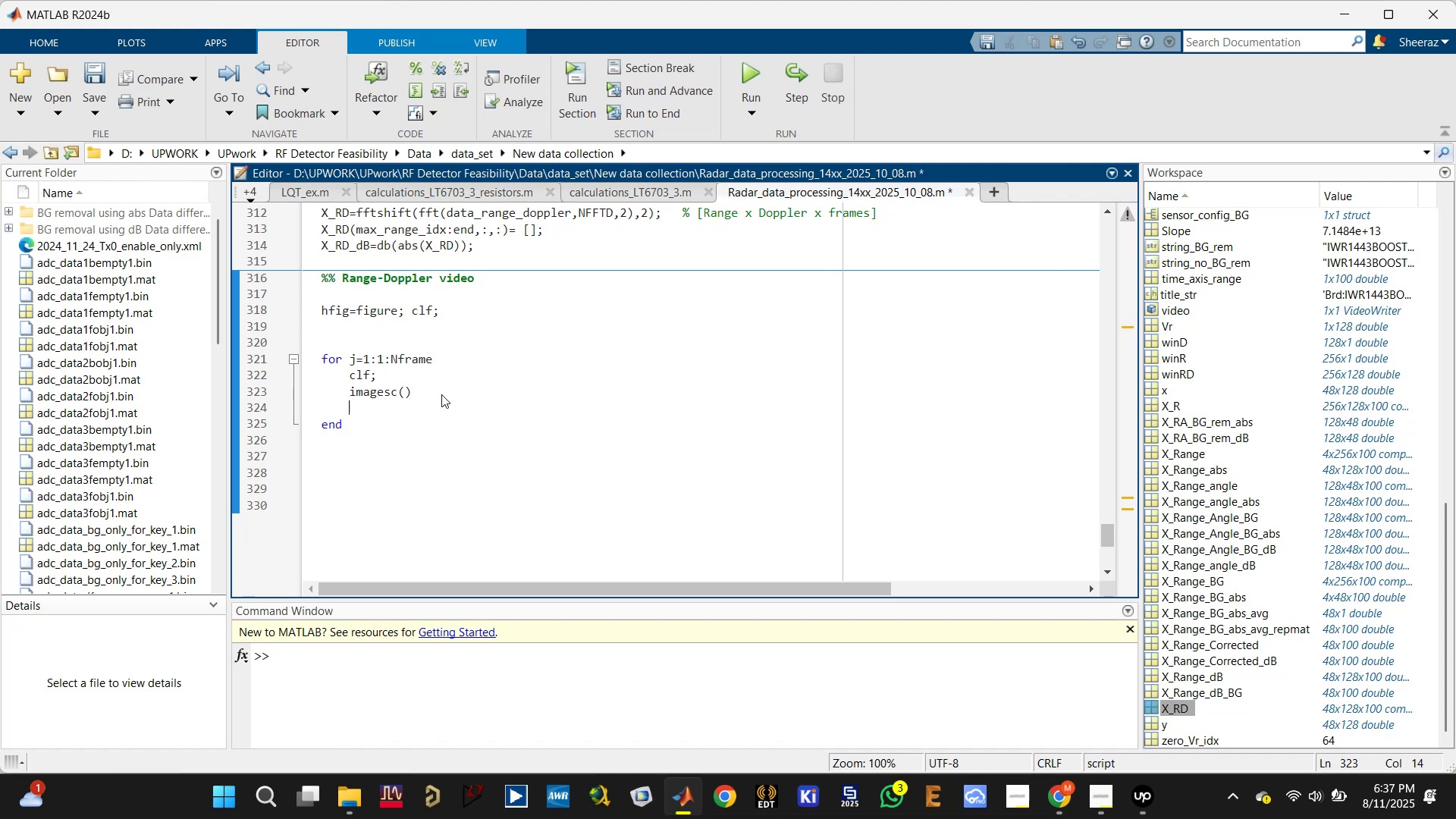 
key(Enter)
 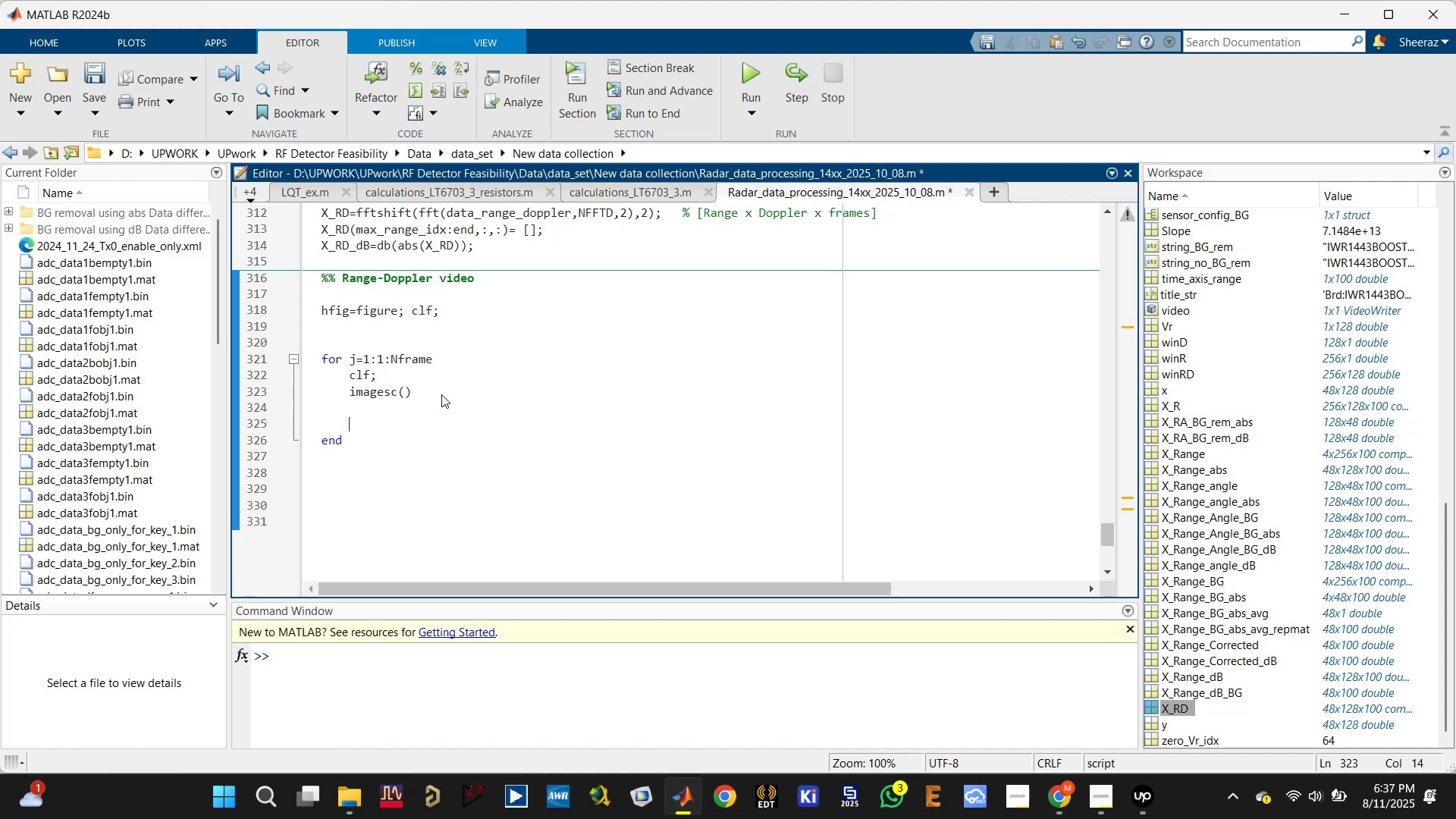 
key(Enter)
 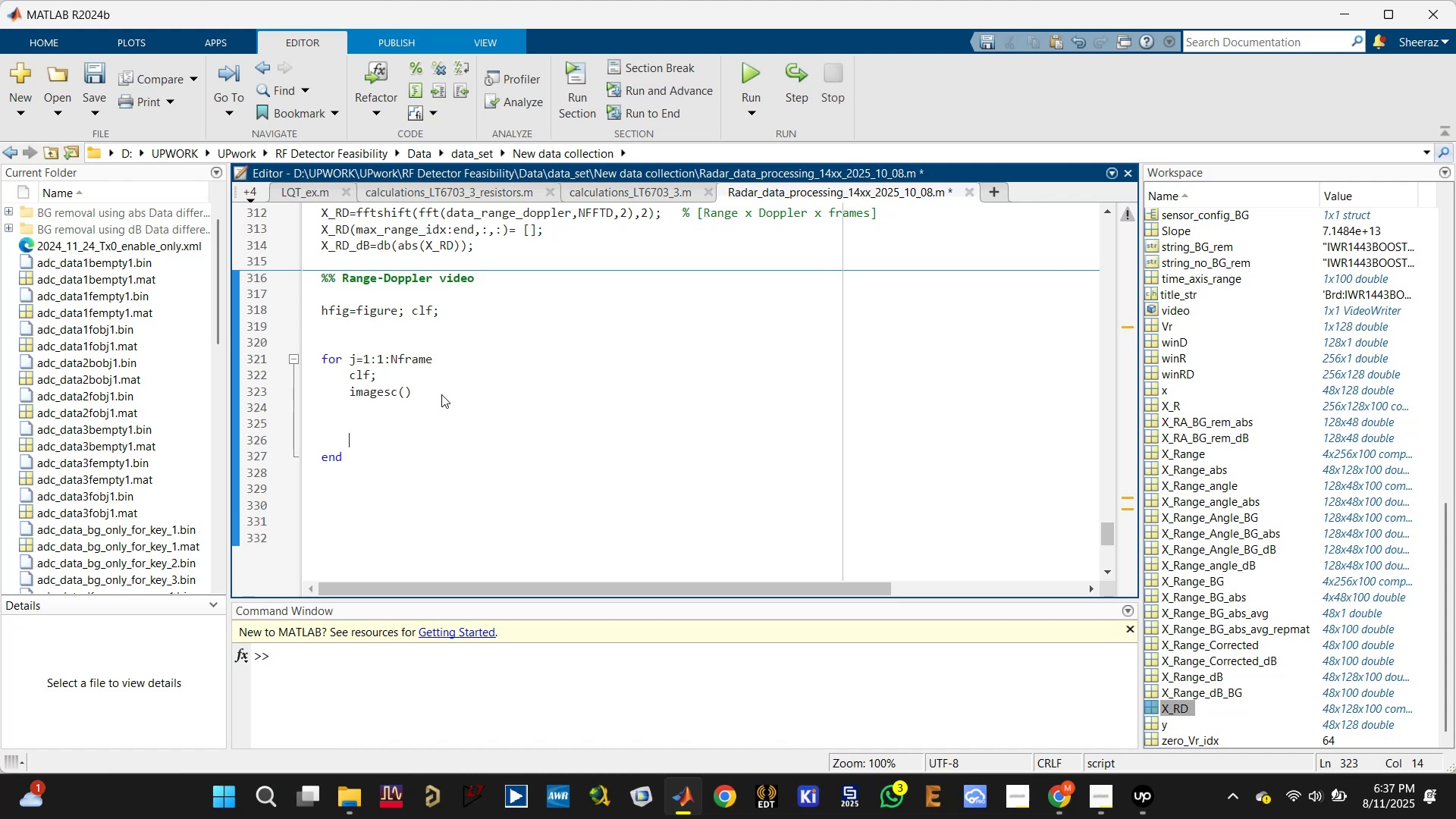 
key(Enter)
 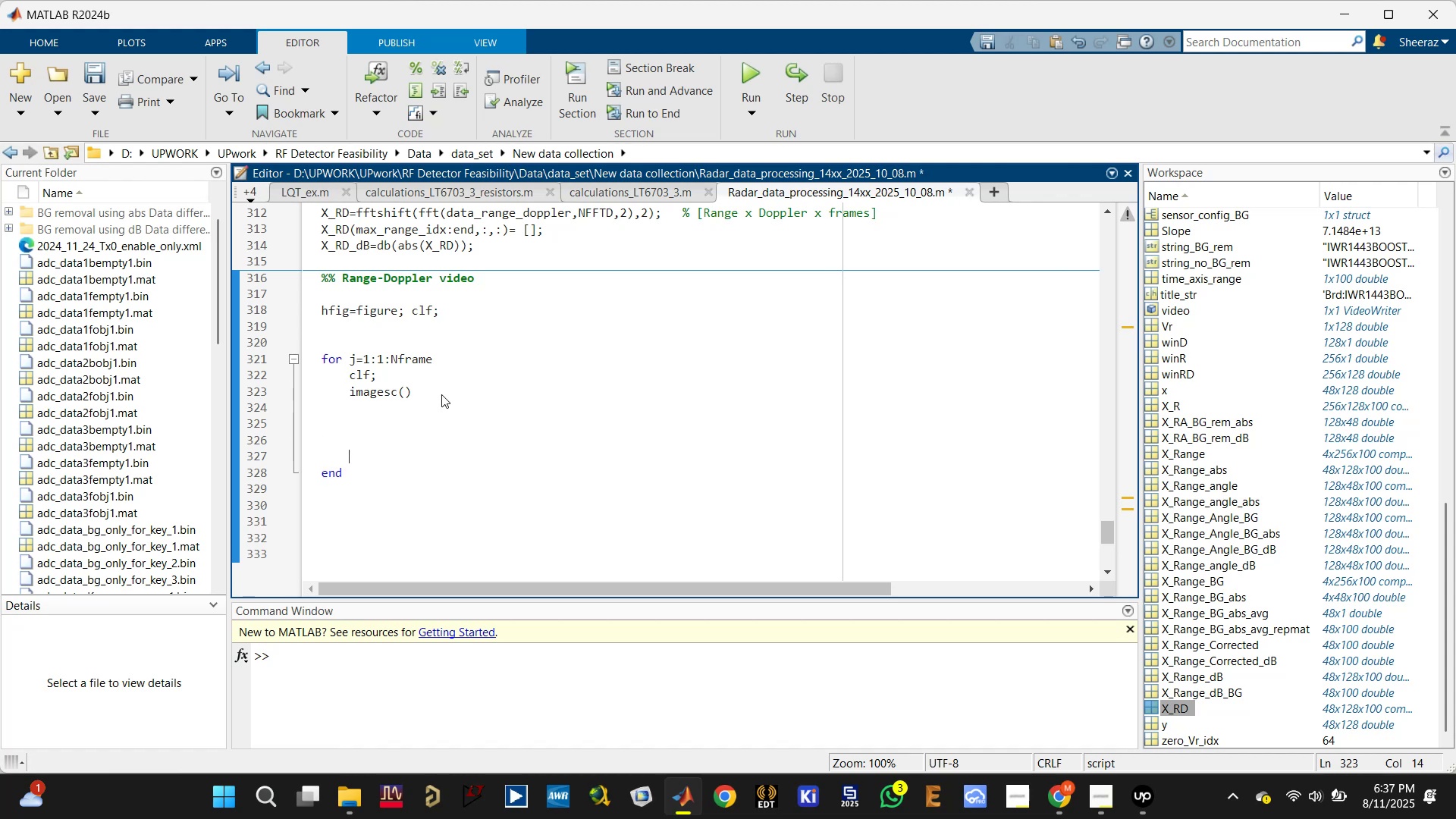 
key(Control+S)
 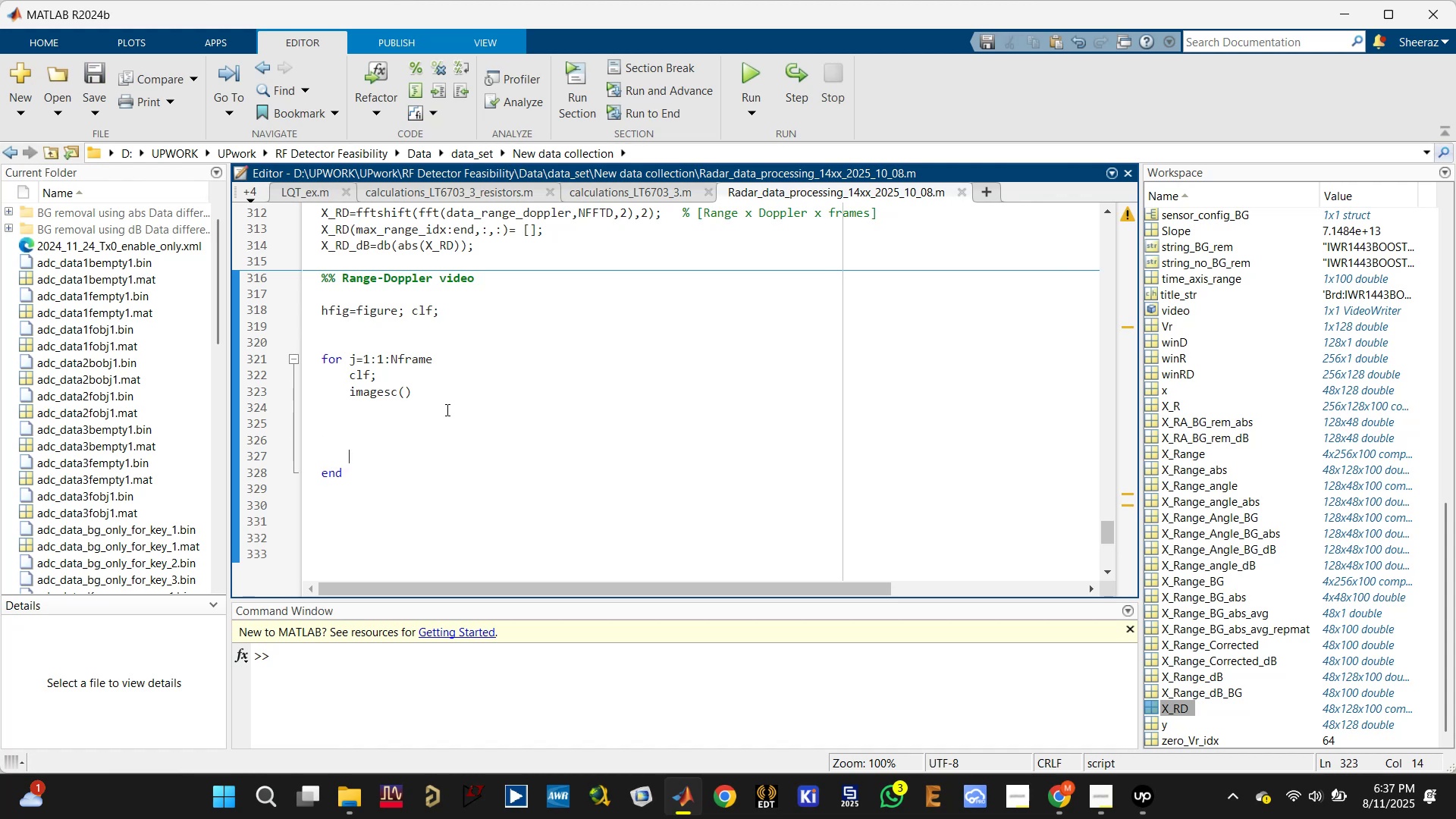 
left_click([452, 381])
 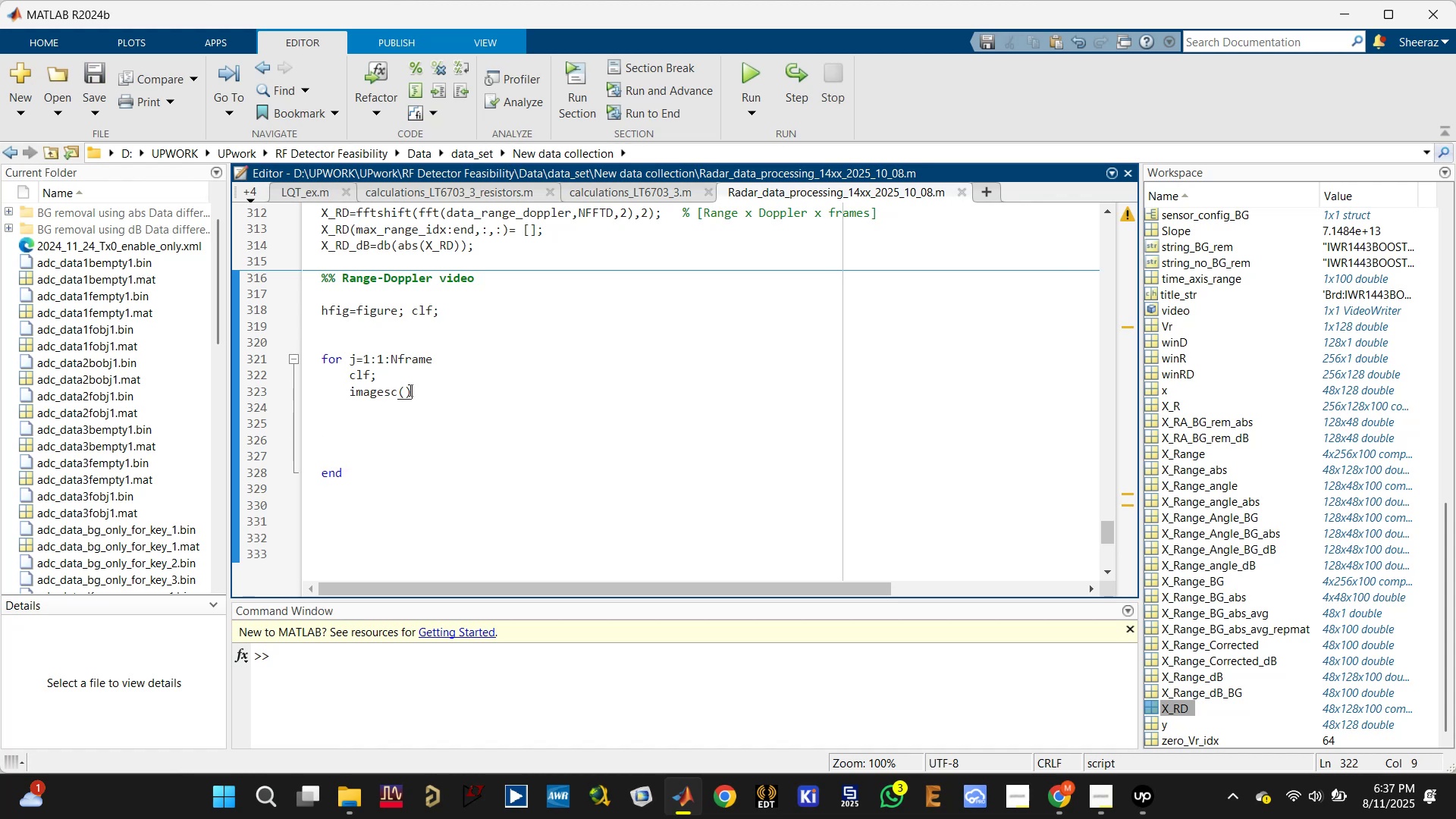 
double_click([405, 394])
 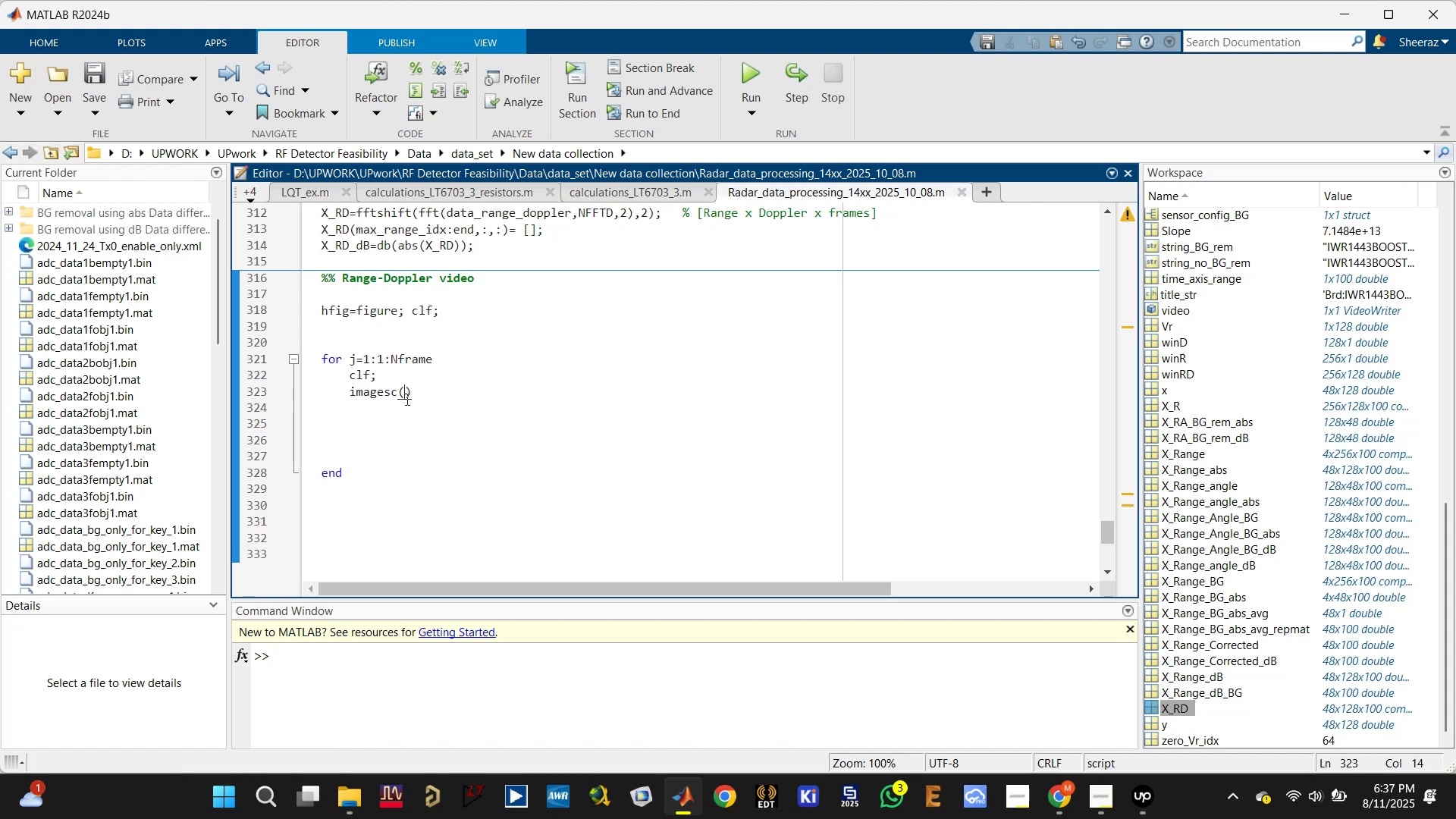 
type(Tange)
key(Backspace)
key(Backspace)
key(Backspace)
key(Backspace)
key(Backspace)
type(Range,Vr,squeeze())
 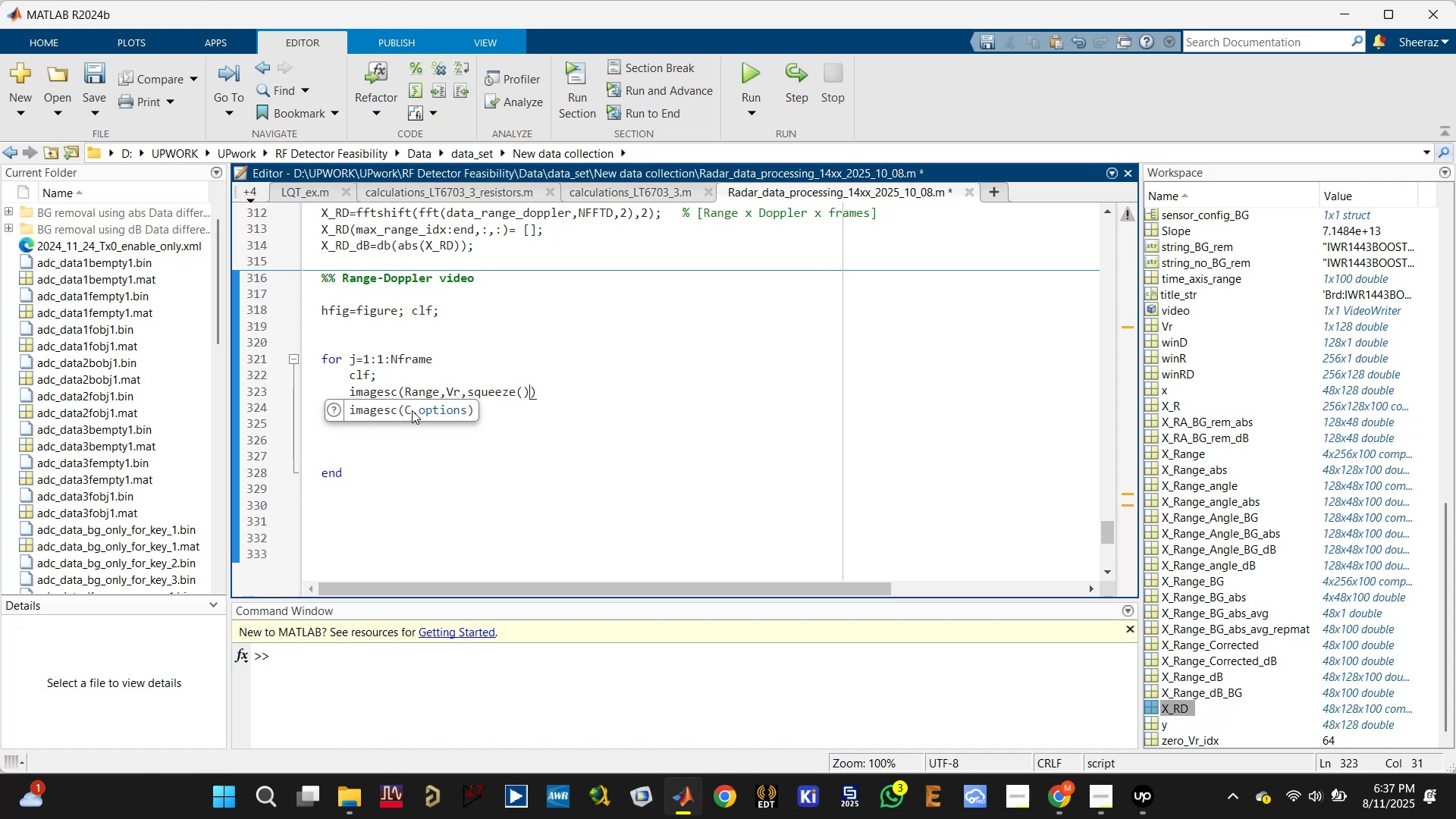 
key(ArrowLeft)
 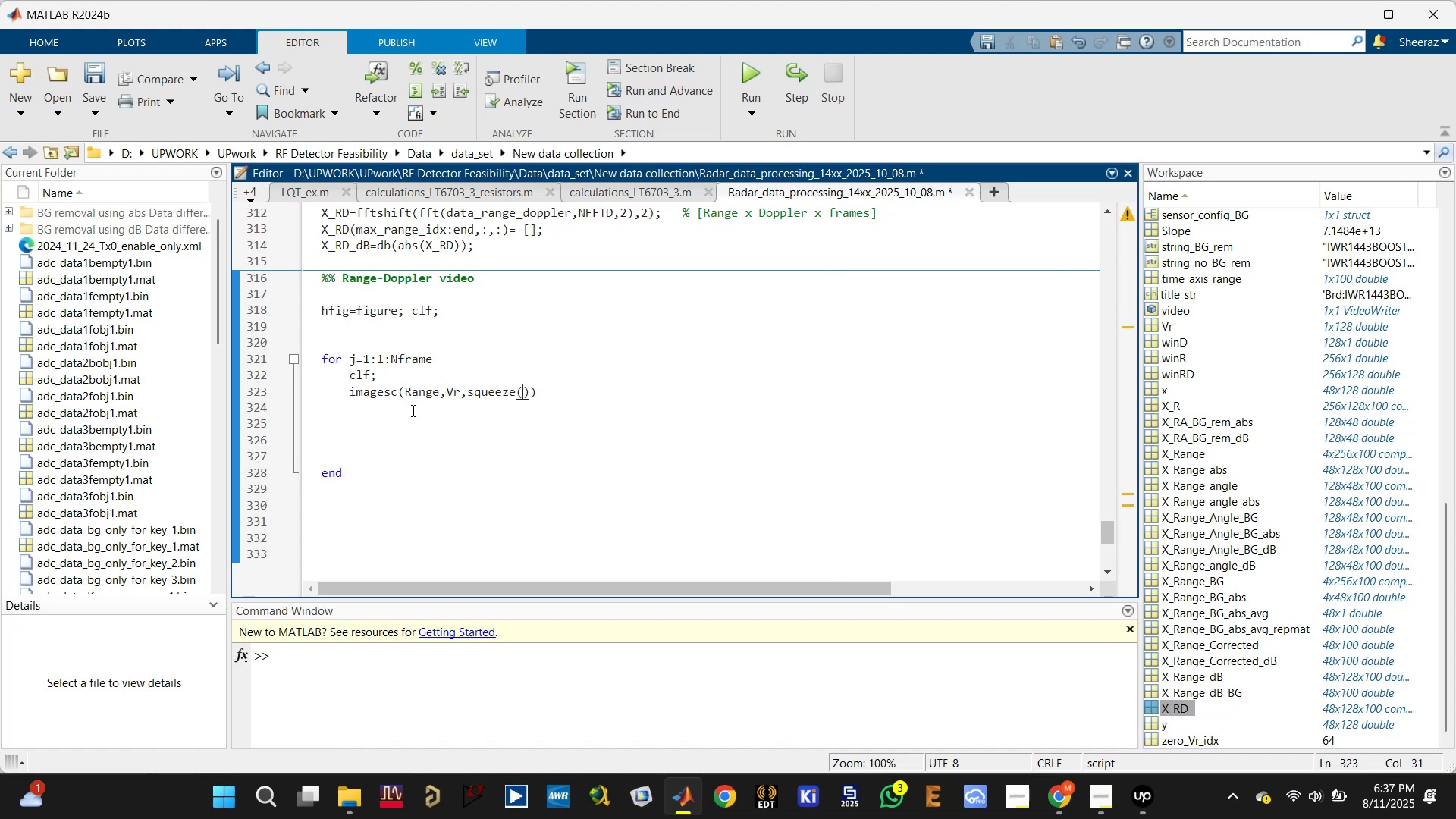 
type(X_RD())
 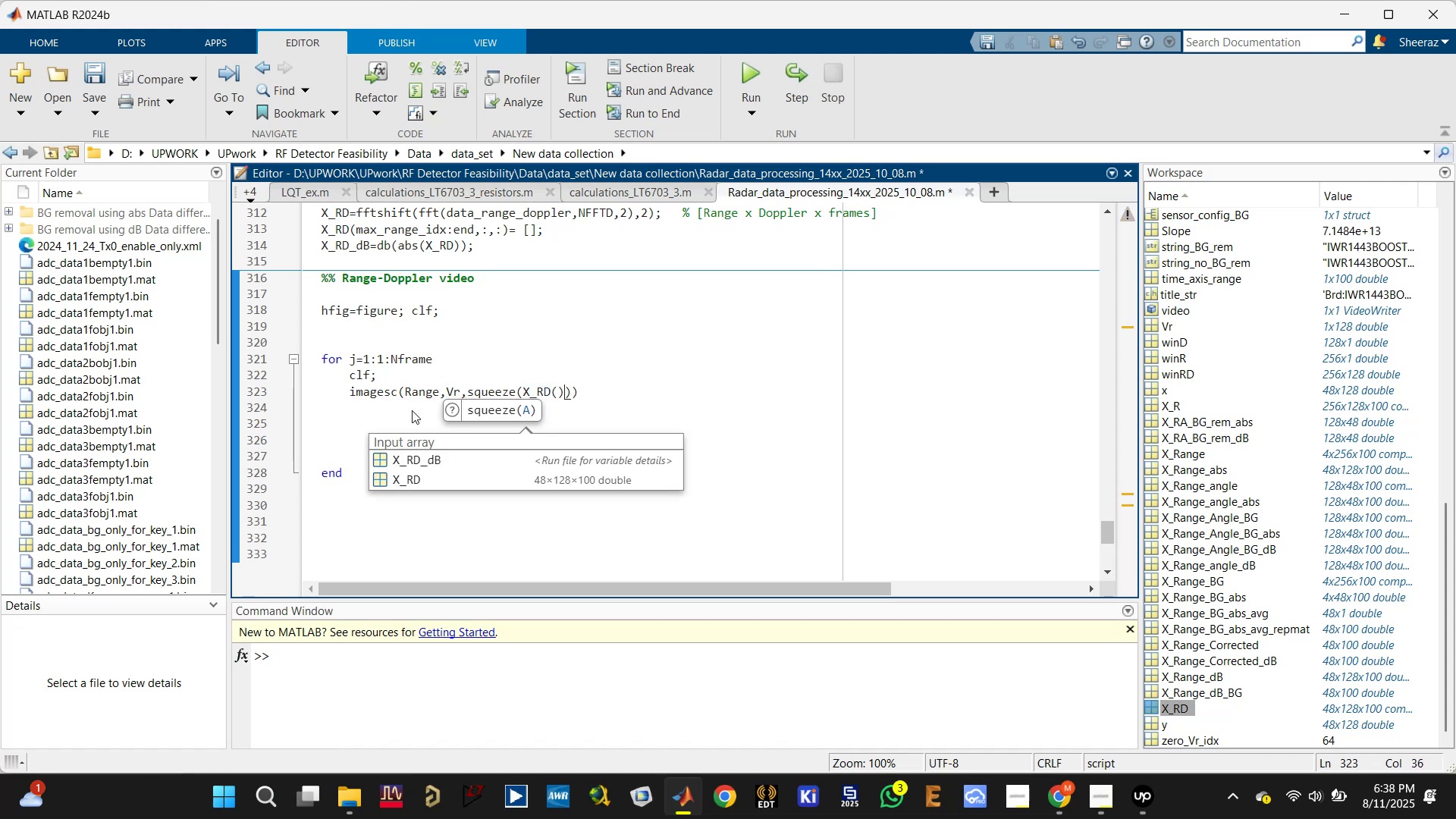 
key(ArrowLeft)
 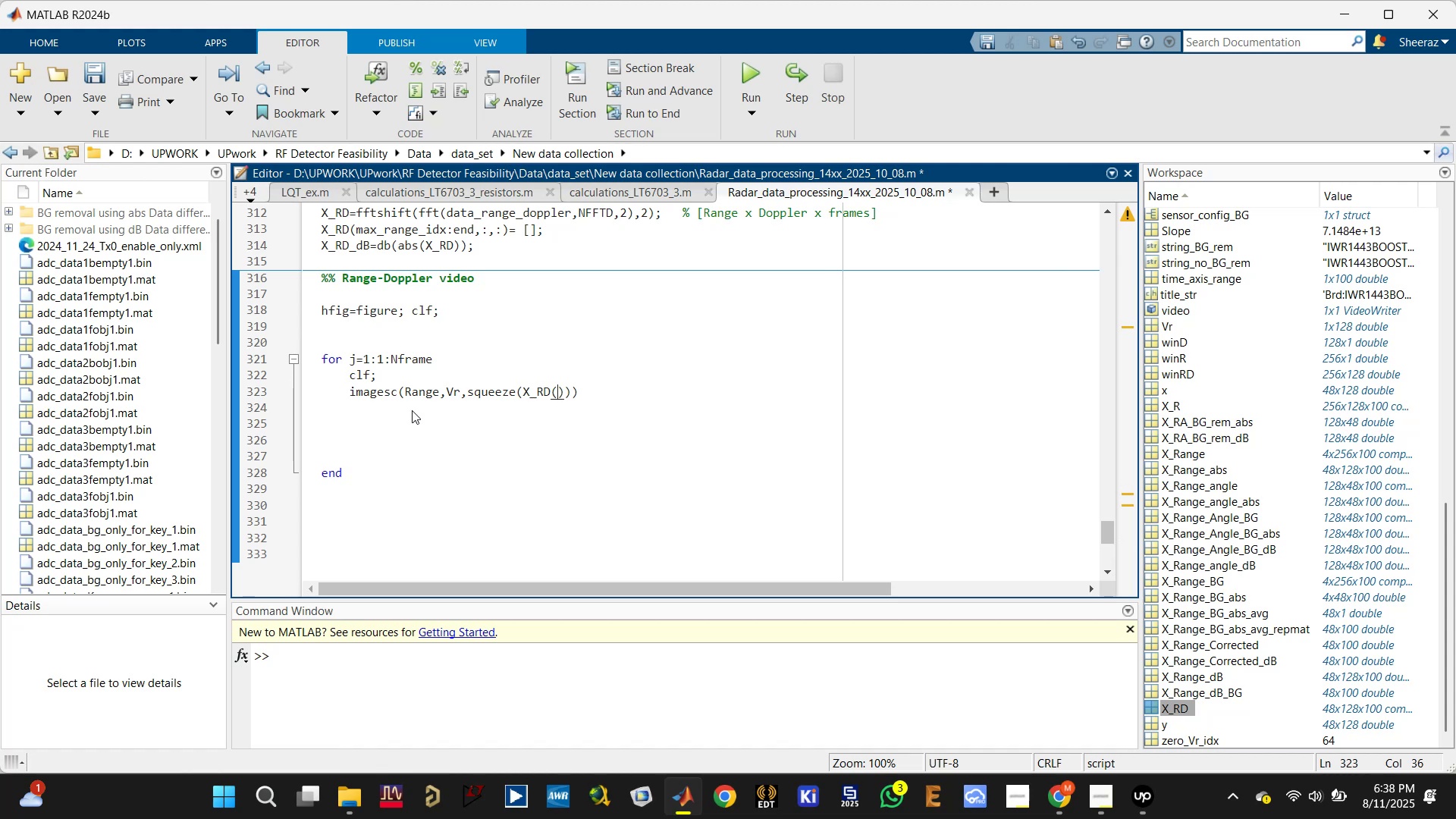 
key(Shift+Semicolon)
 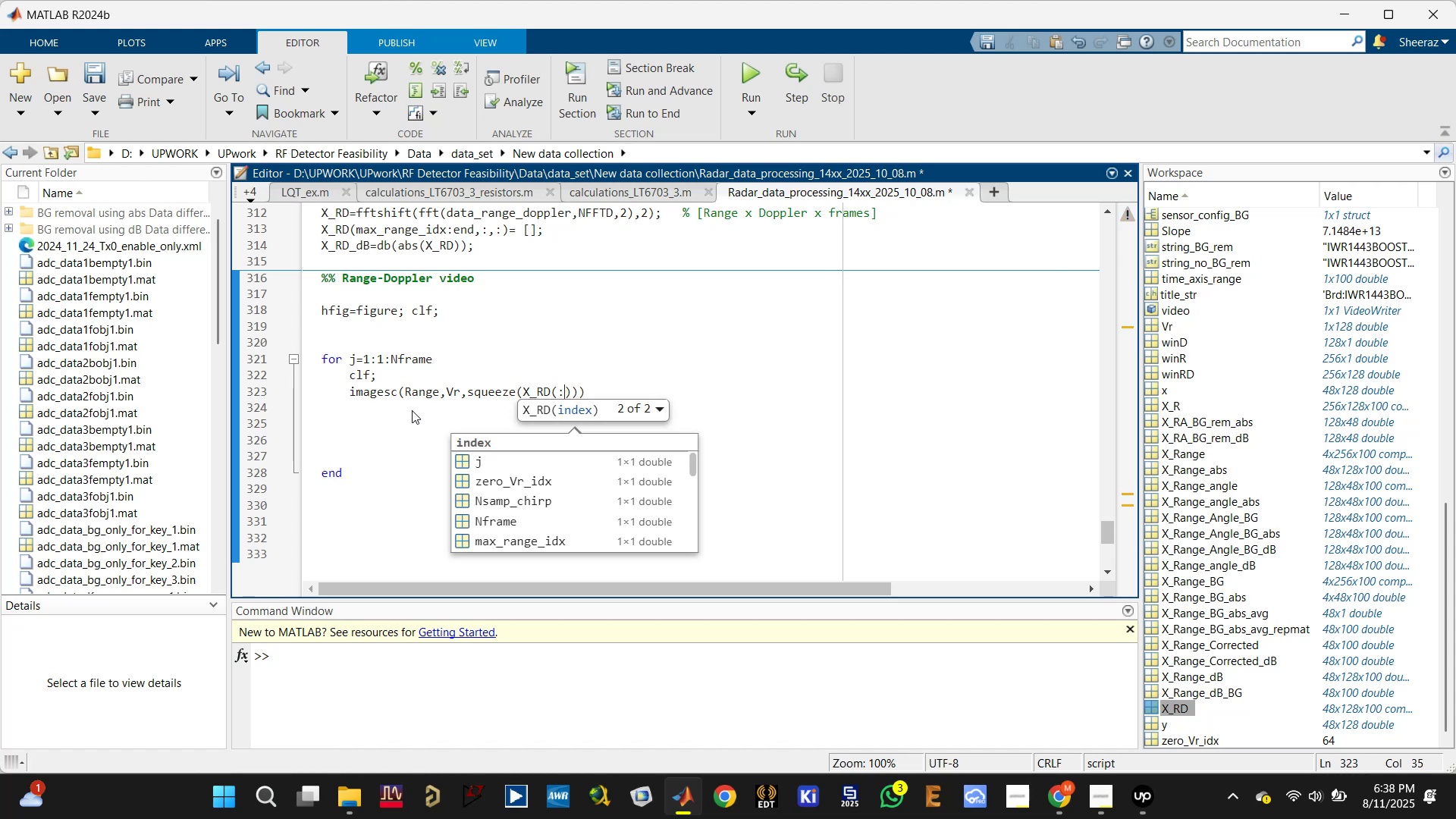 
key(Comma)
 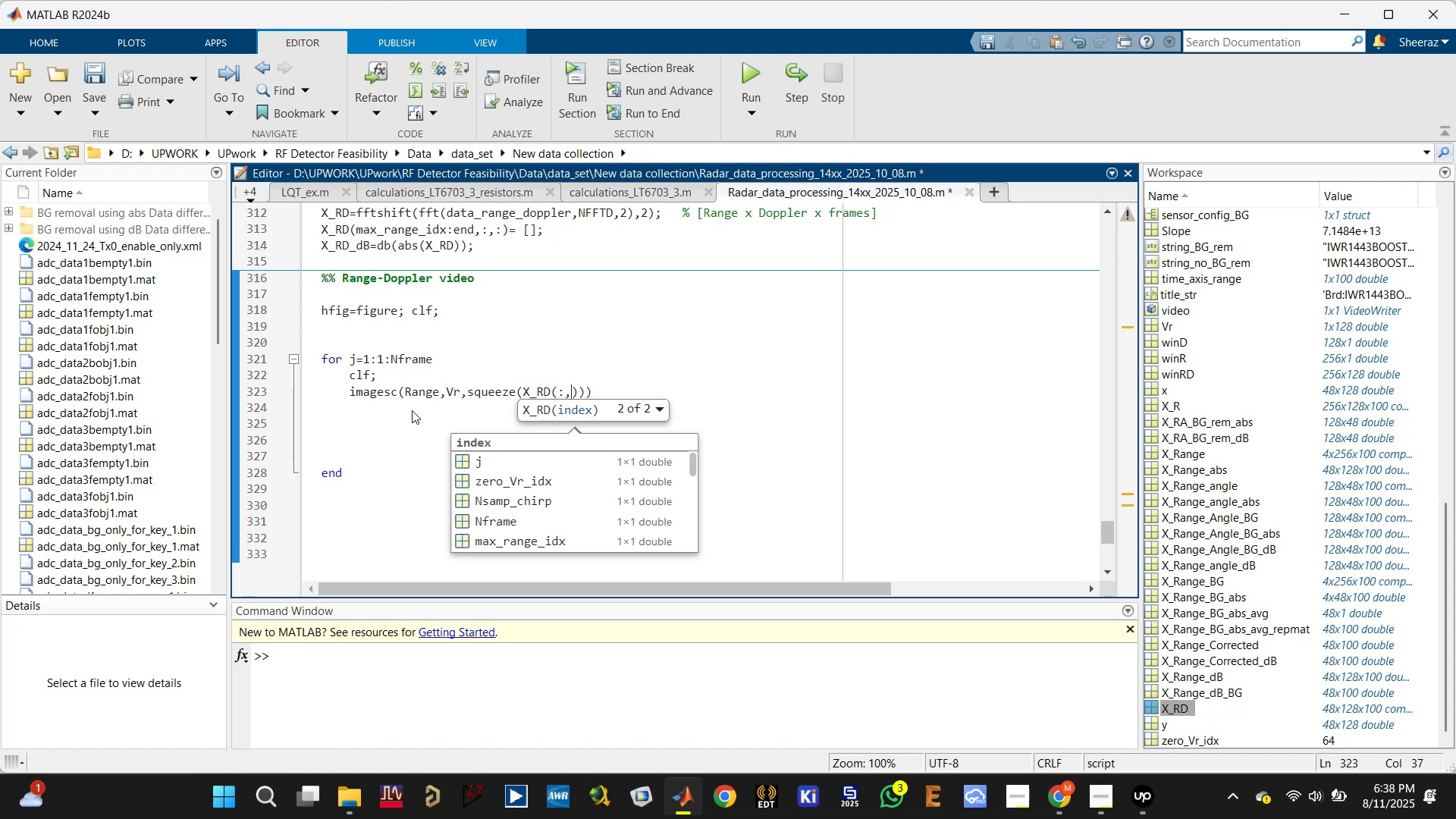 
hold_key(key=ShiftLeft, duration=0.31)
 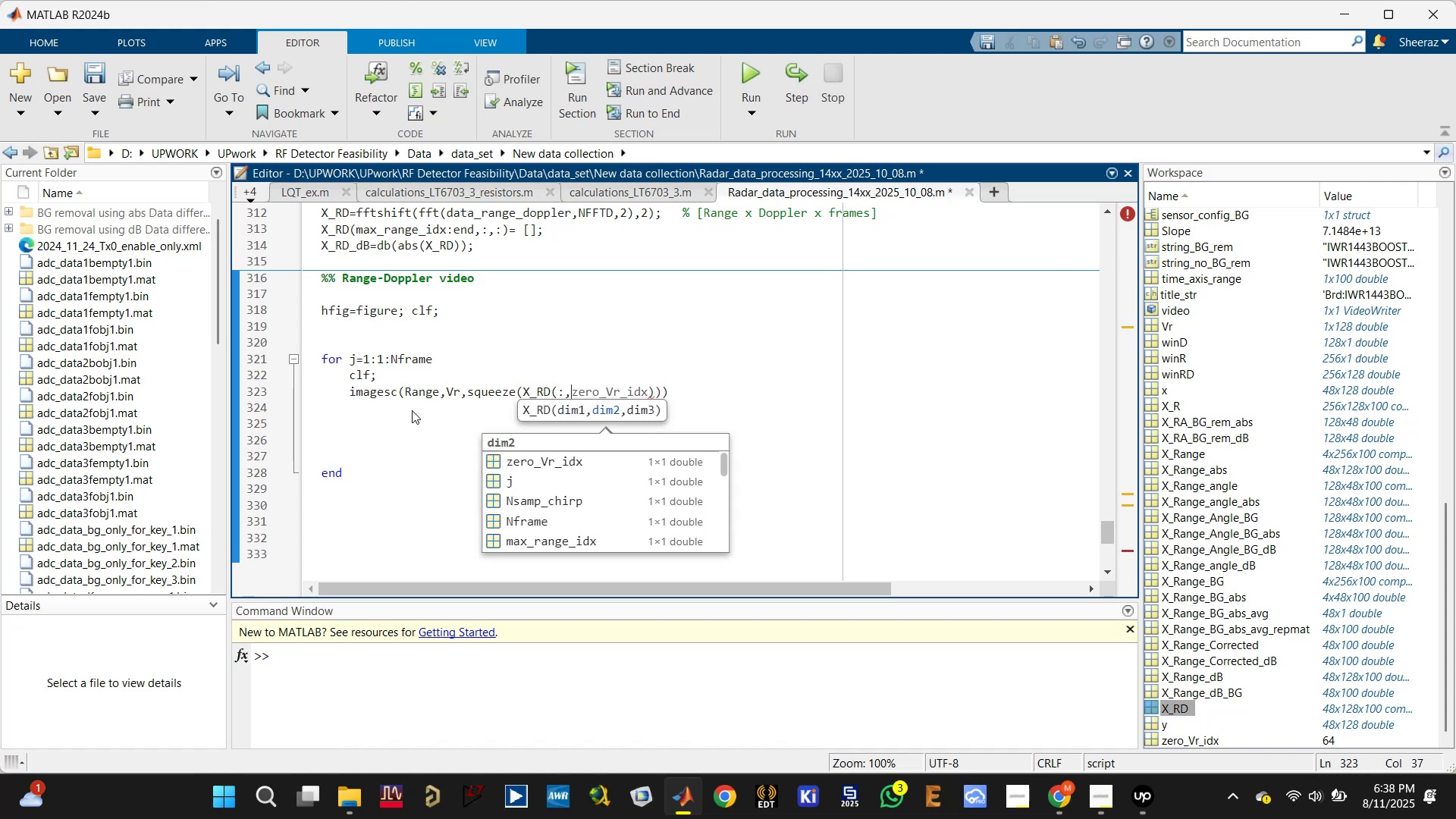 
key(Shift+Semicolon)
 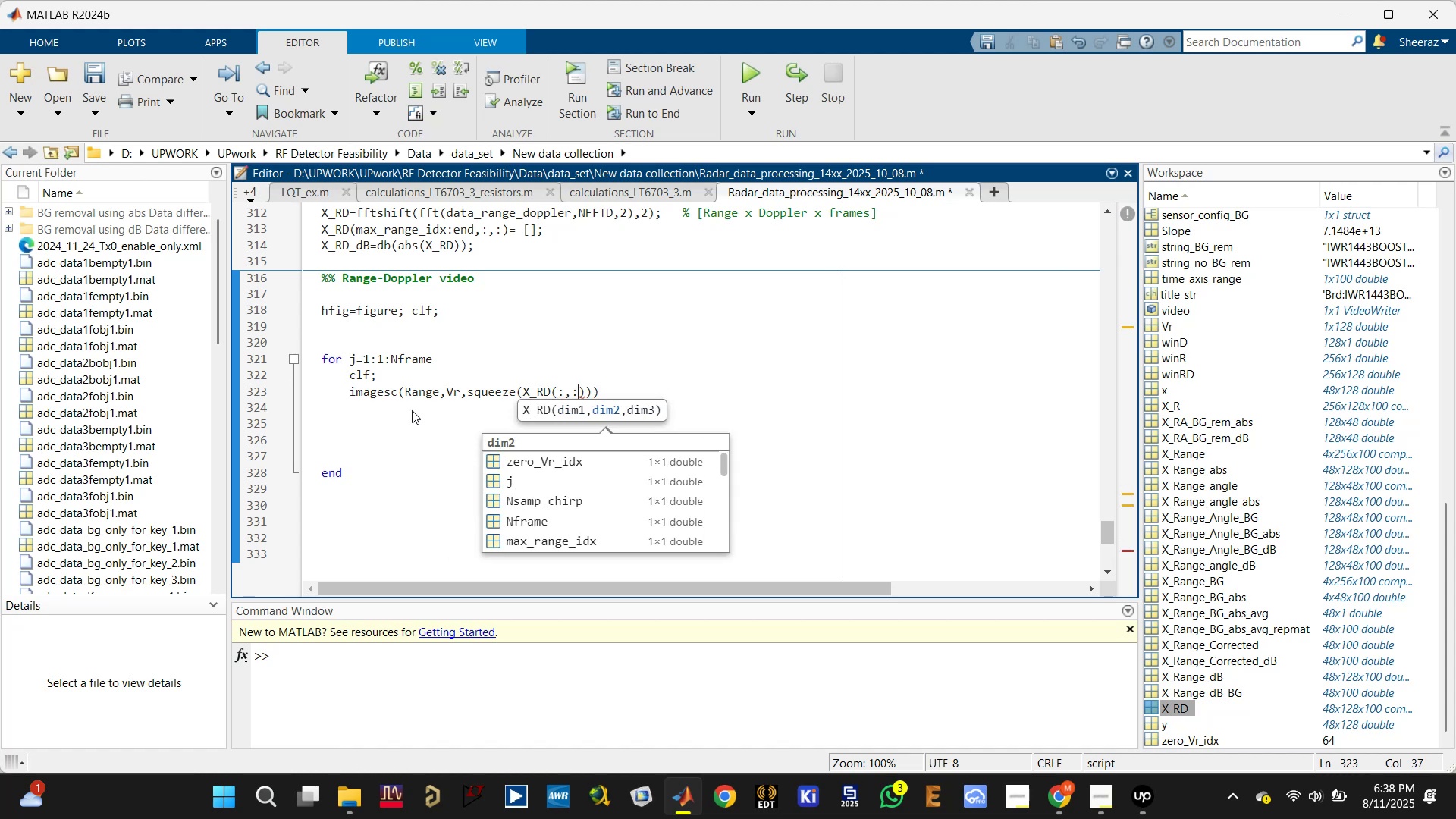 
key(Comma)
 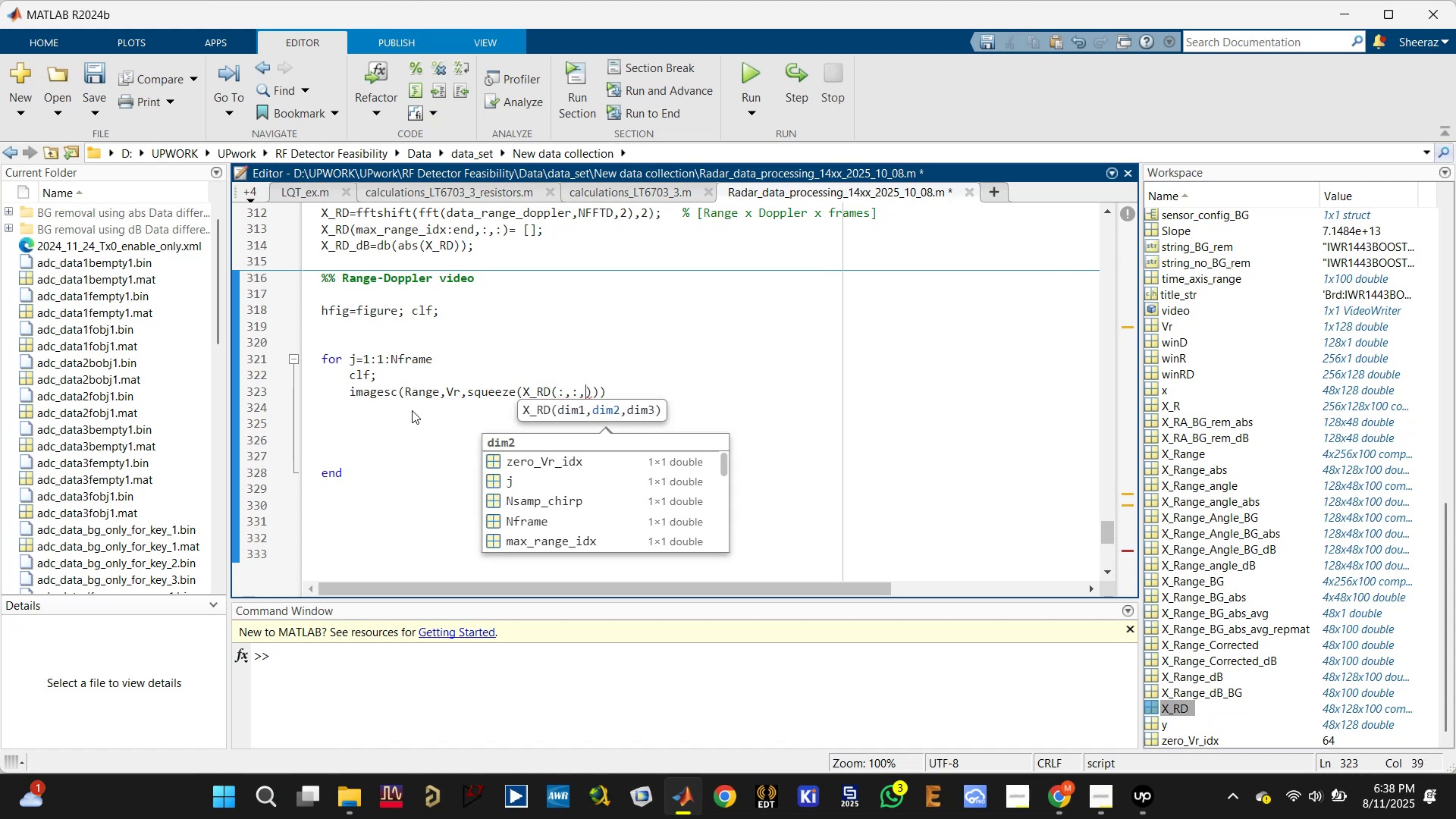 
key(J)
 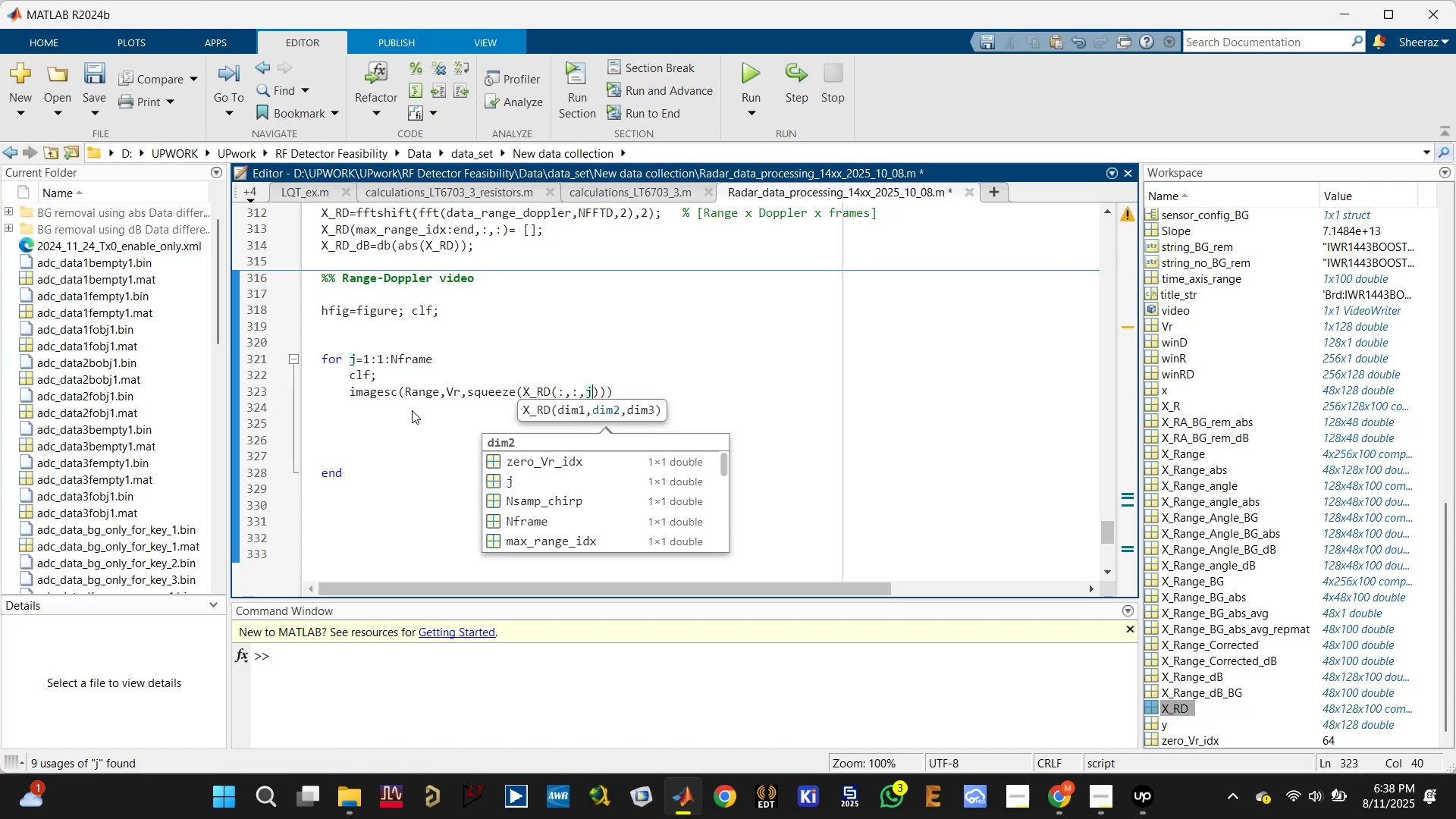 
key(ArrowRight)
 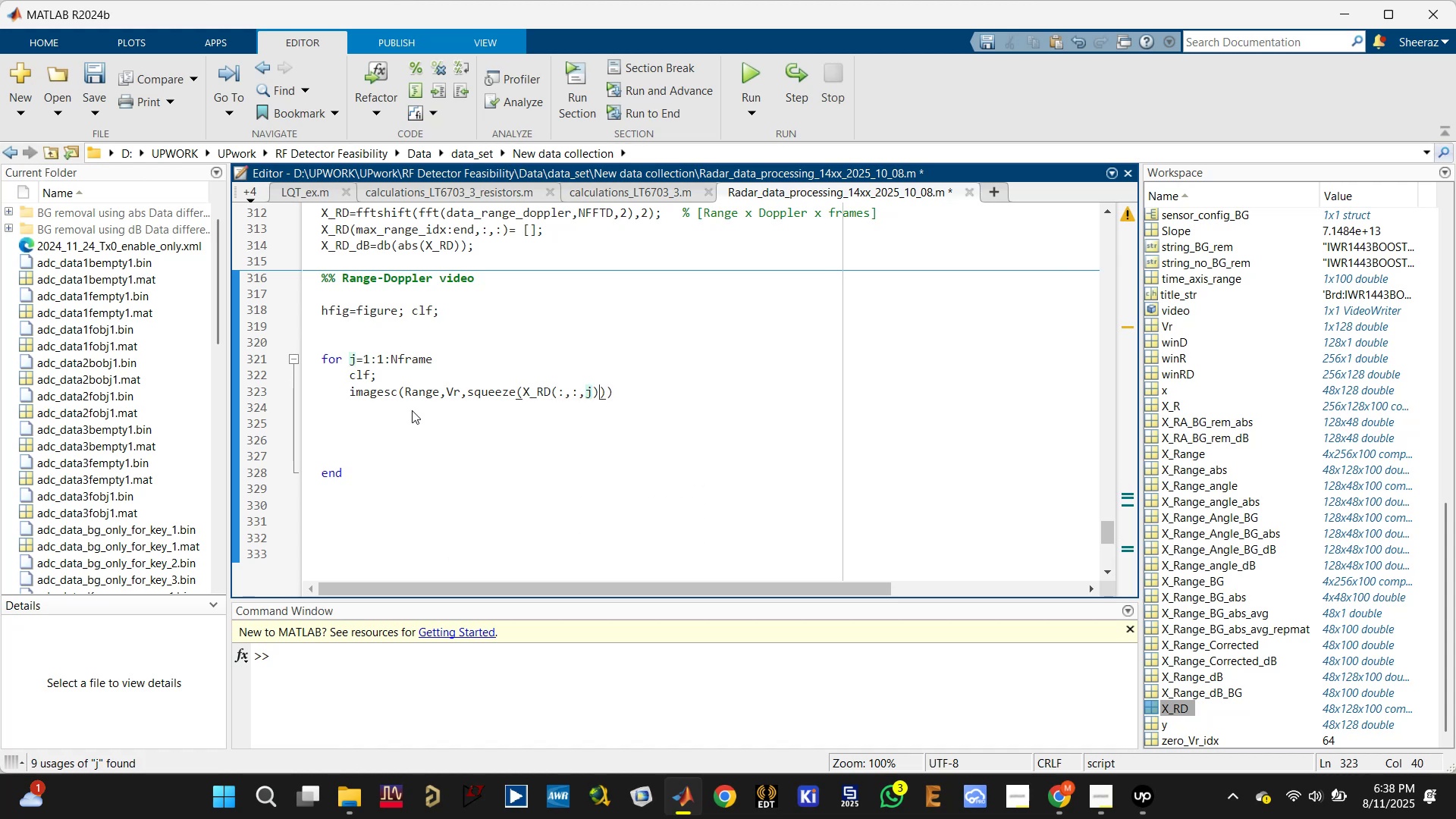 
key(ArrowRight)
 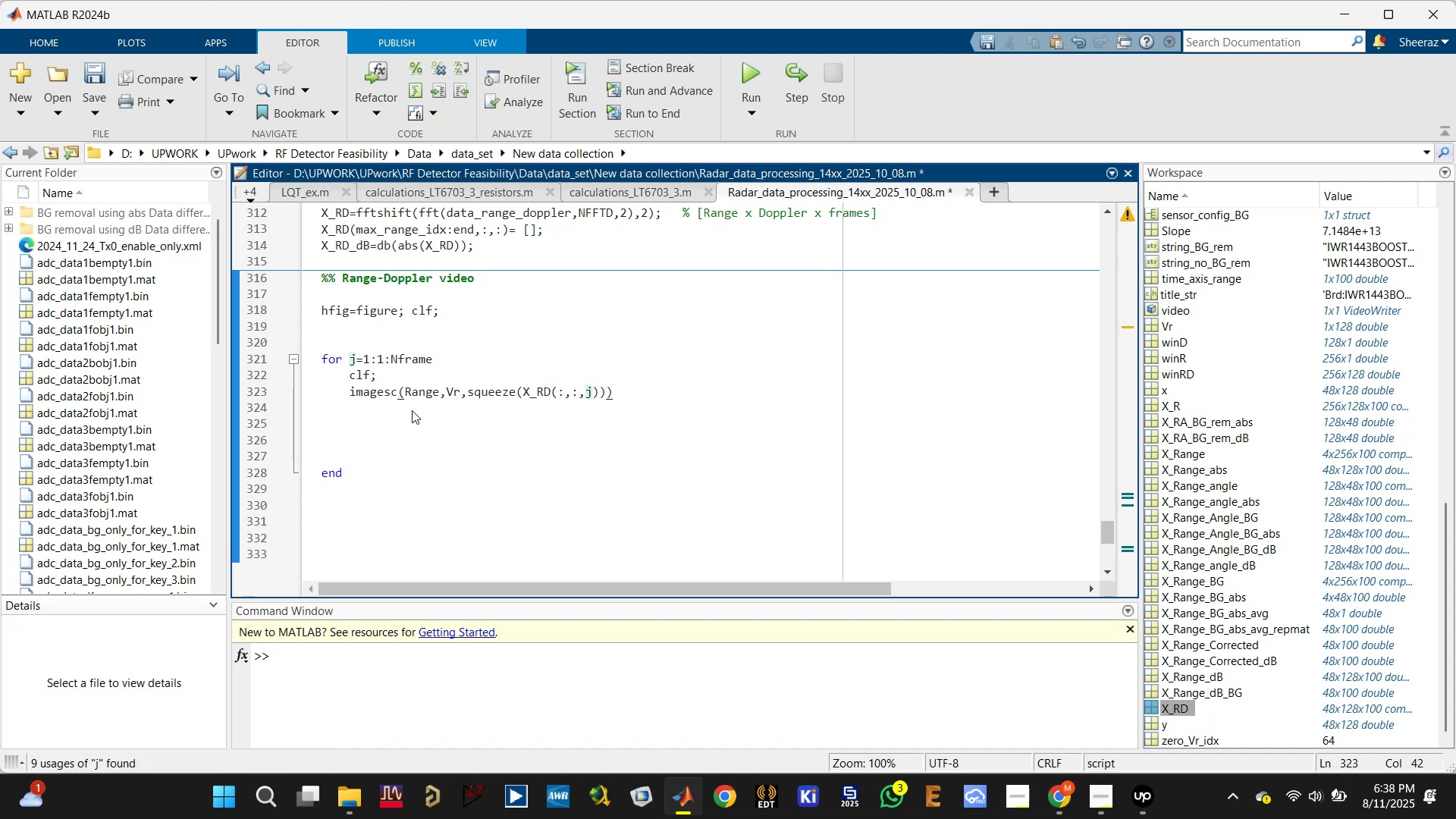 
key(Quote)
 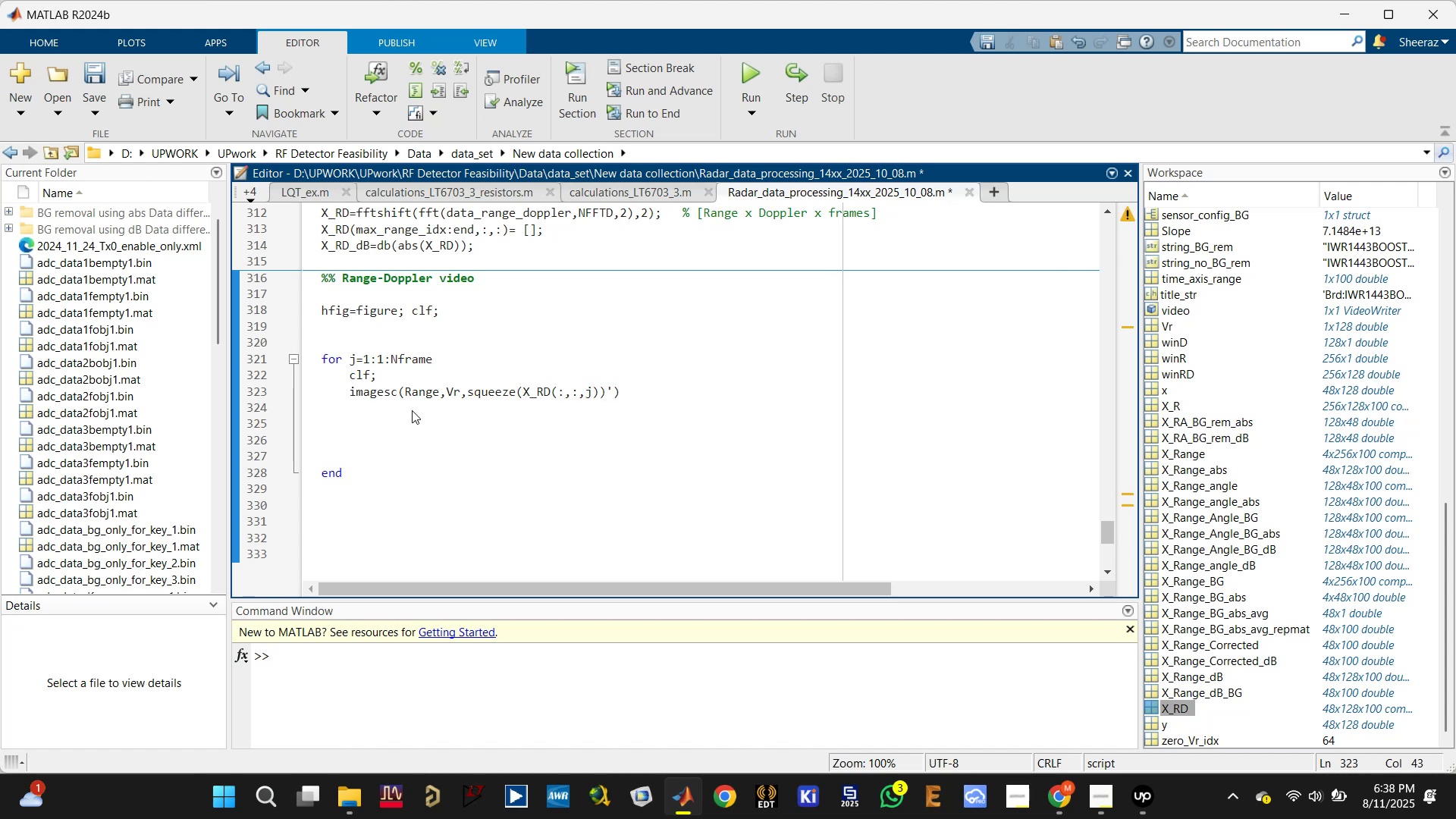 
key(ArrowRight)
 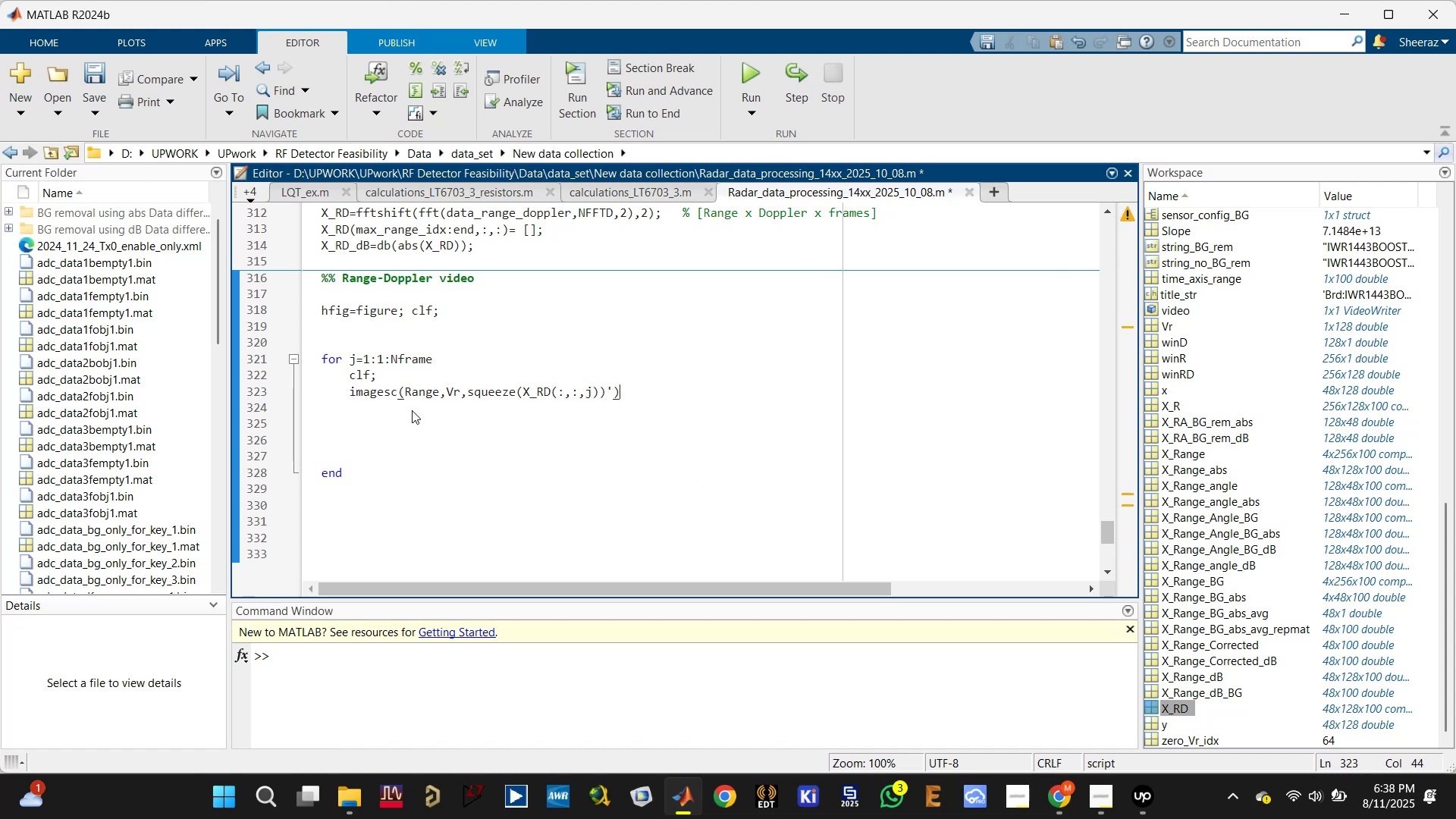 
key(Semicolon)
 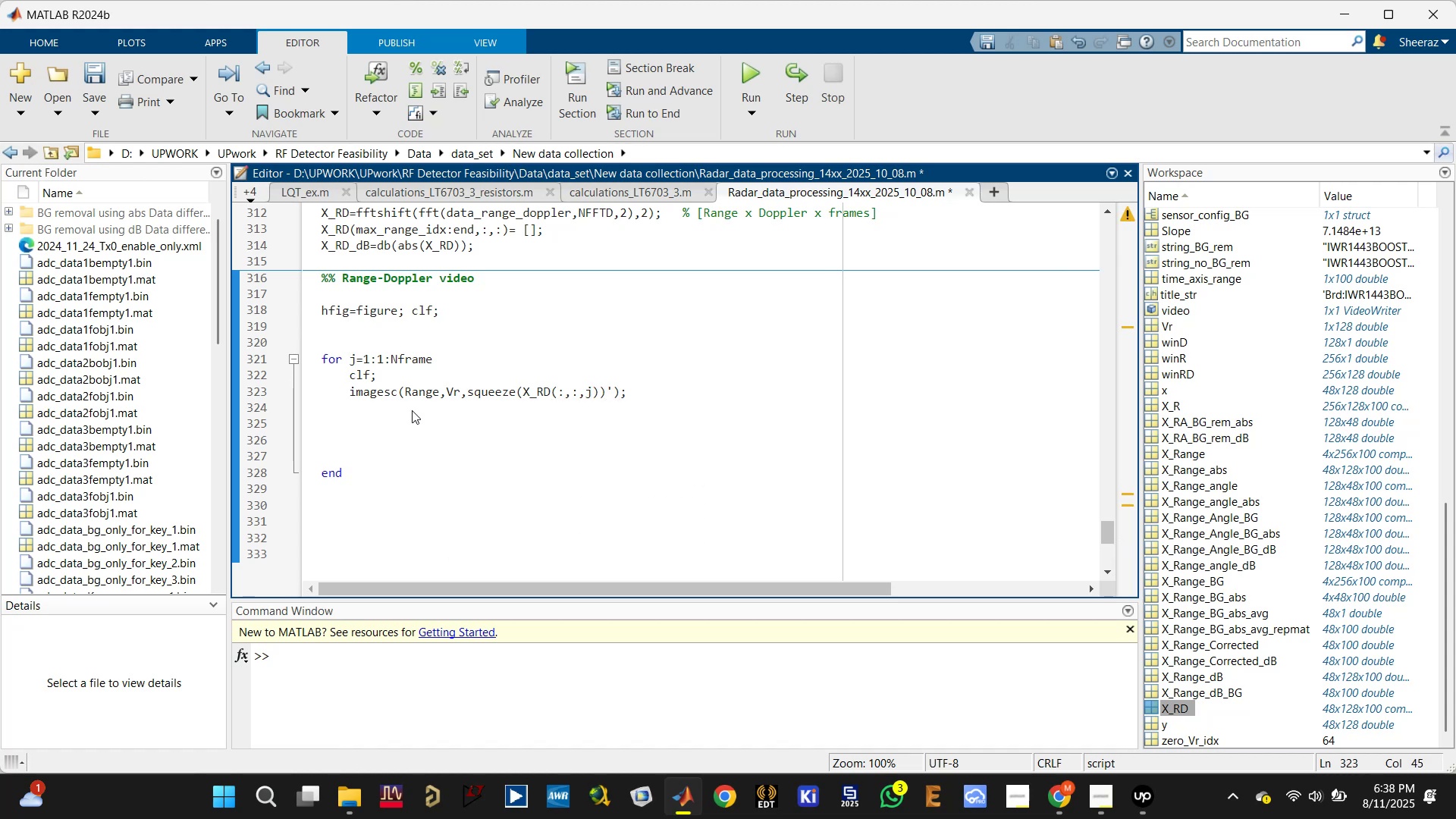 
key(Control+S)
 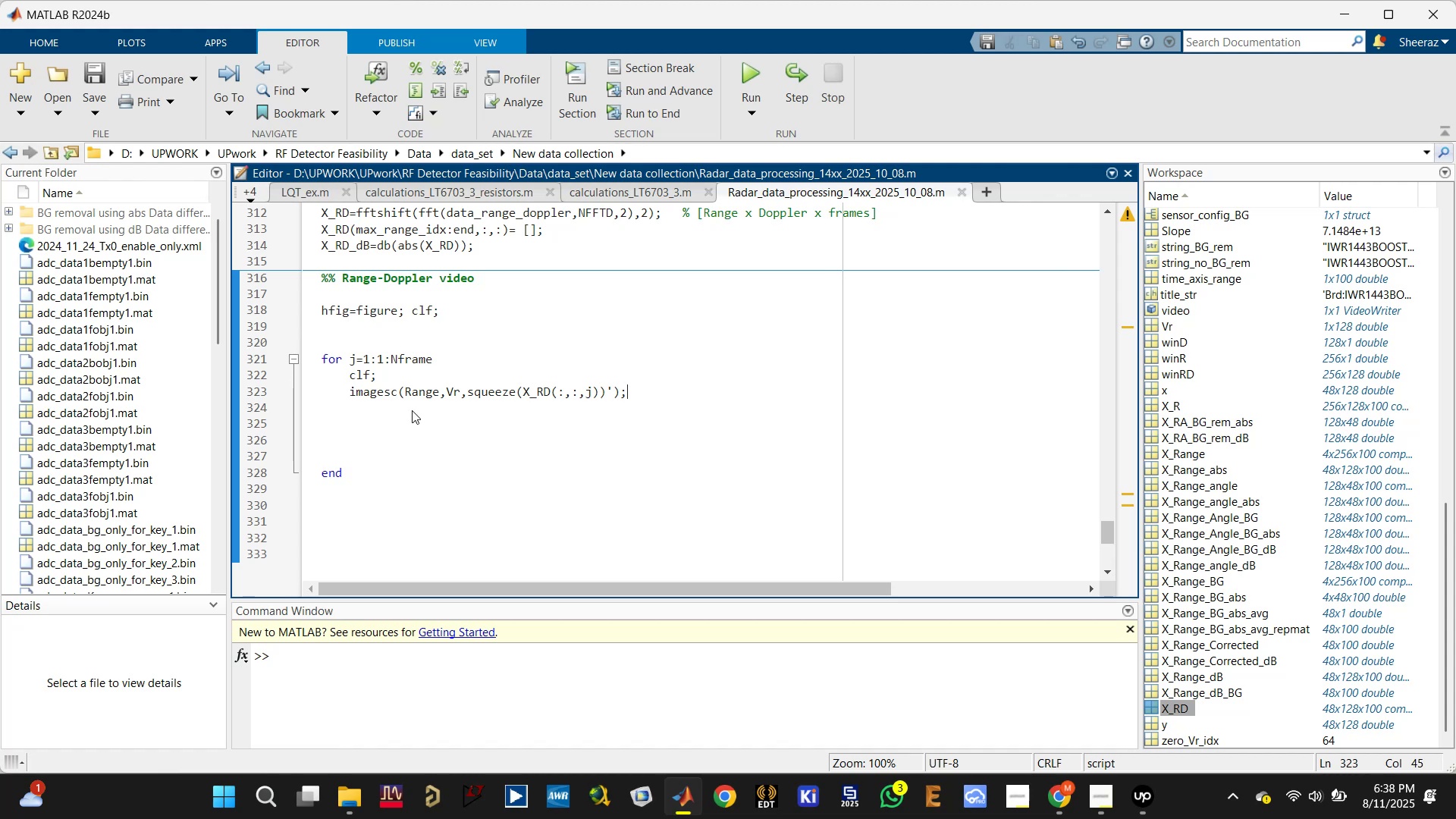 
key(Enter)
 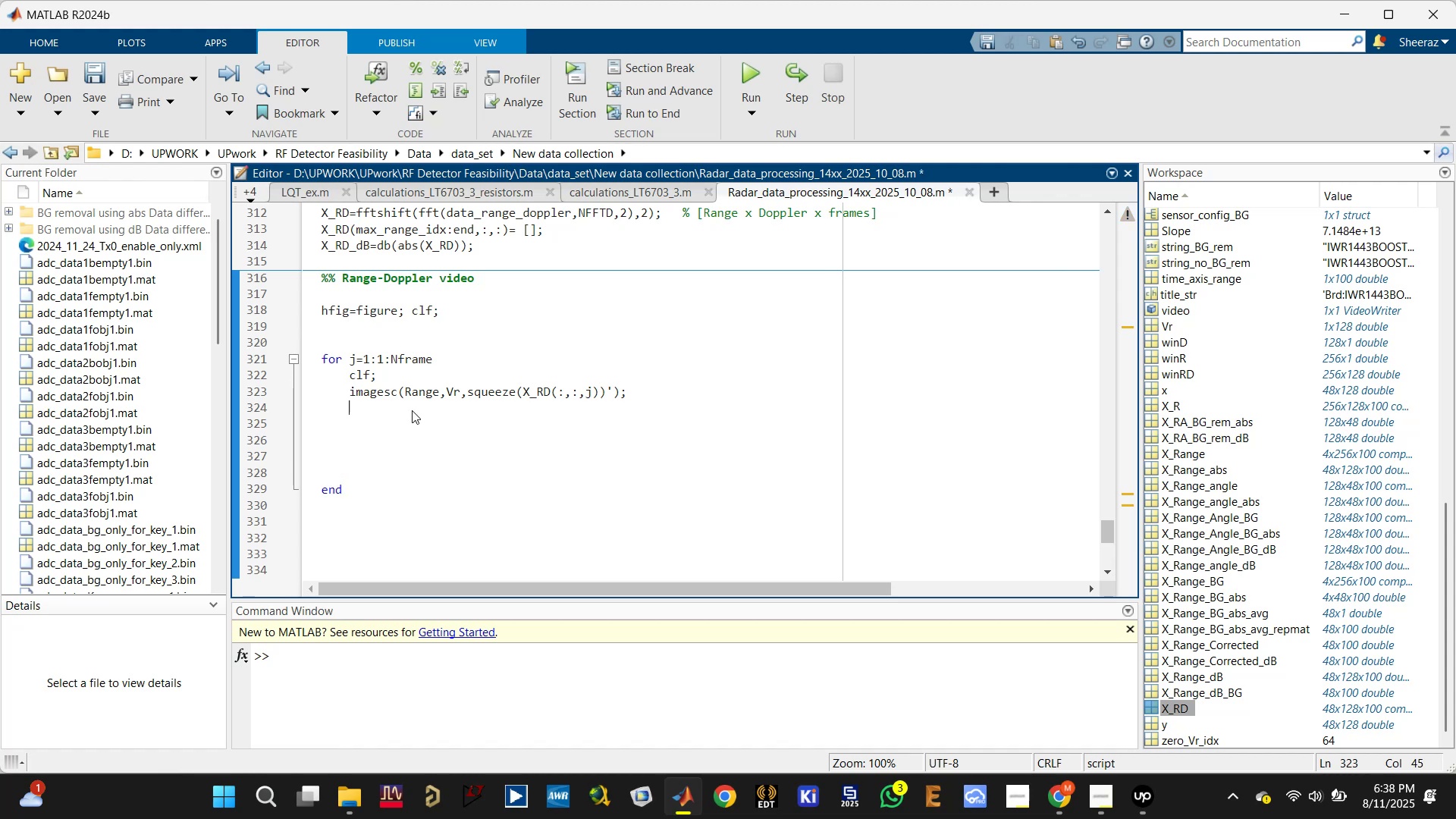 
type(colormap())
 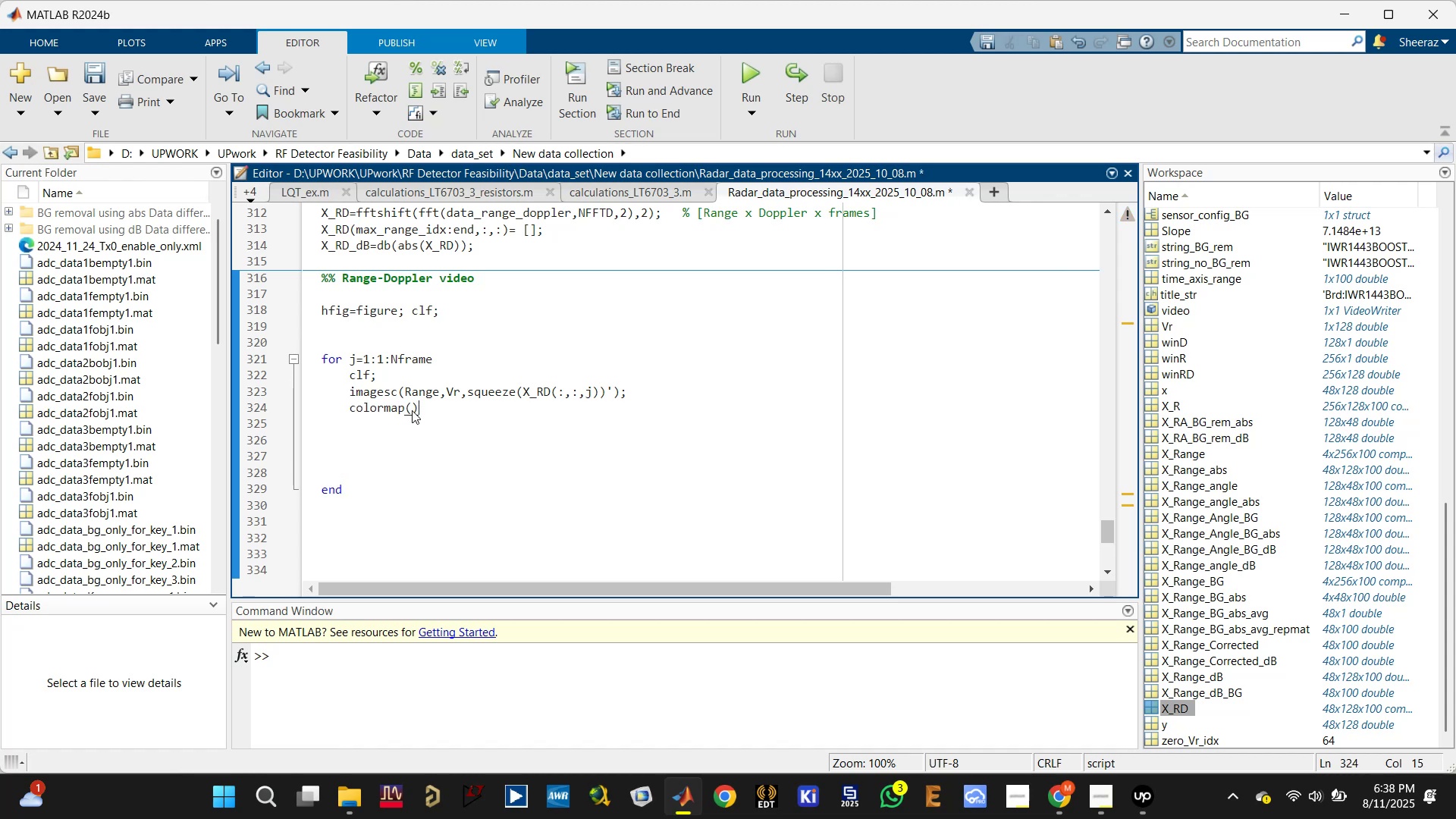 
 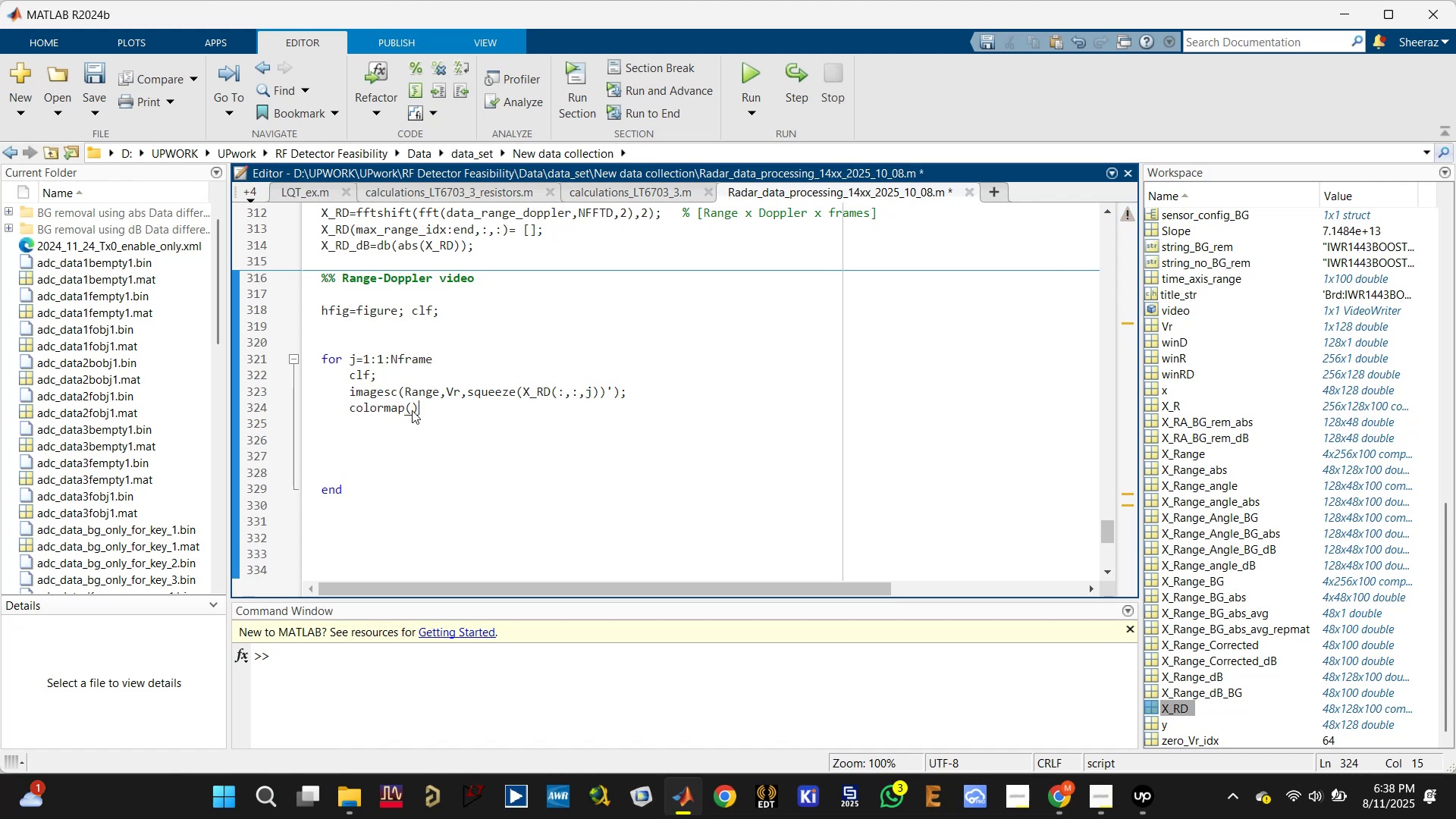 
key(ArrowLeft)
 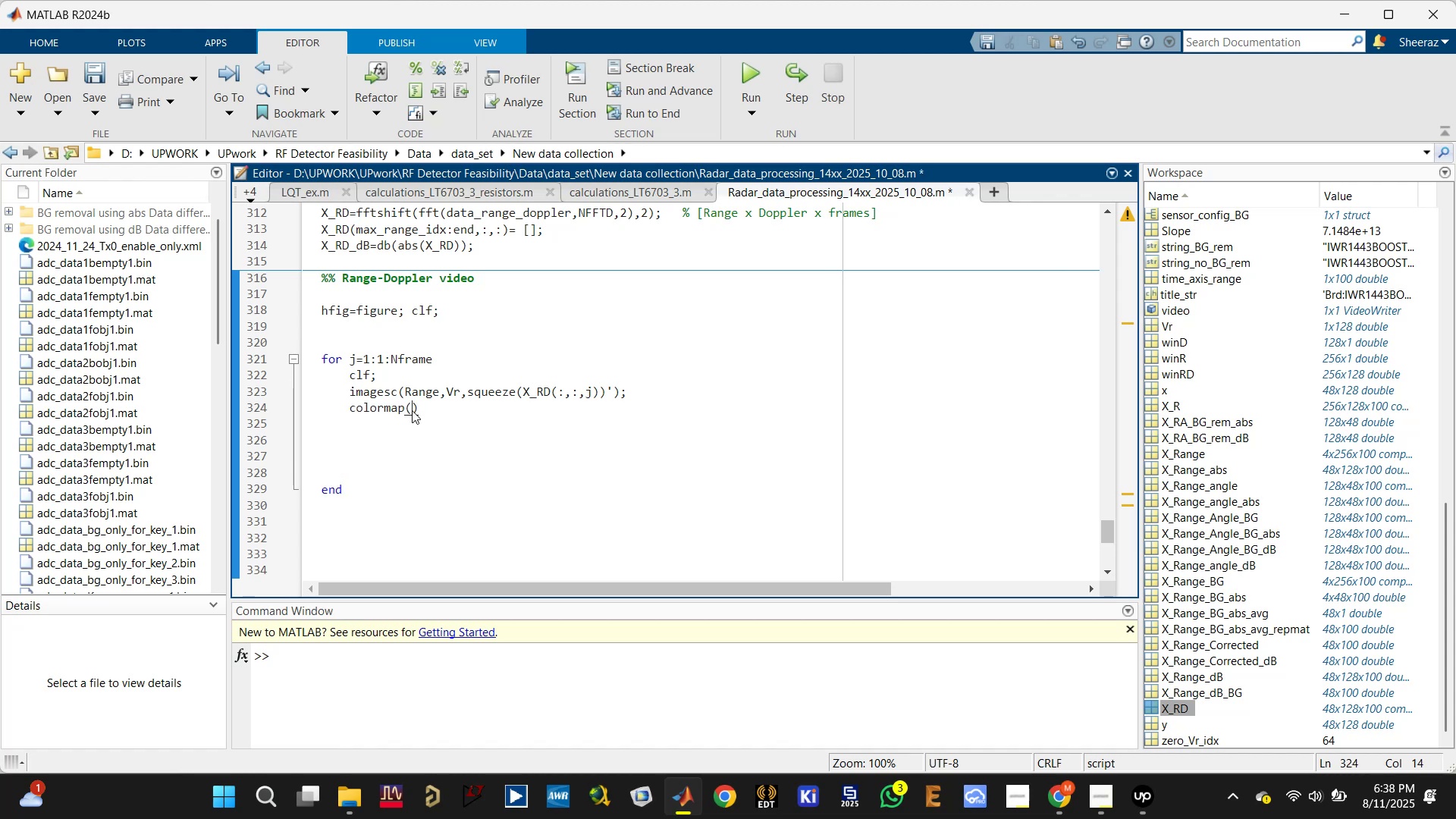 
type('jet)
 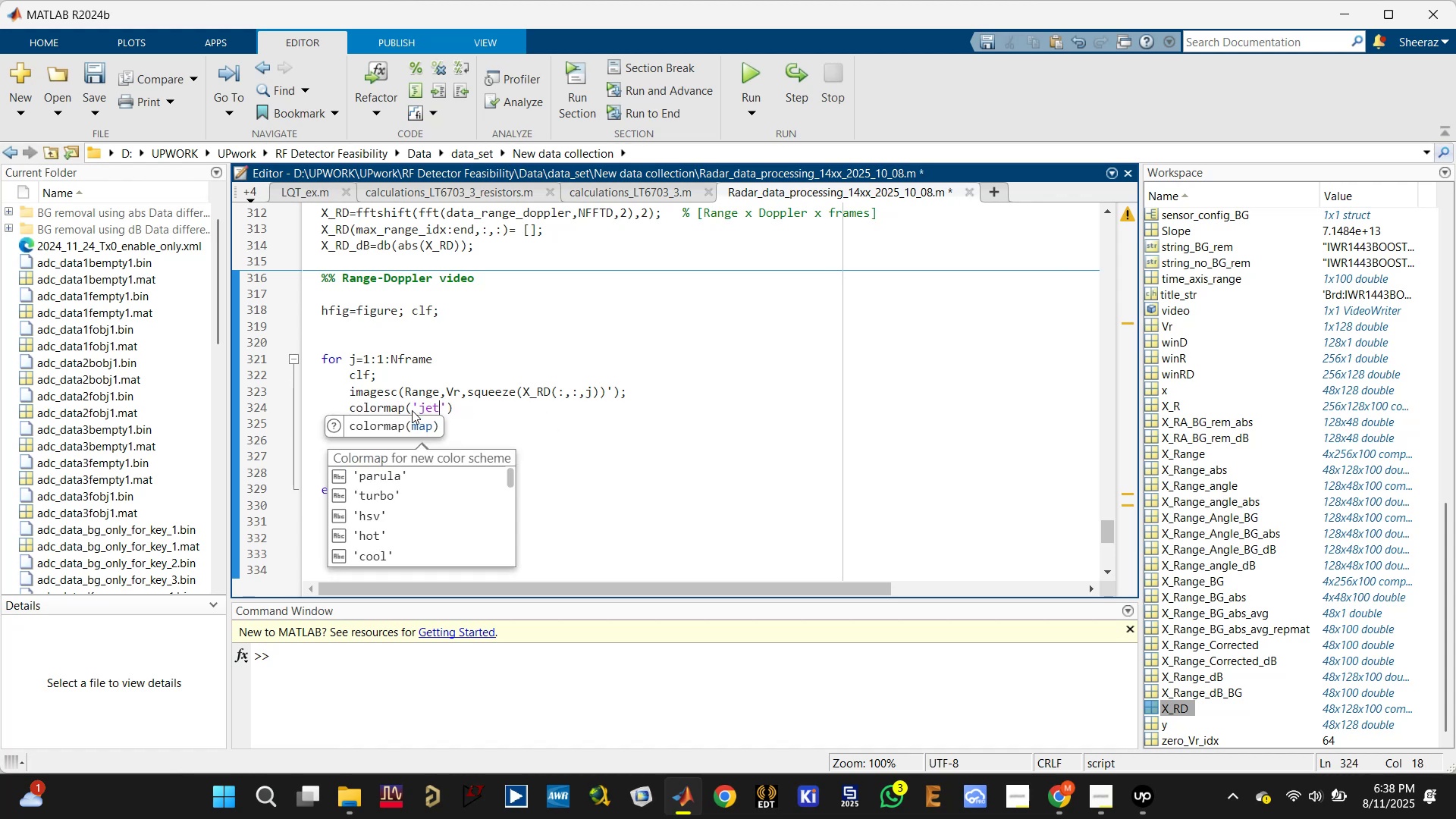 
key(ArrowRight)
 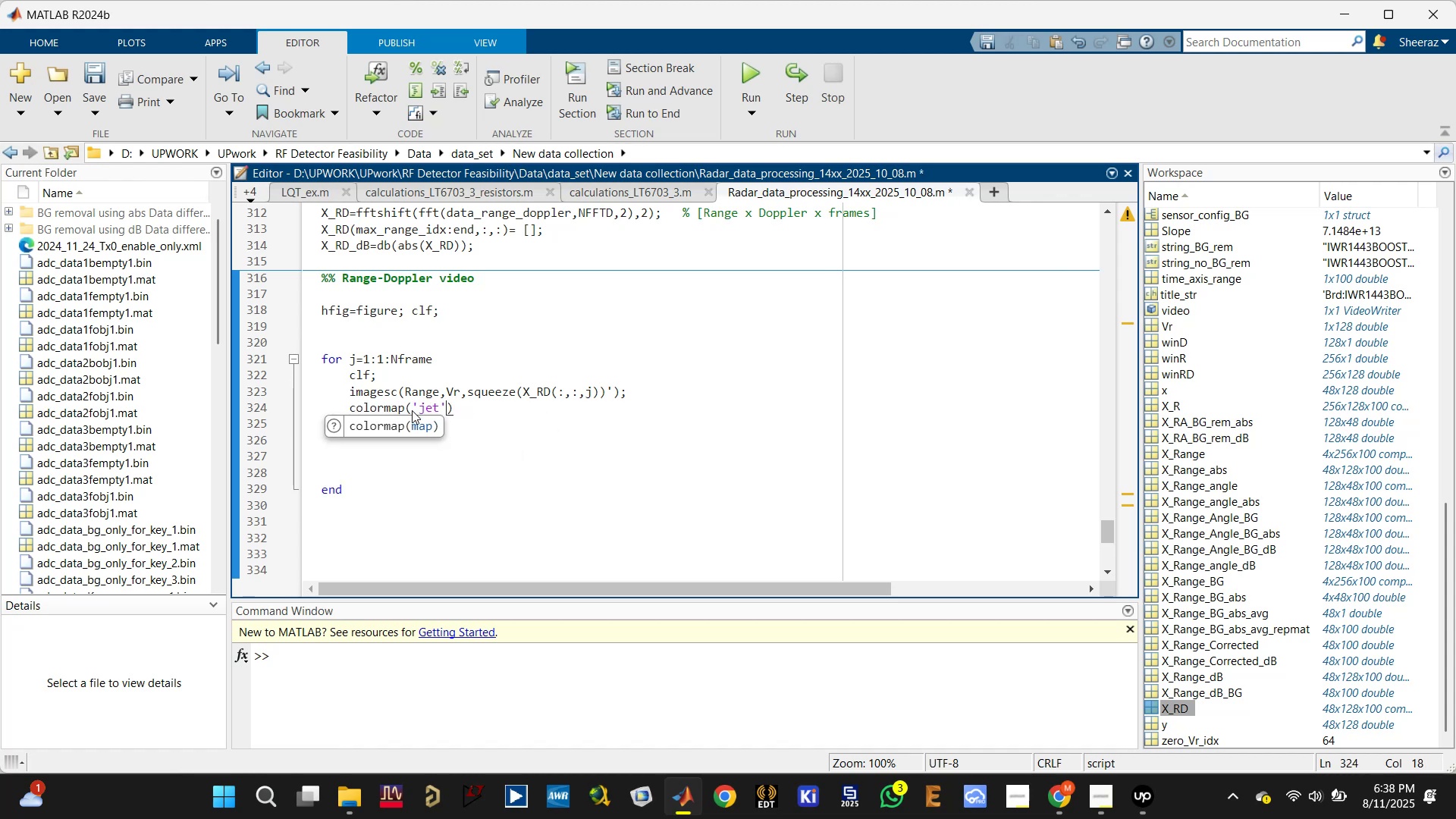 
key(ArrowRight)
 